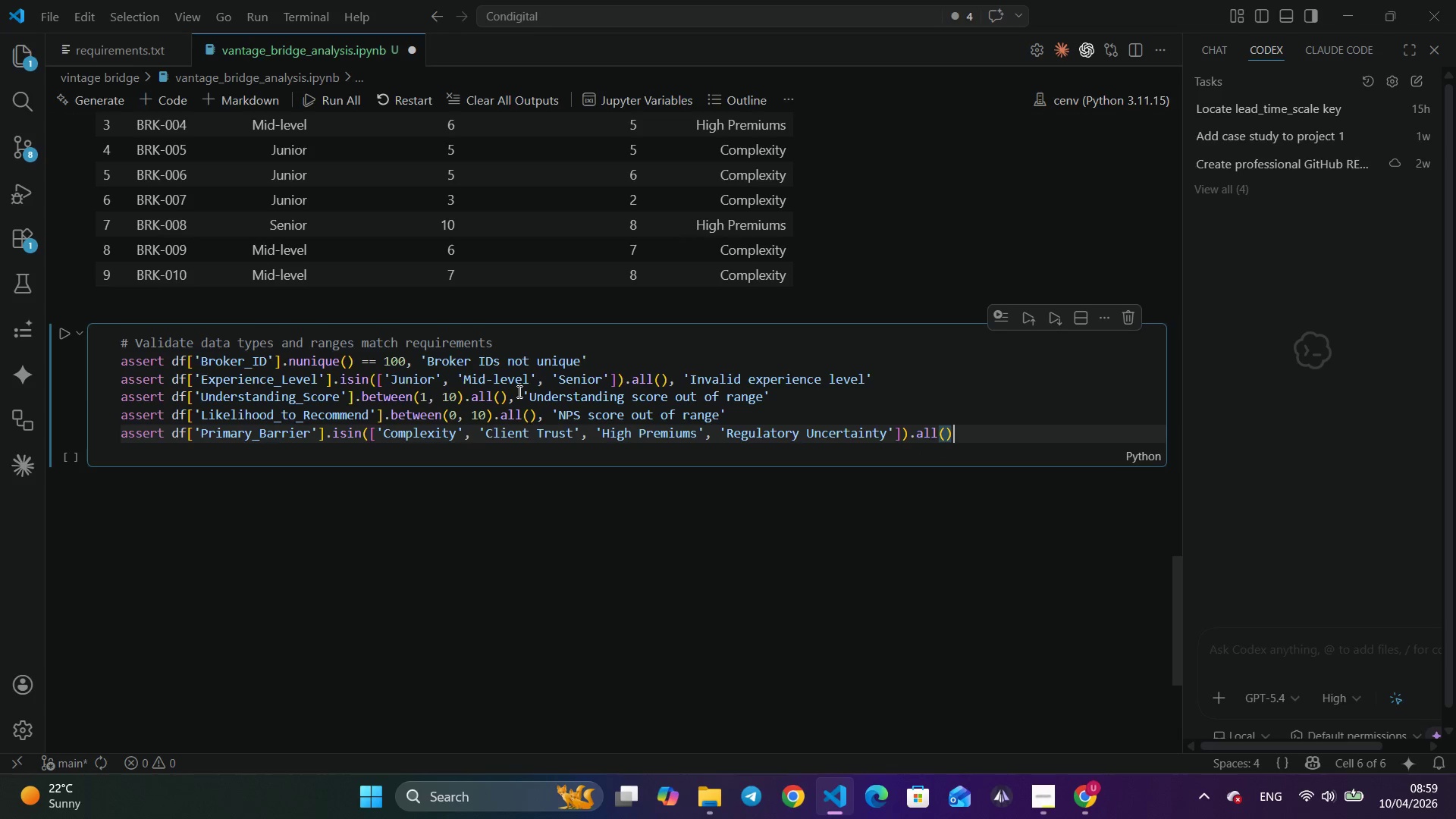 
key(ArrowRight)
 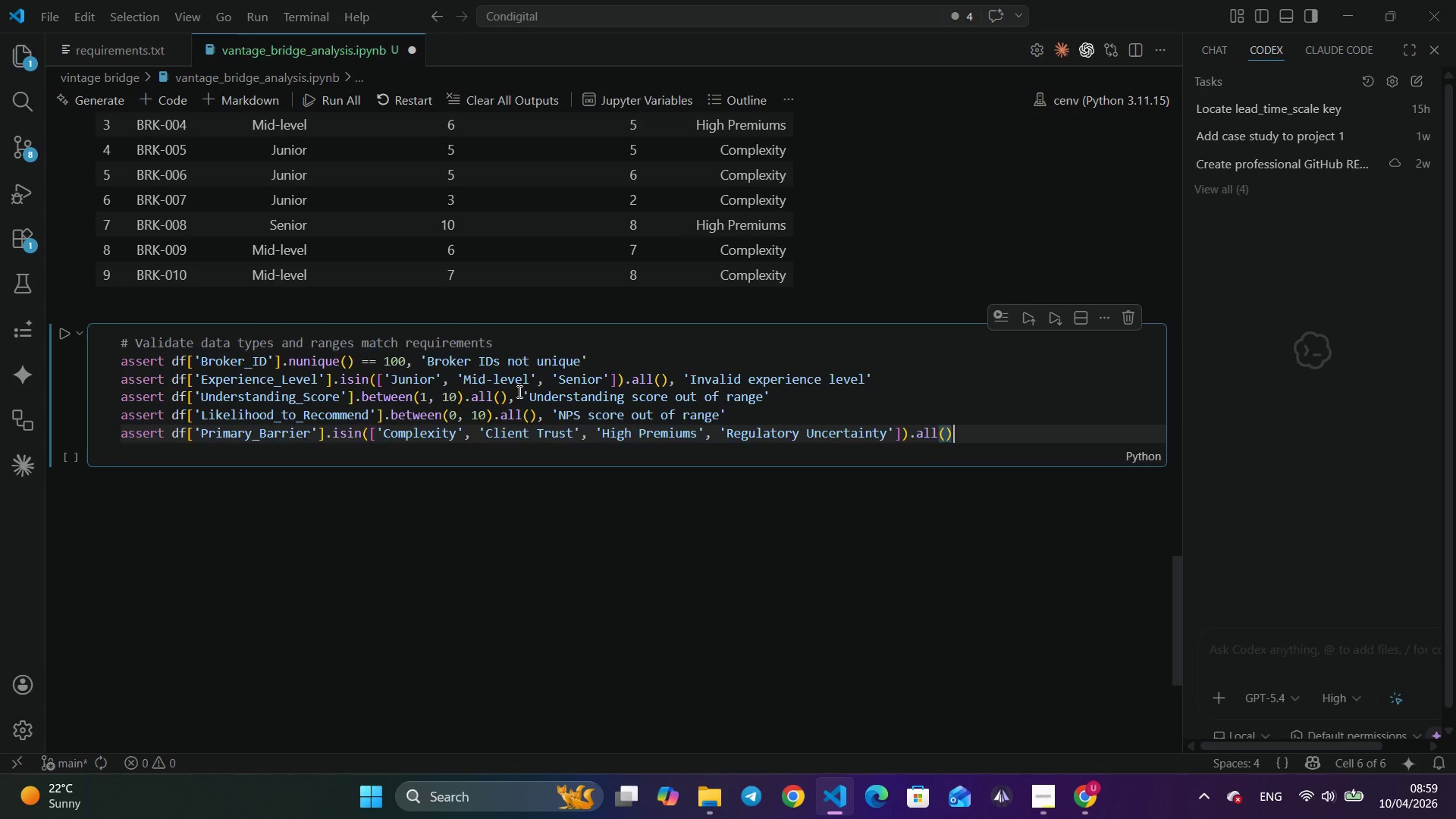 
key(Enter)
 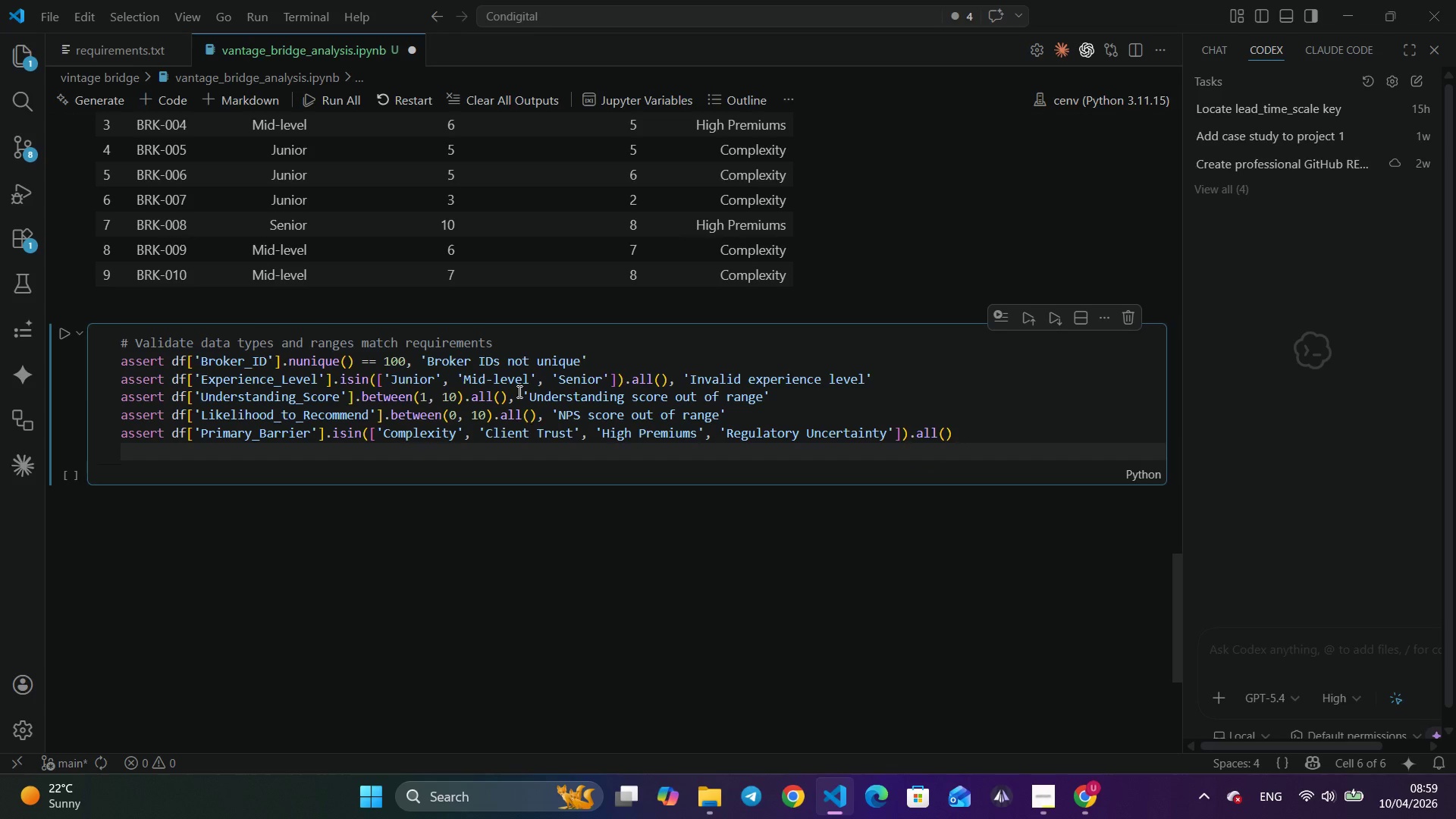 
key(Enter)
 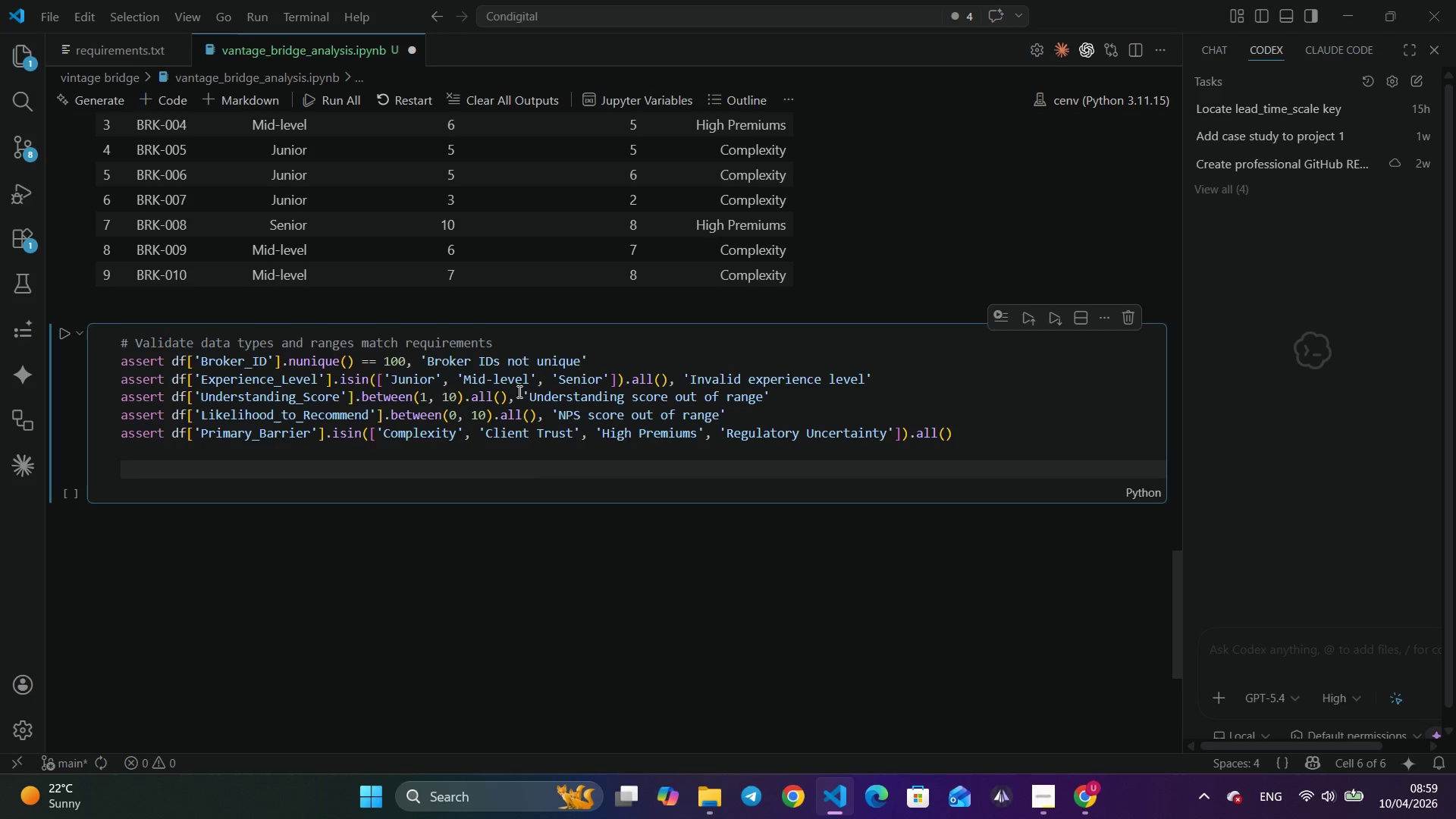 
type(Prin)
 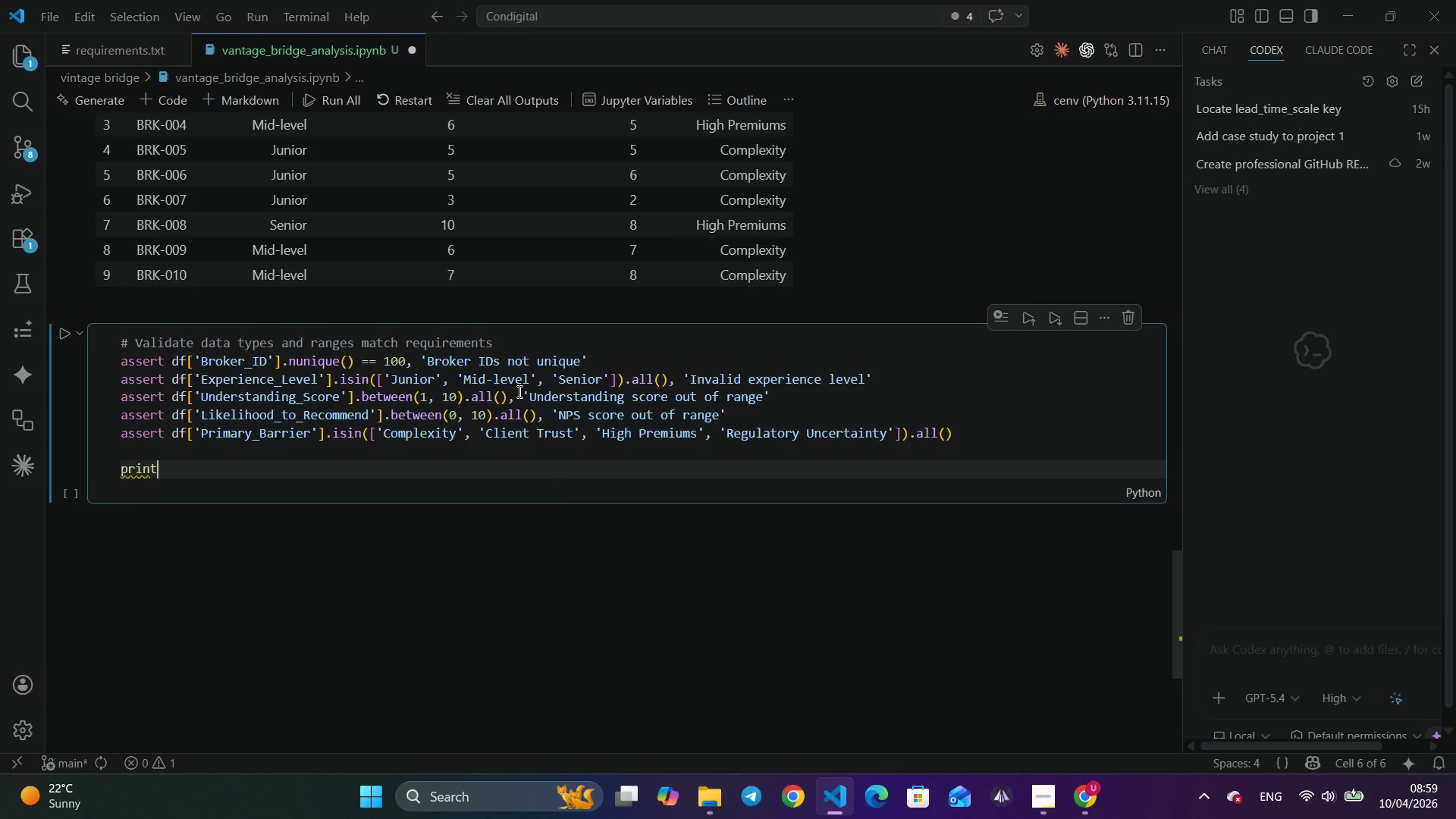 
key(Enter)
 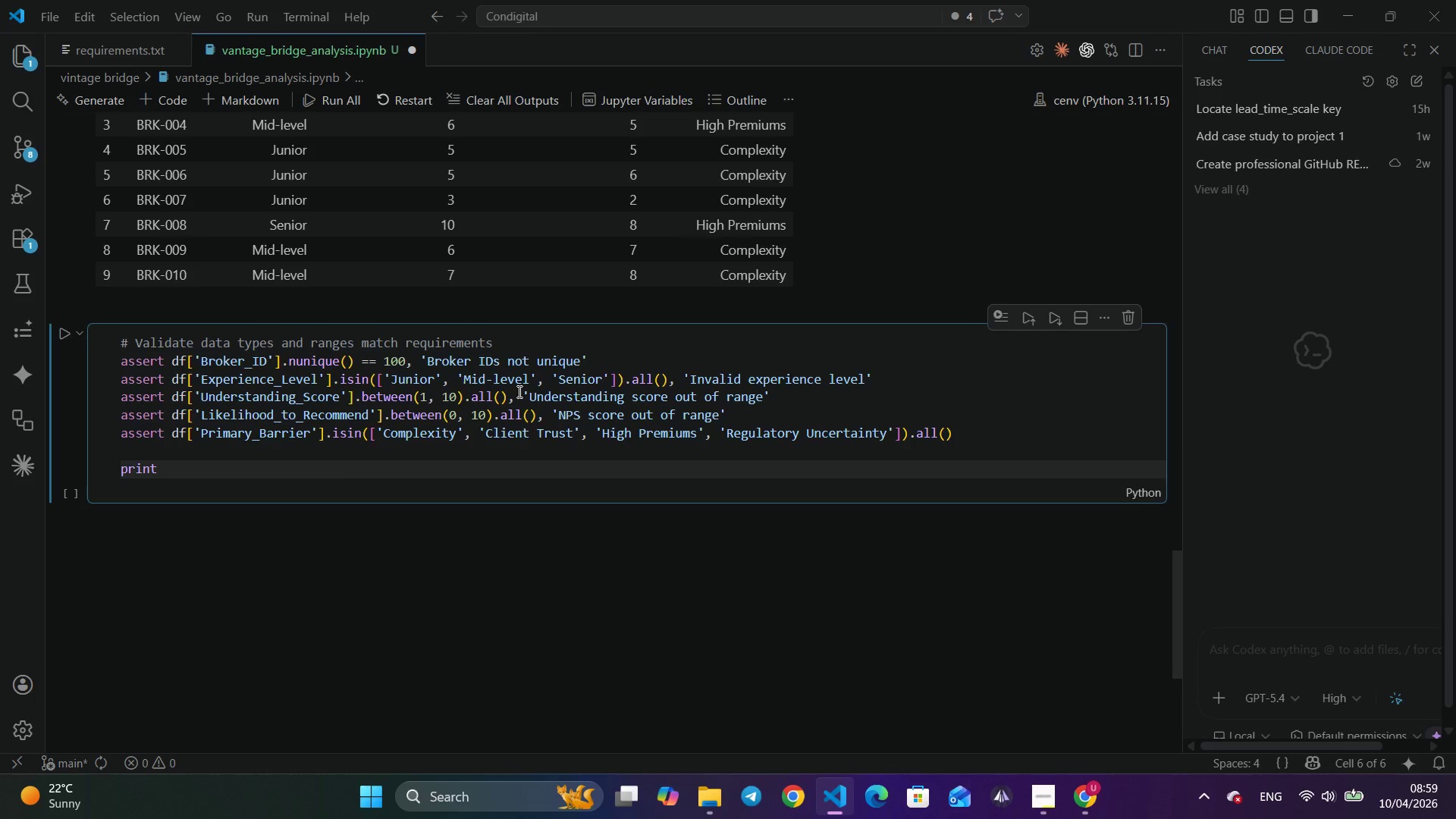 
wait(7.25)
 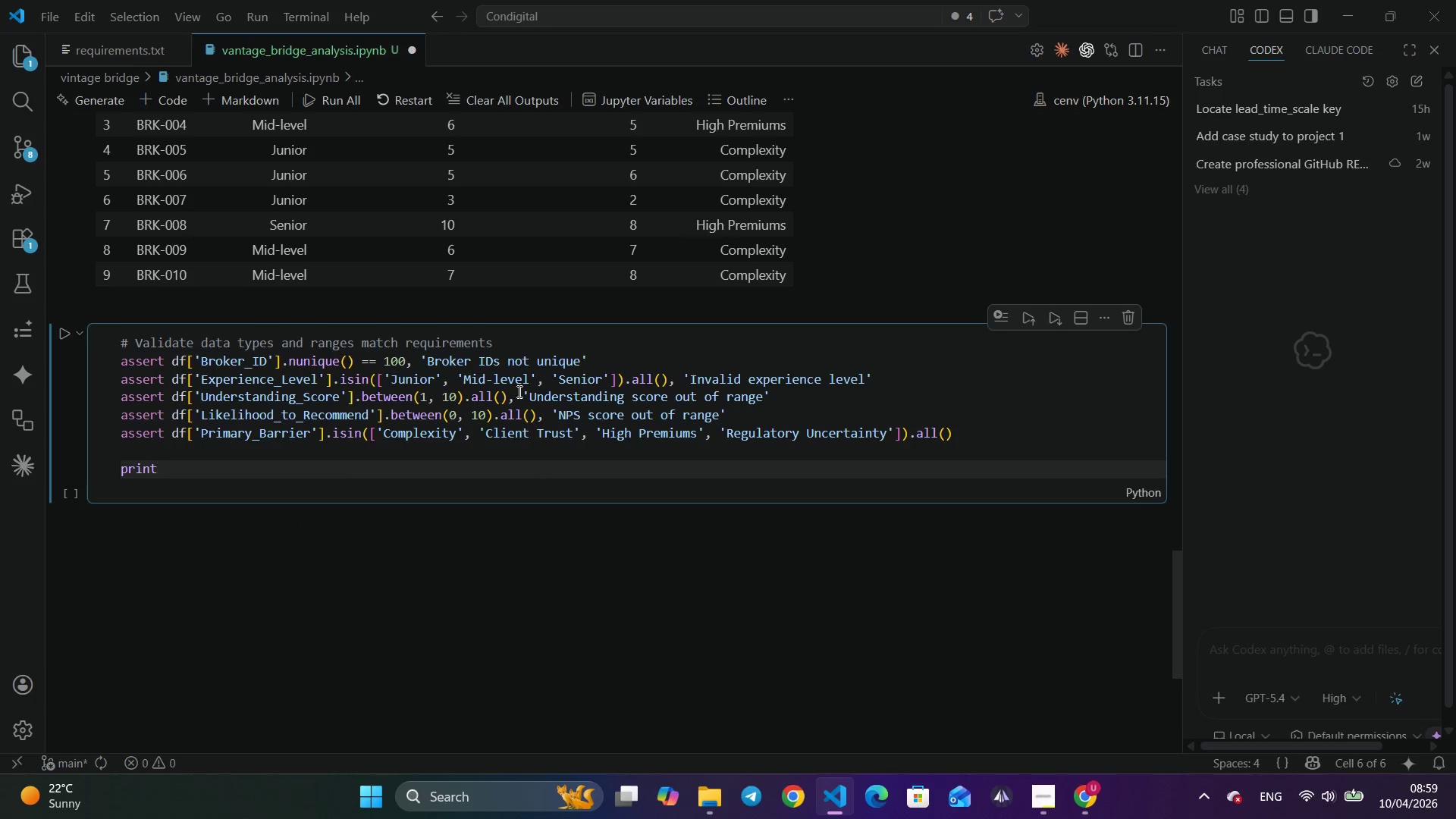 
type(9)
key(Backspace)
type(('All validation checkd)
key(Backspace)
type(s passed)
key(Tab)
 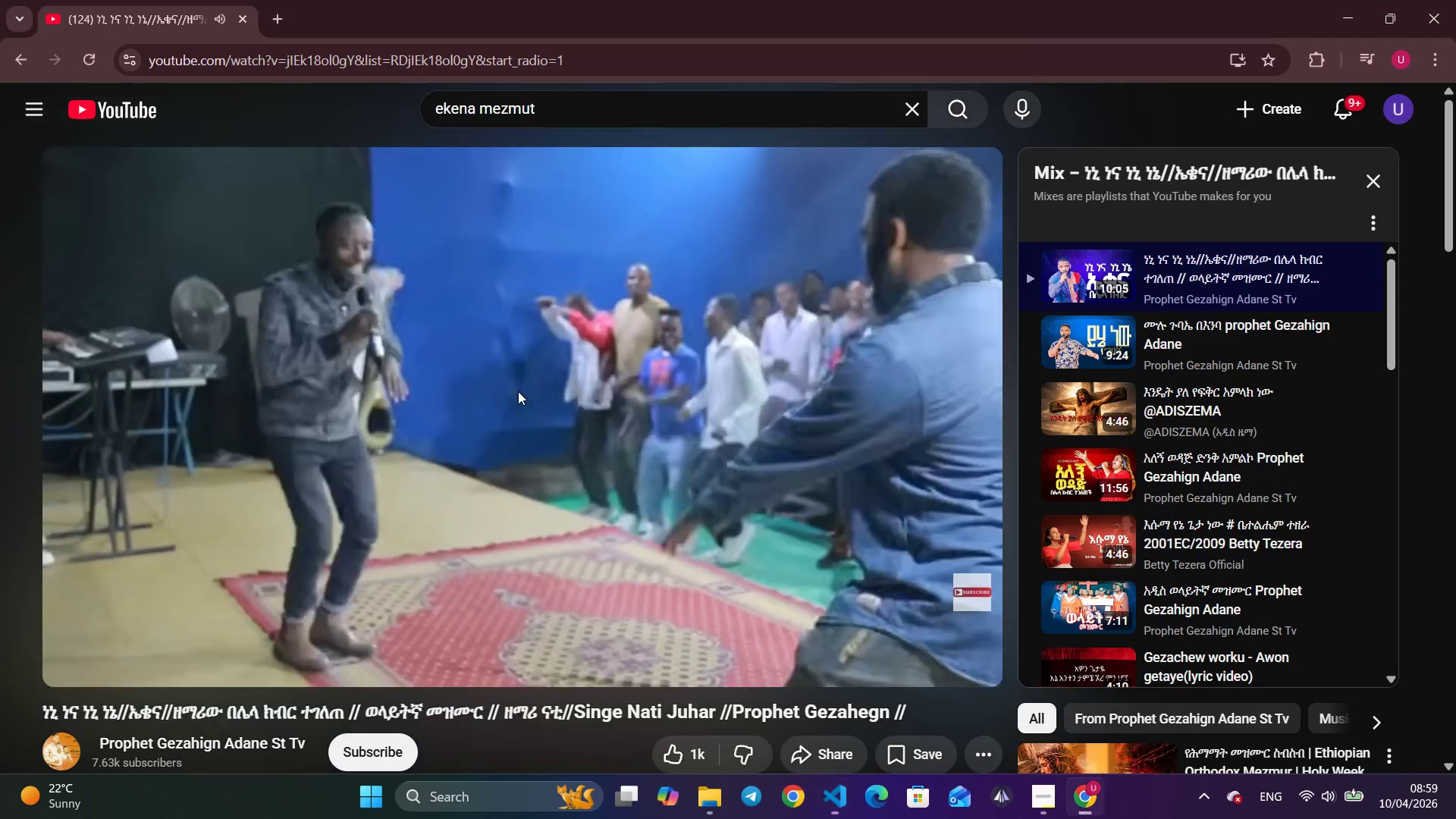 
 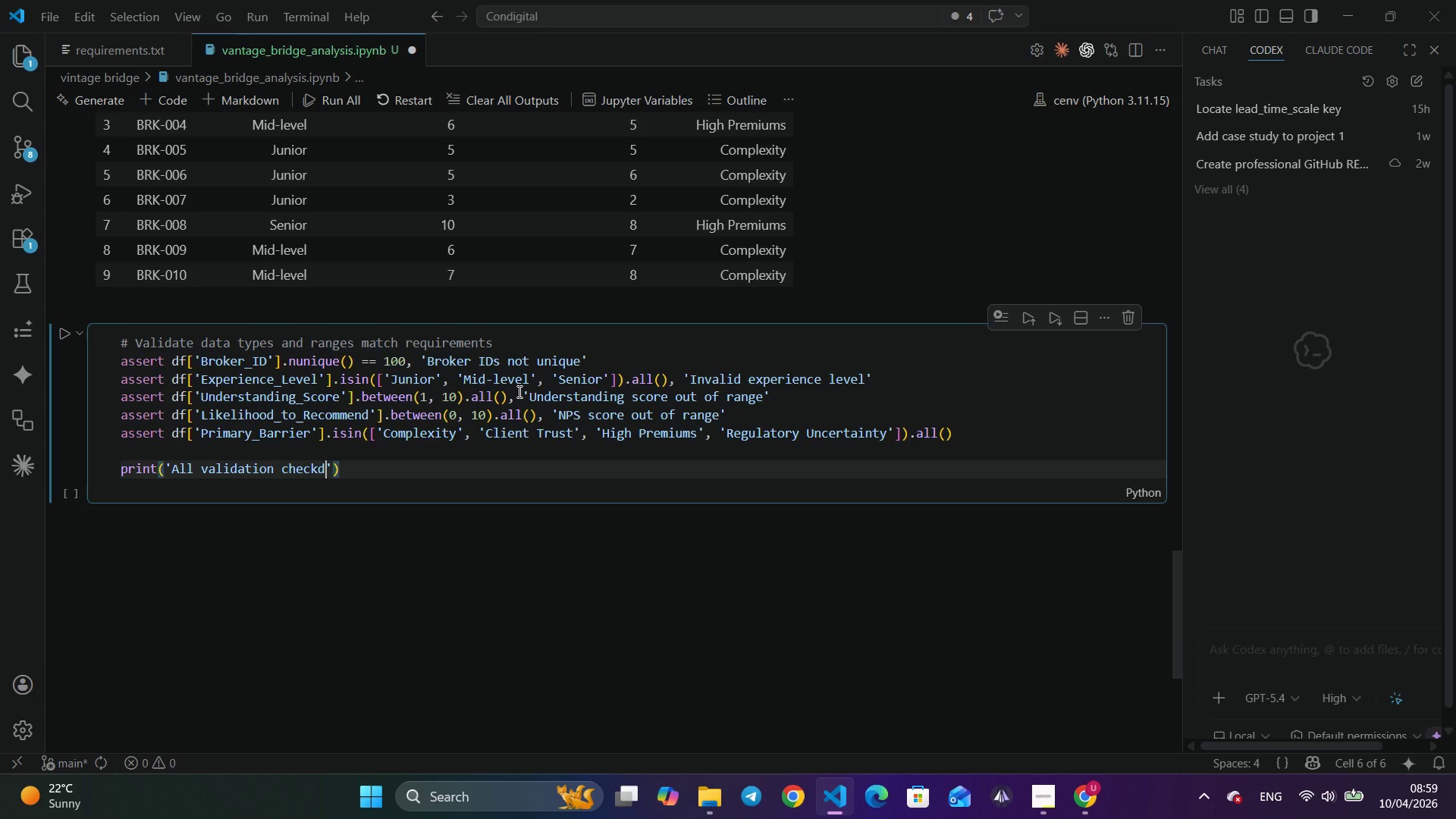 
hold_key(key=AltLeft, duration=0.77)
 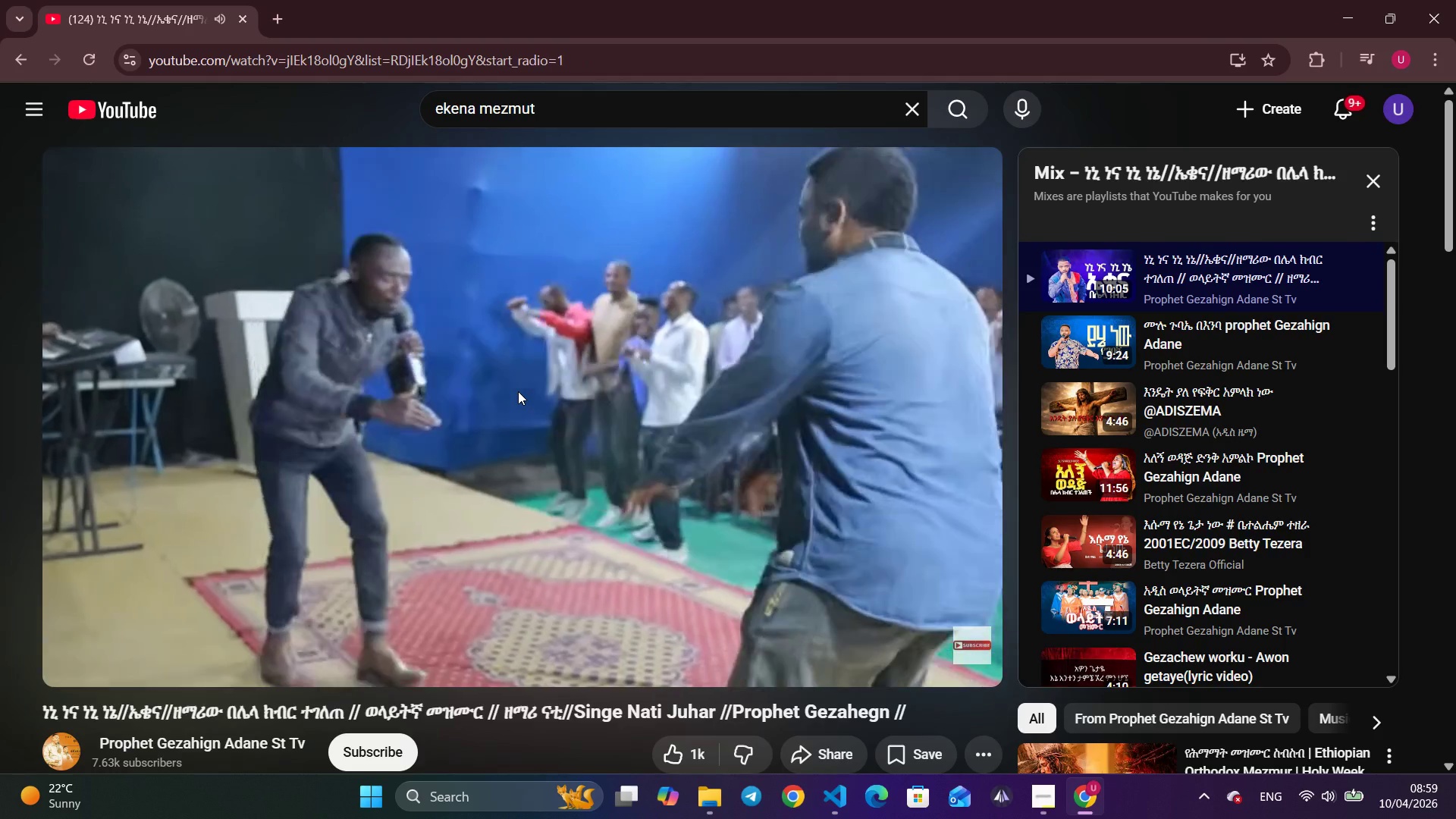 
key(ArrowLeft)
 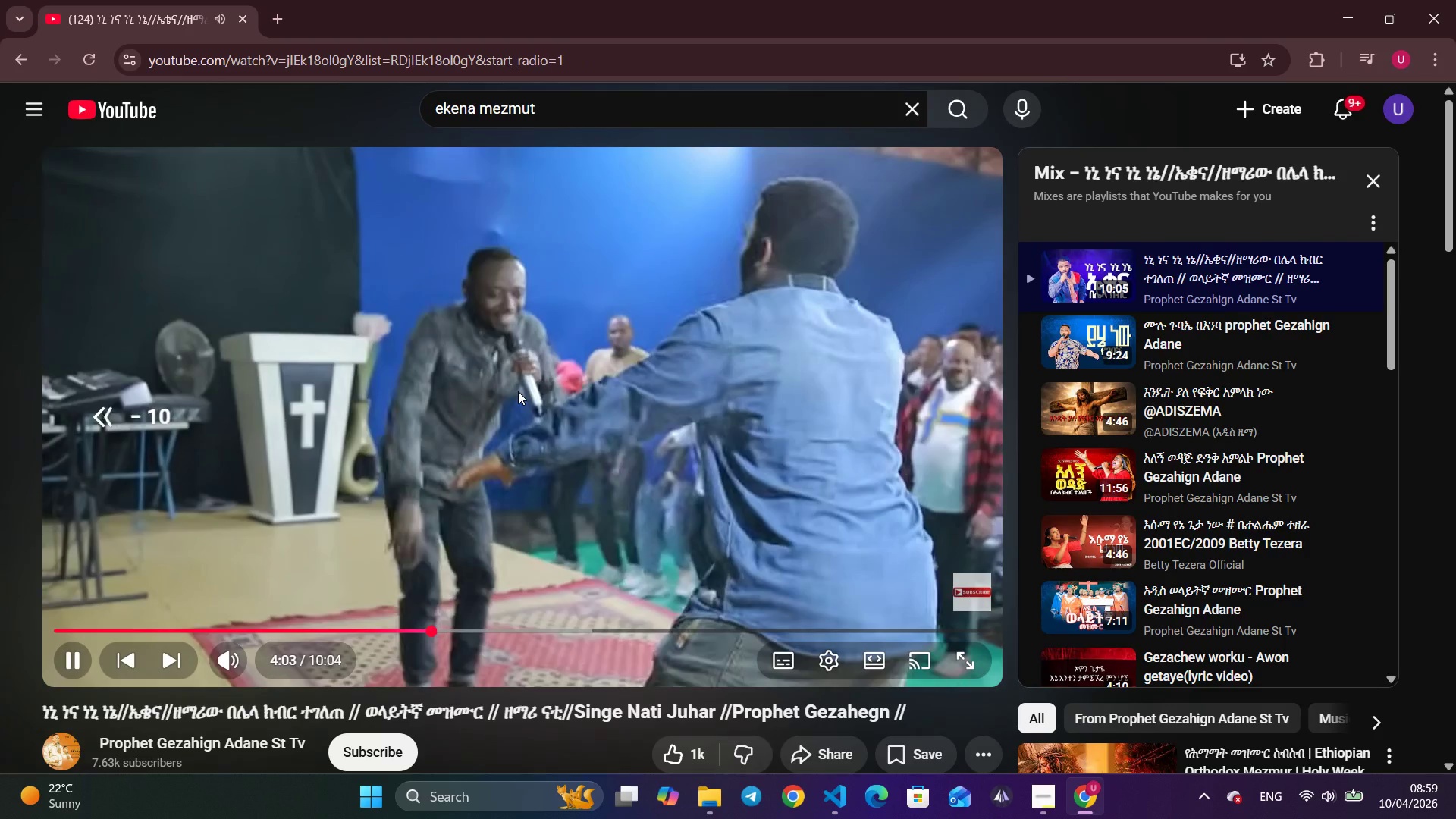 
key(ArrowLeft)
 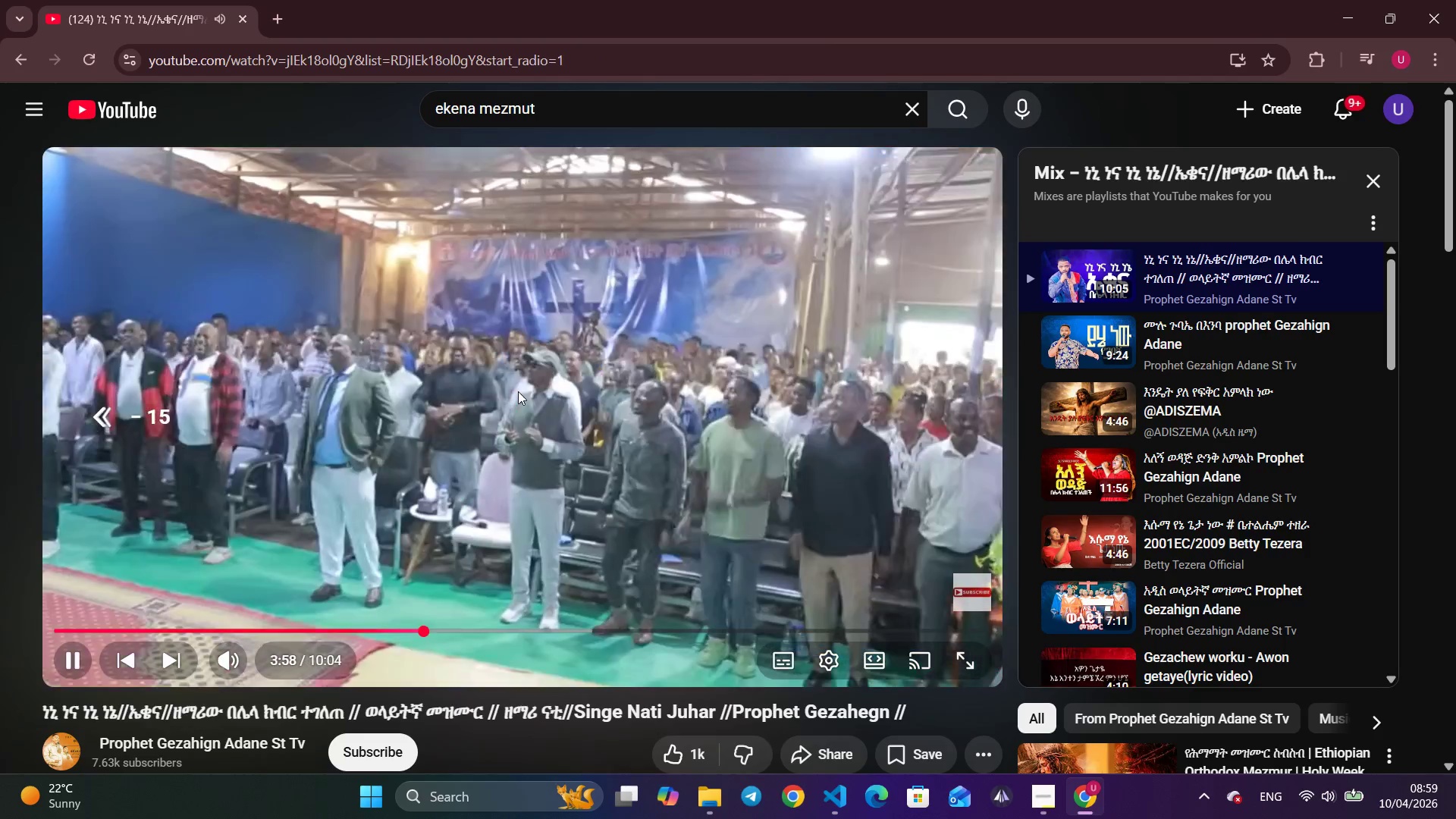 
key(ArrowLeft)
 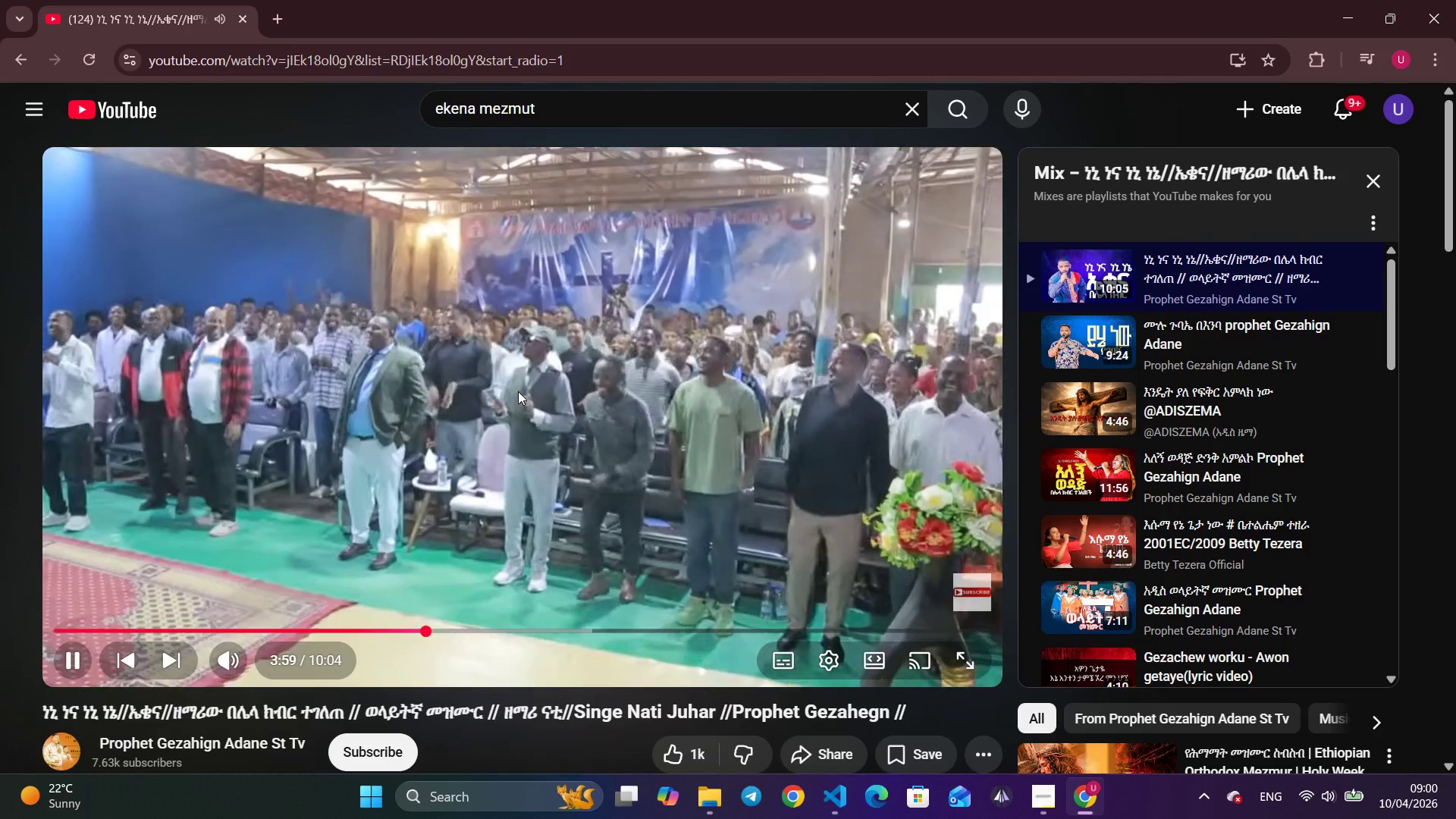 
key(ArrowLeft)
 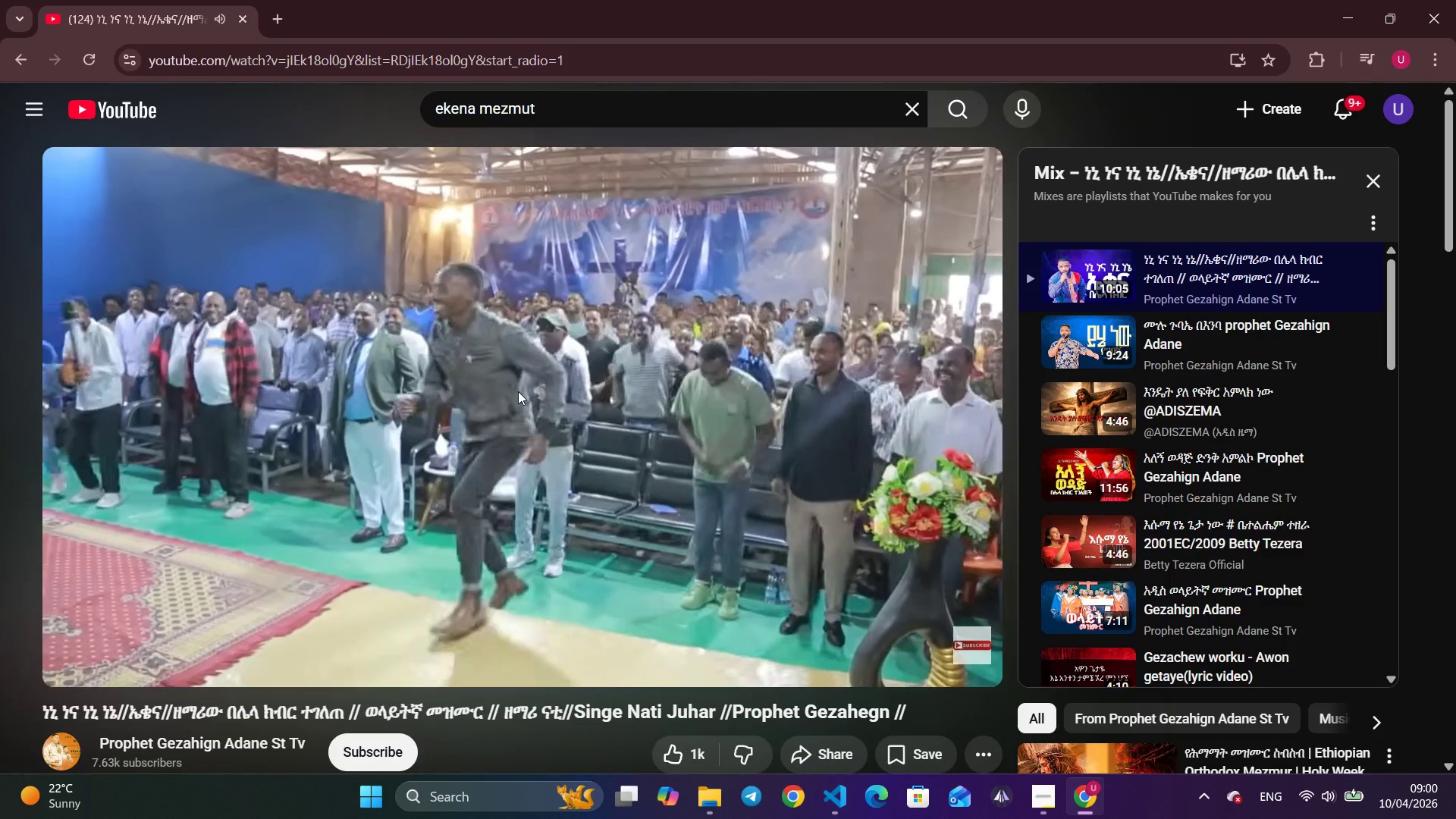 
wait(11.58)
 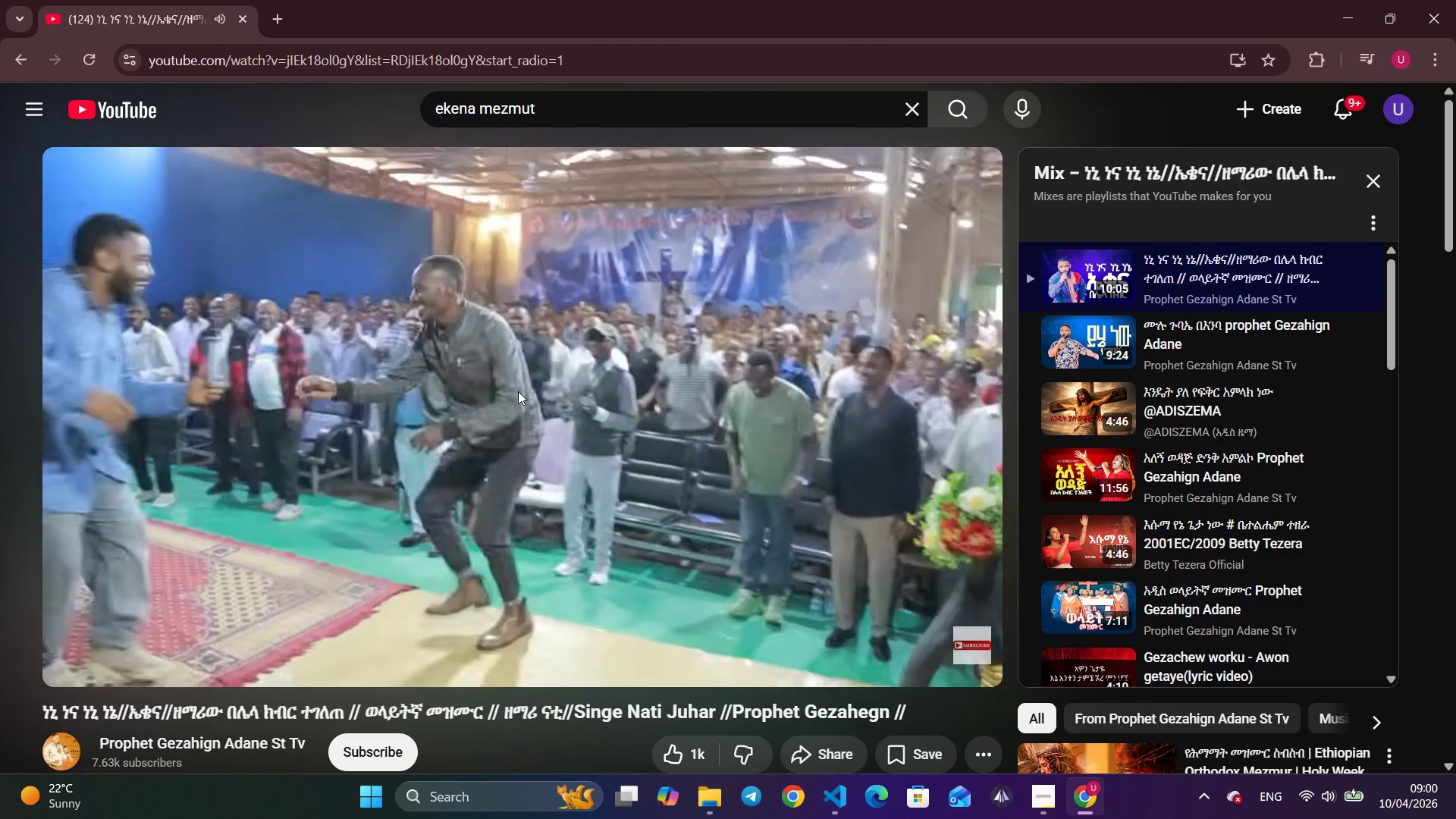 
key(Alt+Tab)
 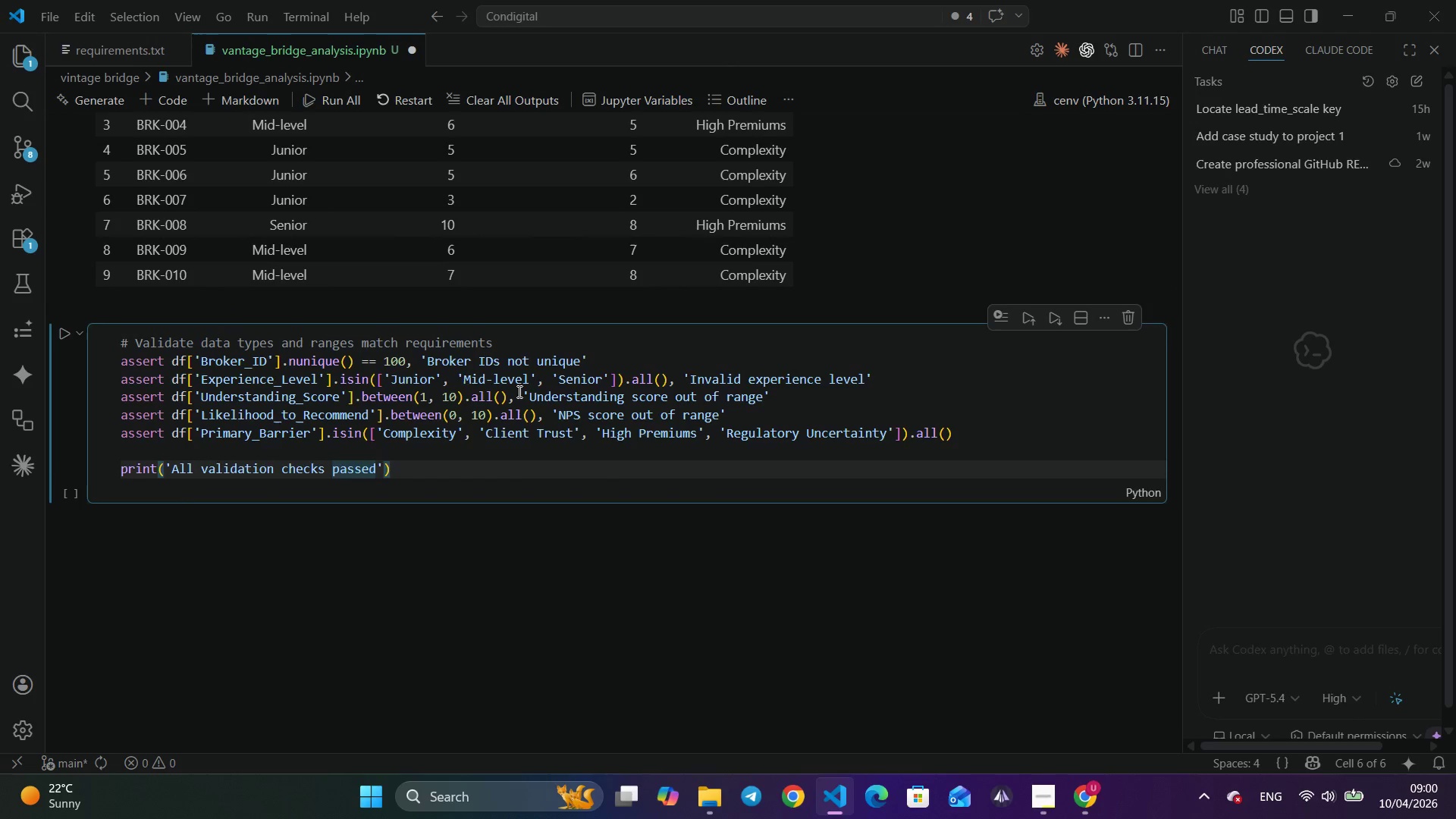 
key(Period)
 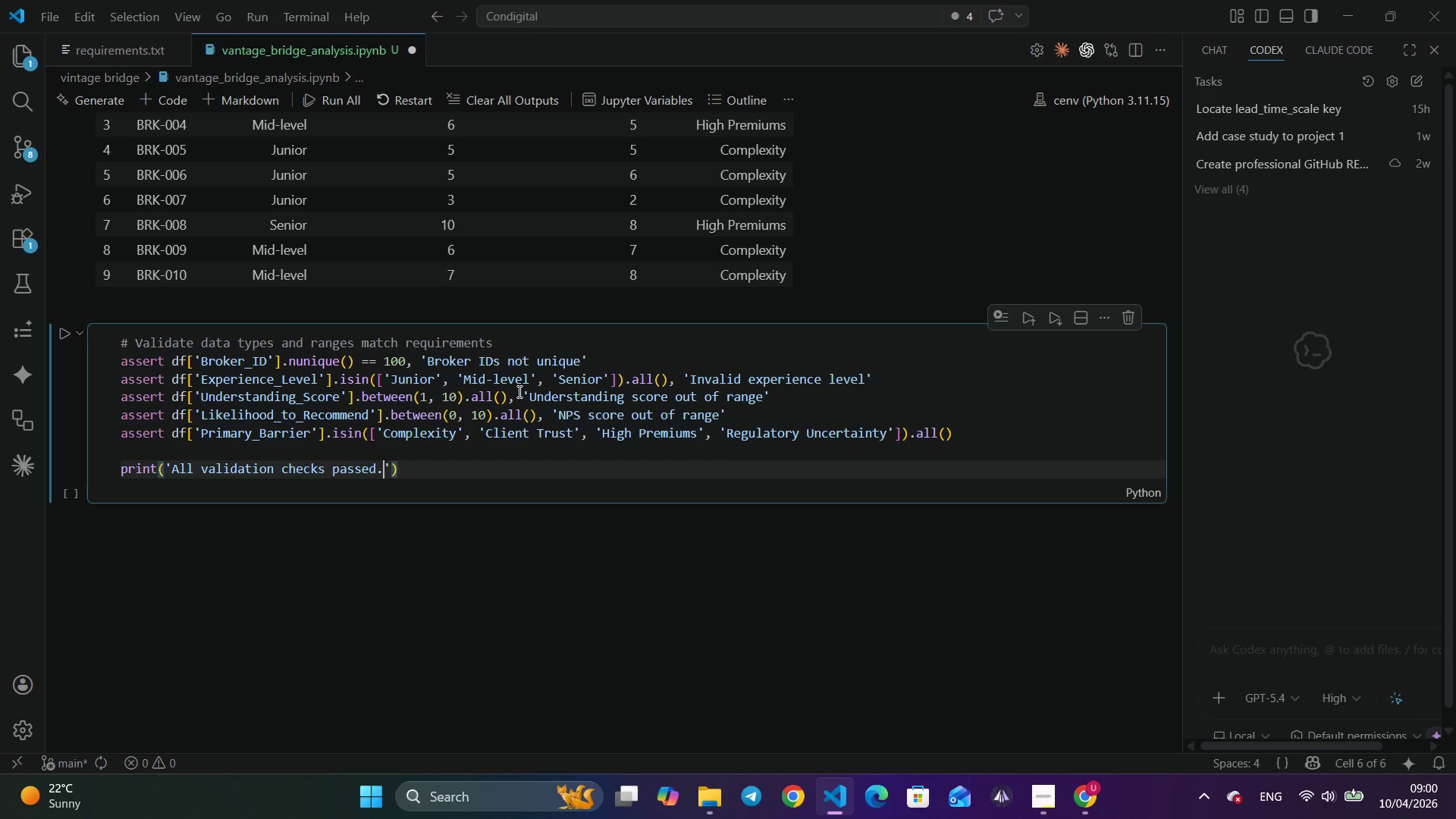 
scroll: coordinate [518, 391], scroll_direction: up, amount: 3.0
 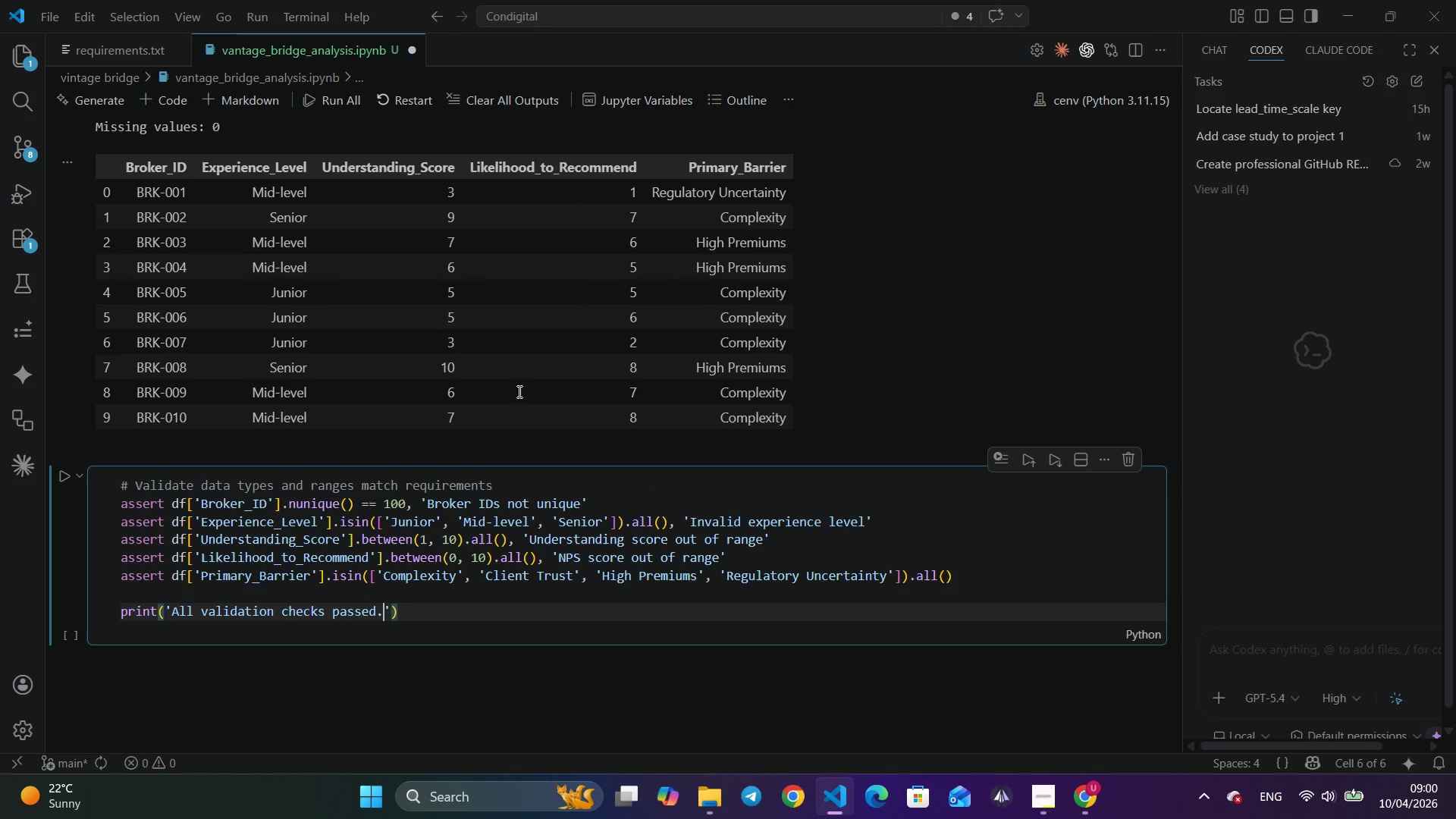 
scroll: coordinate [518, 391], scroll_direction: down, amount: 1.0
 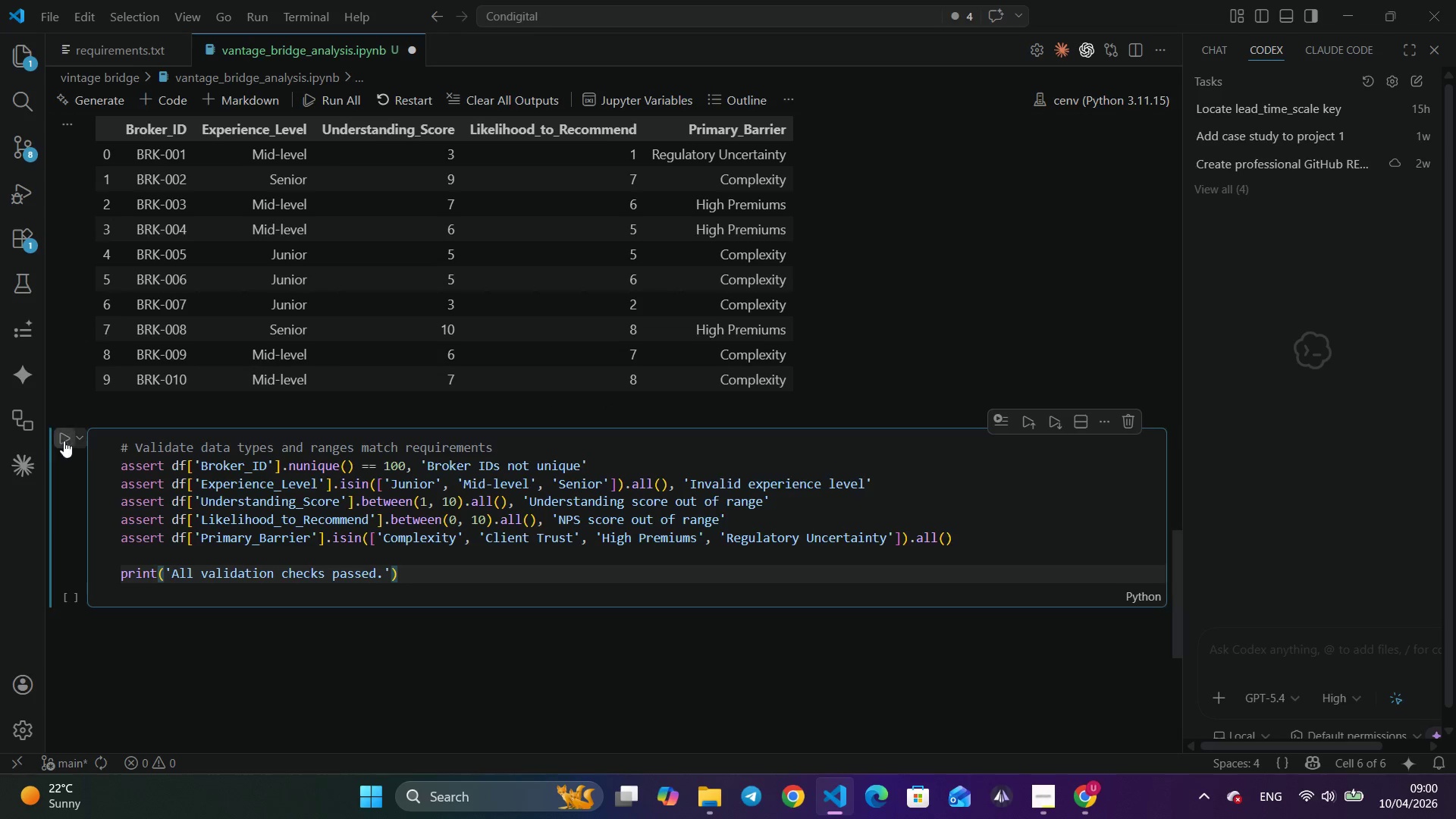 
left_click([64, 441])
 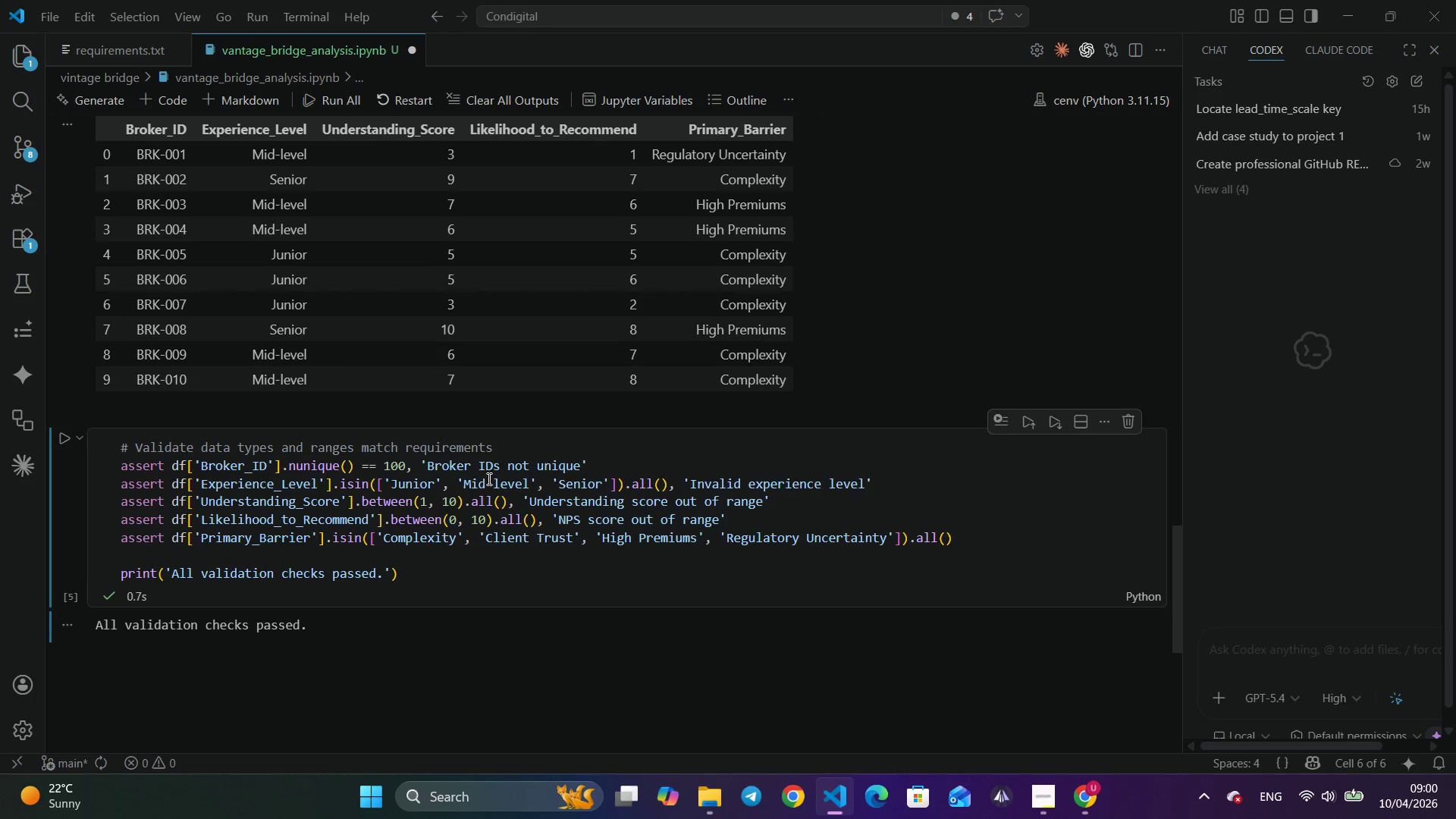 
wait(7.92)
 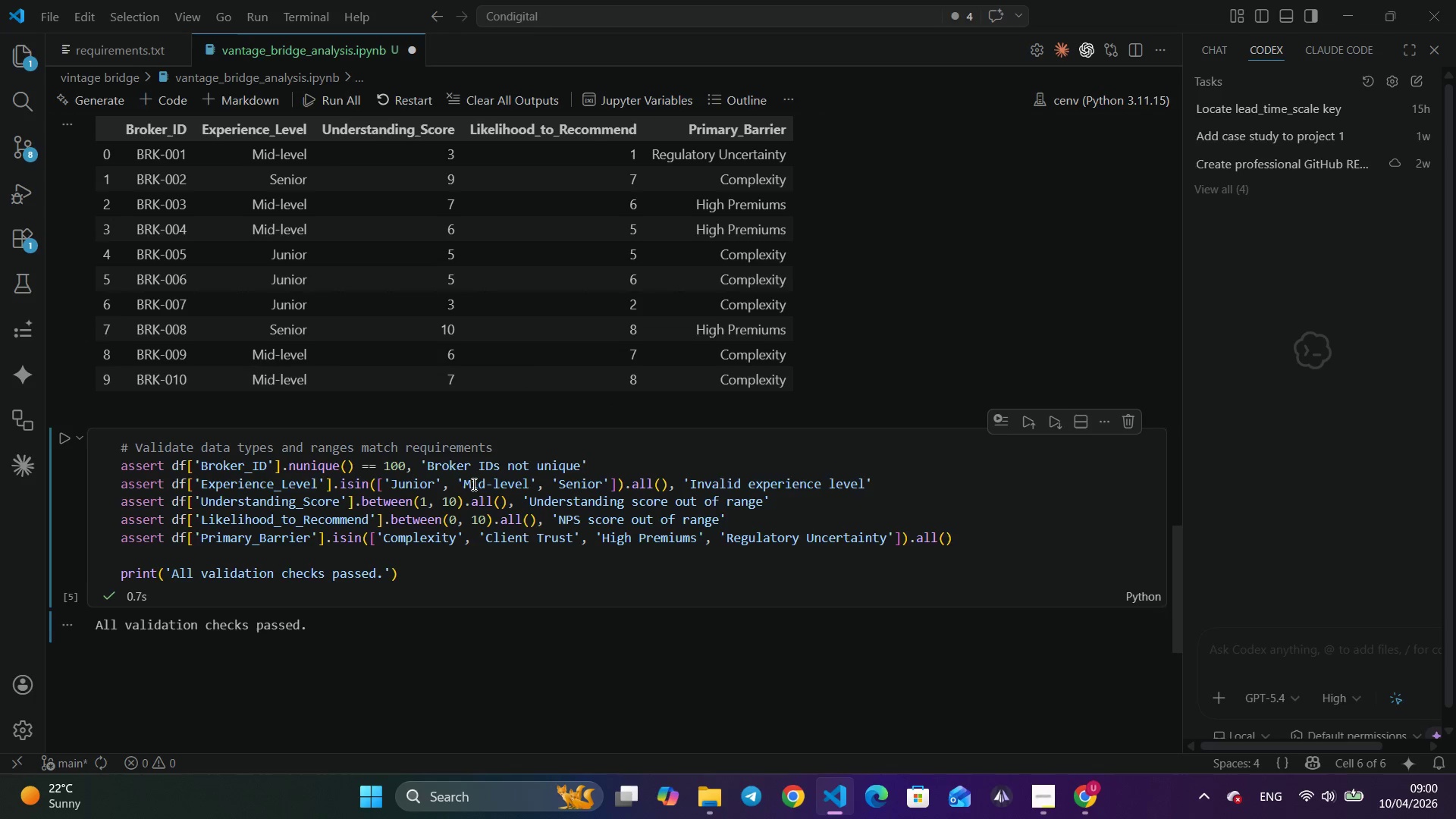 
left_click([611, 479])
 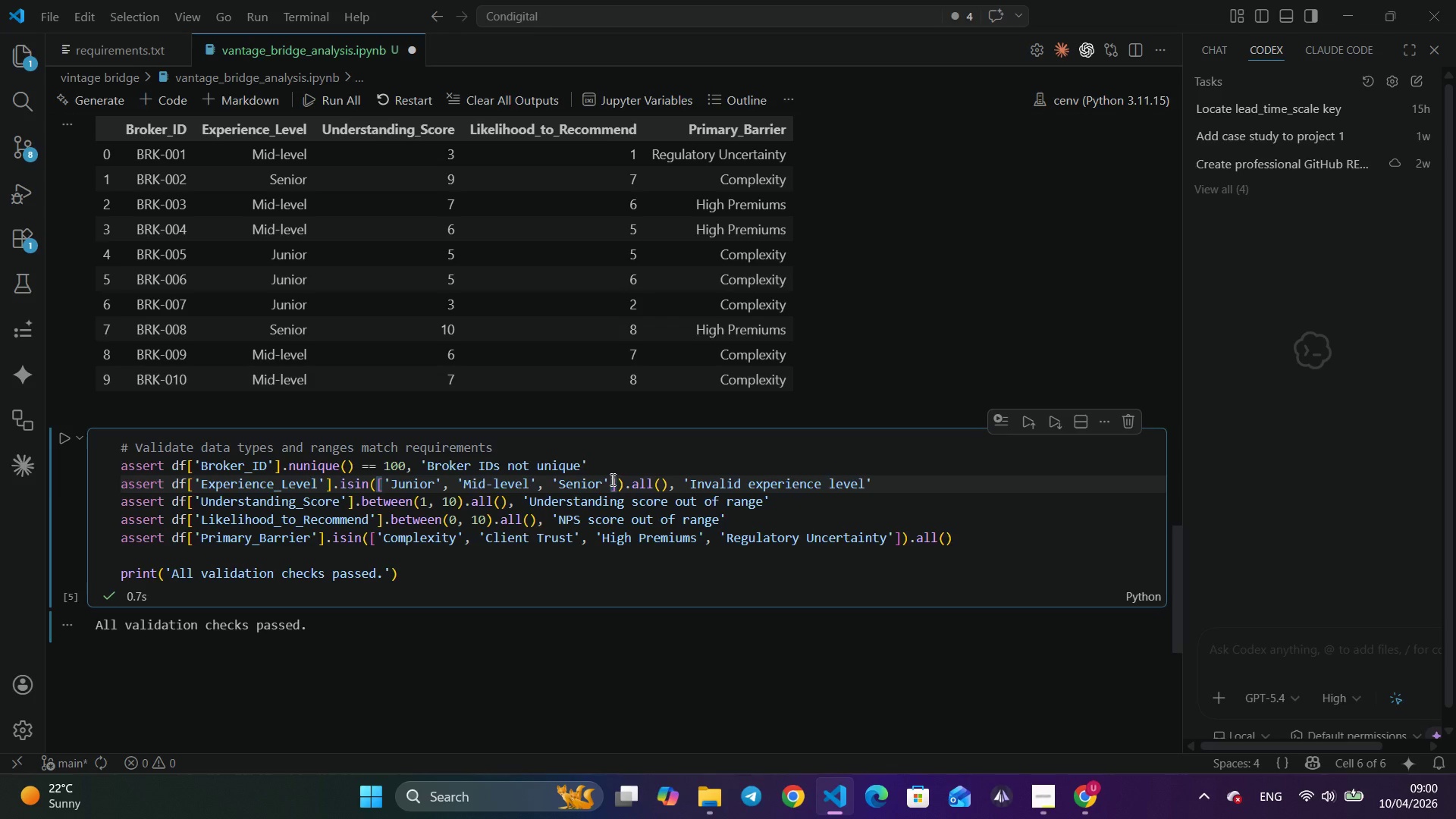 
type(, 'bjd)
 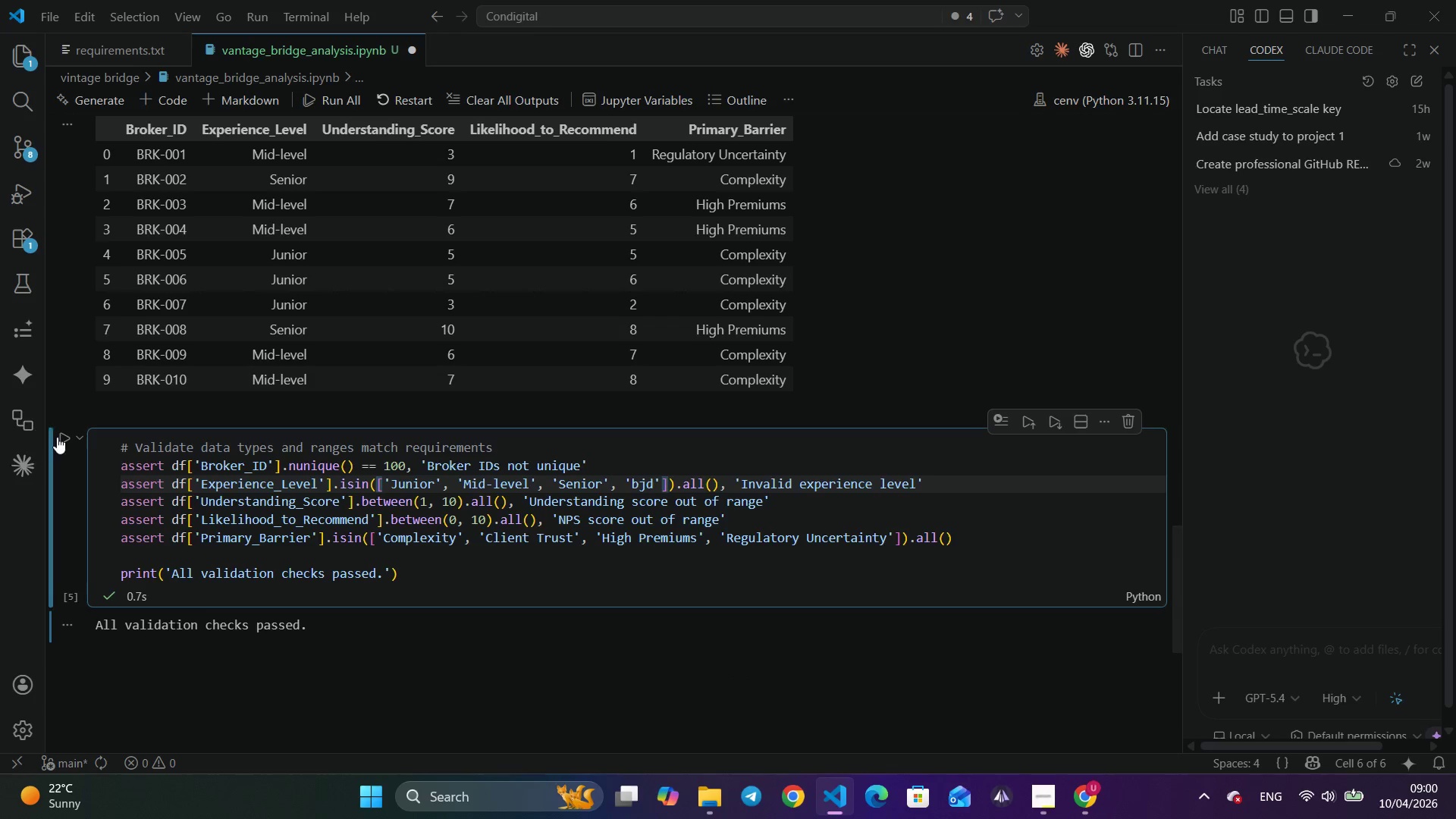 
left_click([58, 442])
 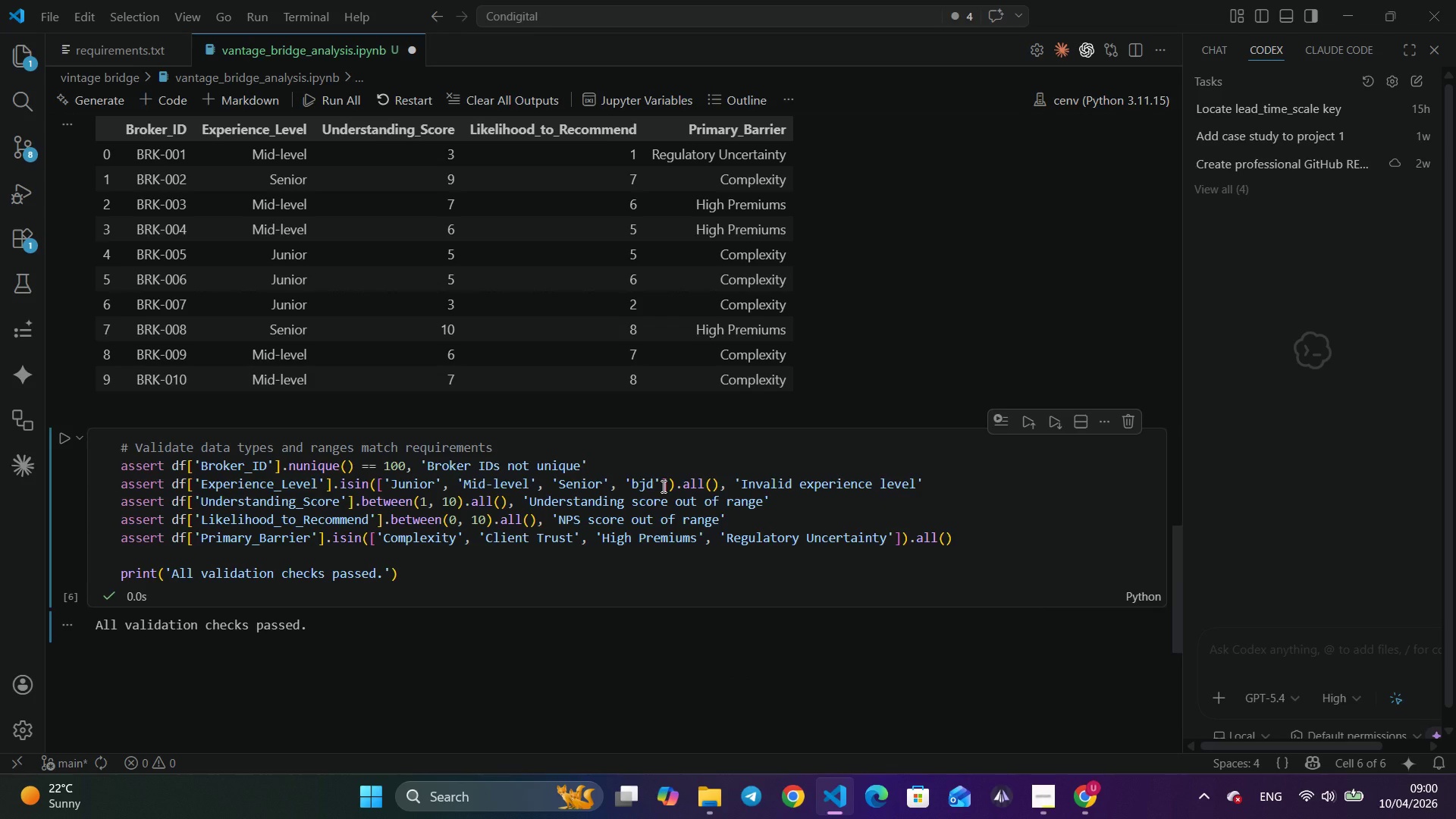 
hold_key(key=Backspace, duration=0.69)
 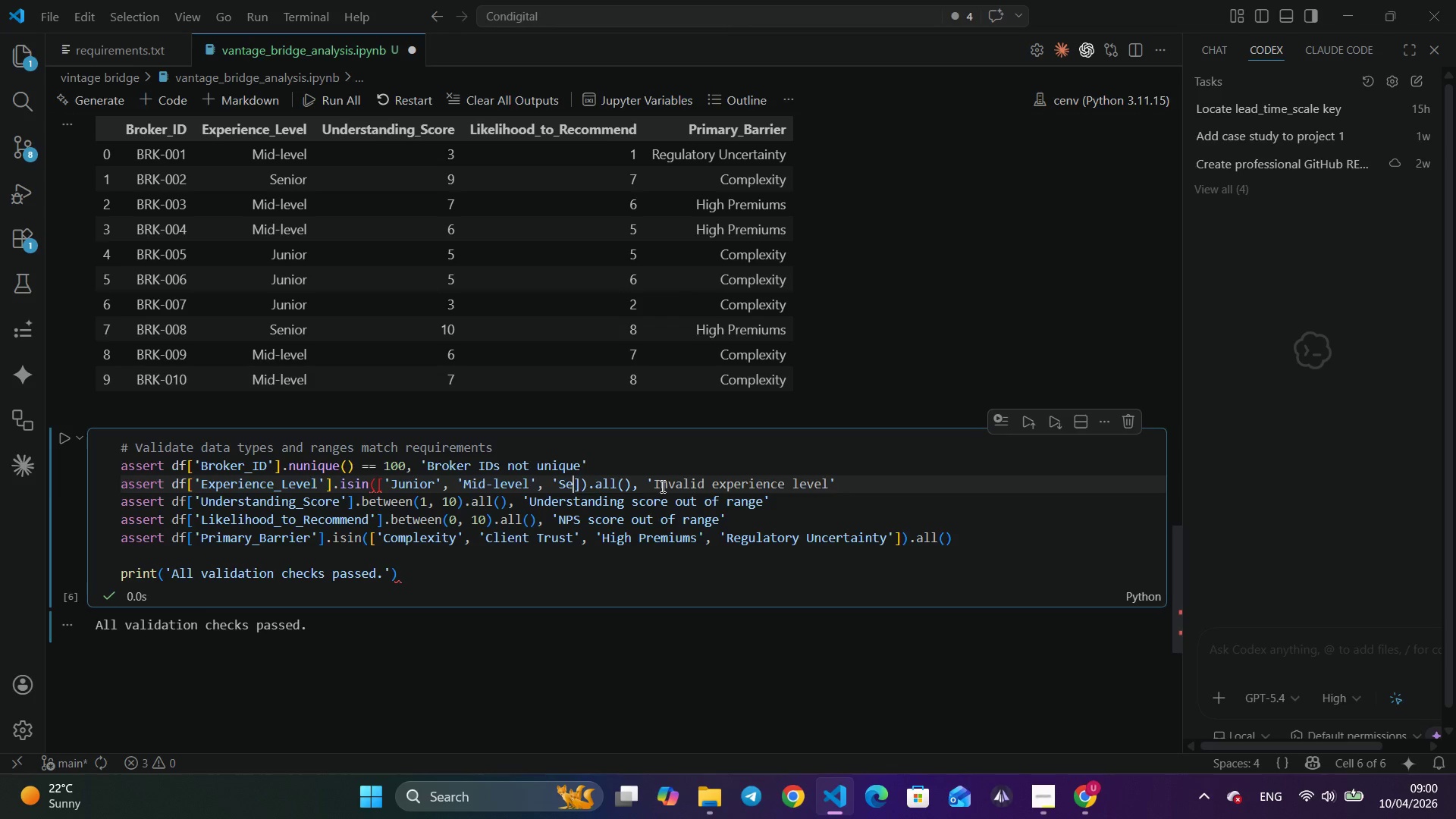 
key(Backspace)
 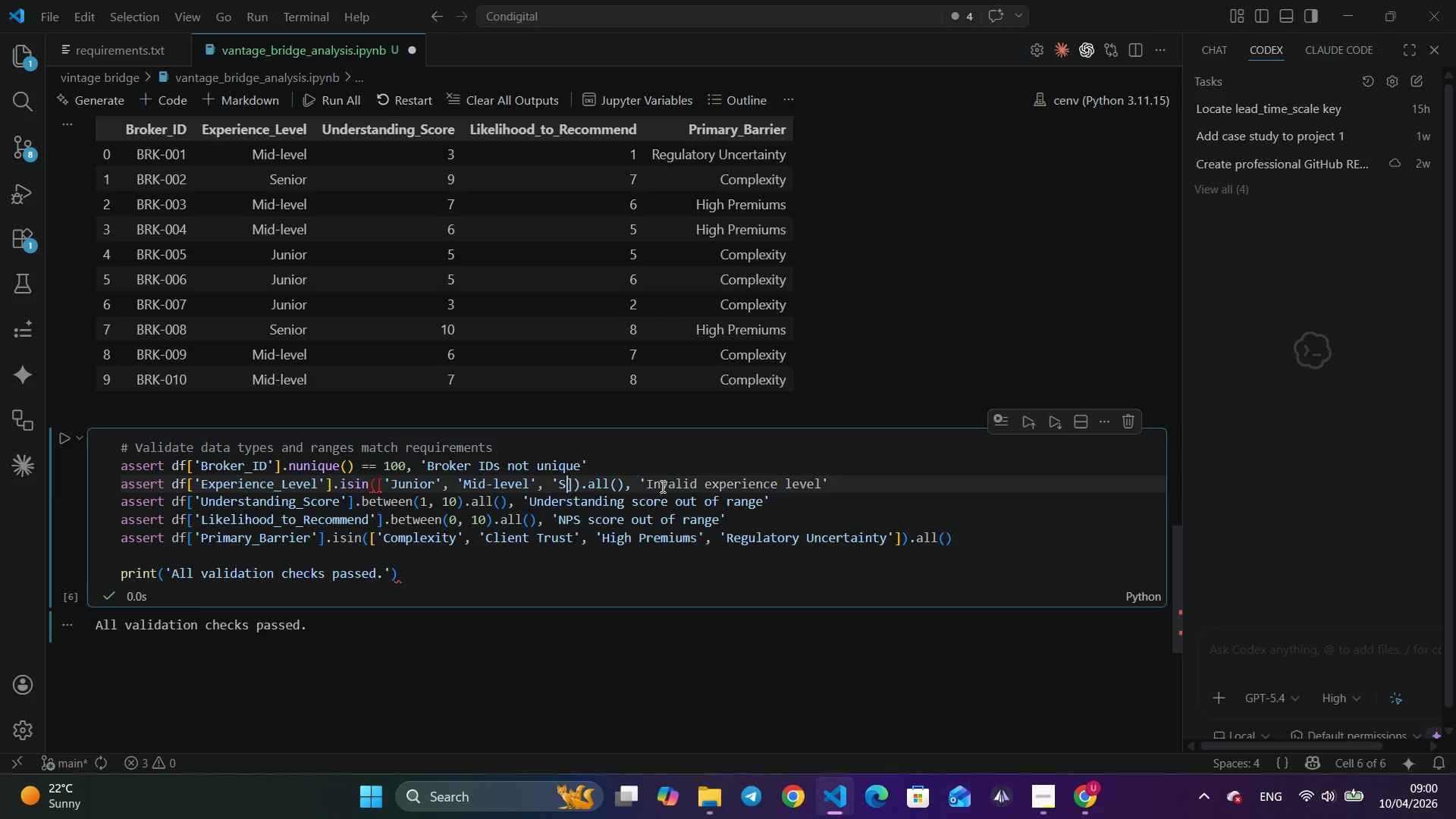 
key(Backspace)
 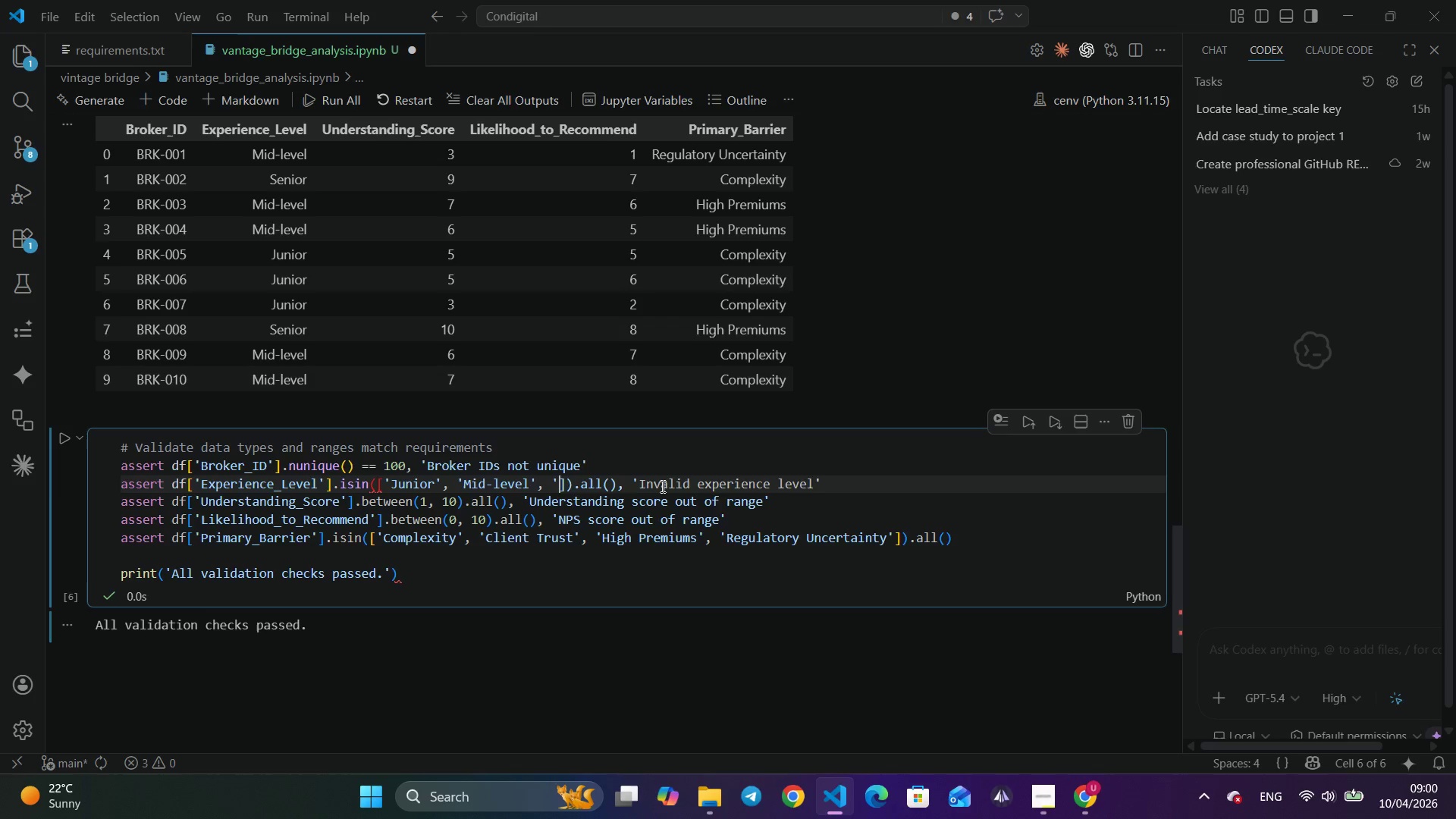 
key(Backspace)
 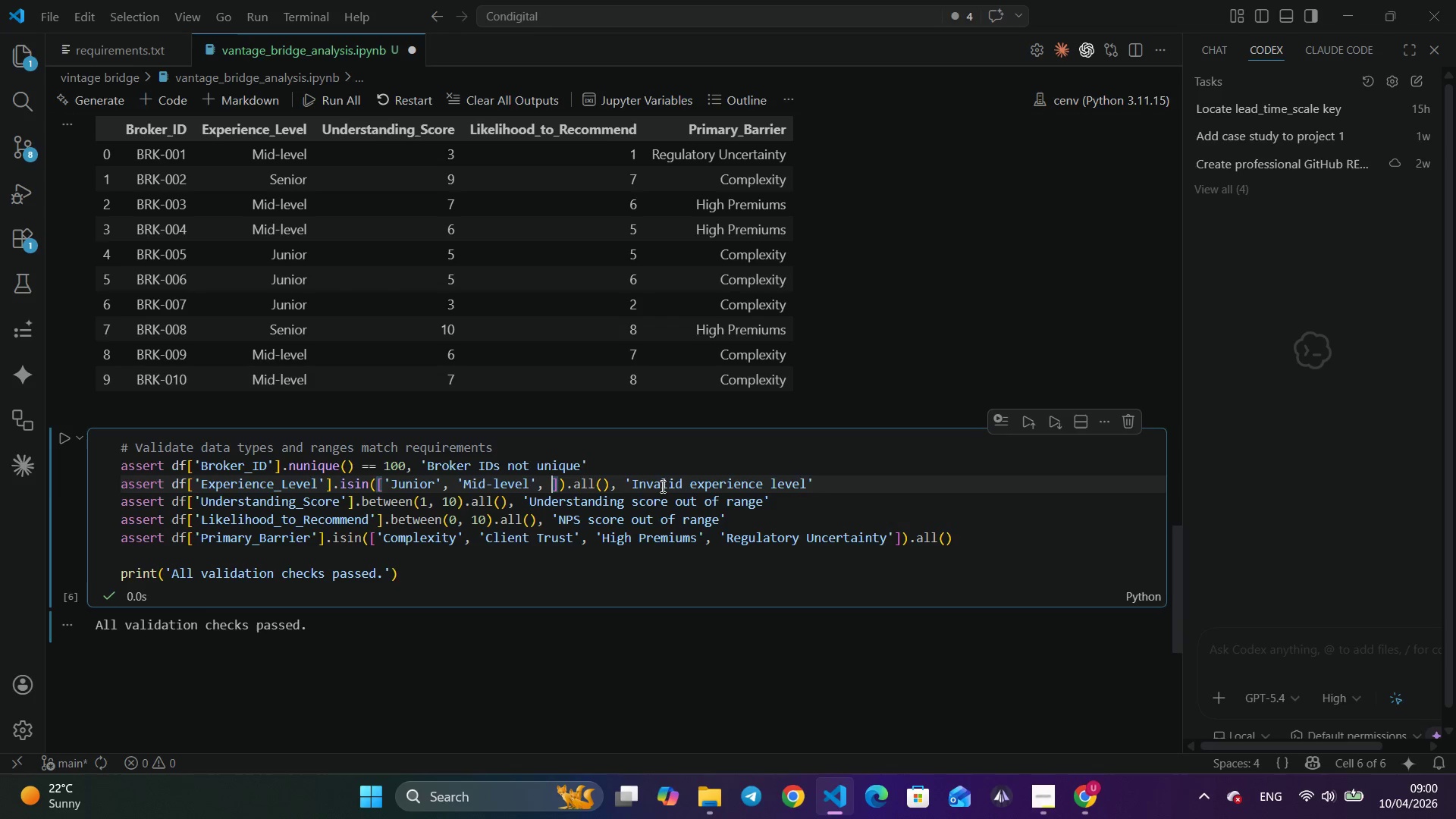 
key(Backspace)
 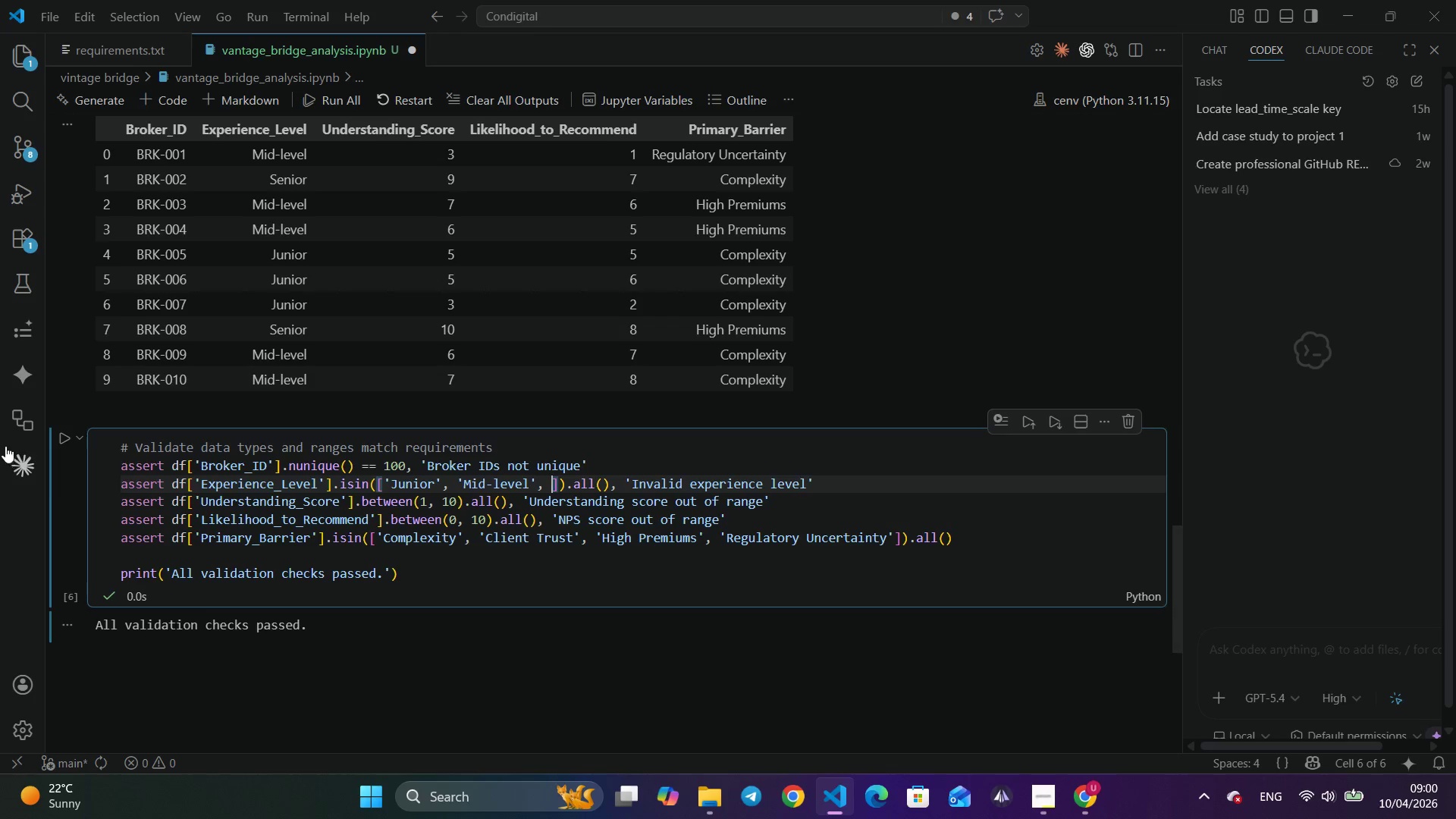 
mouse_move([115, 461])
 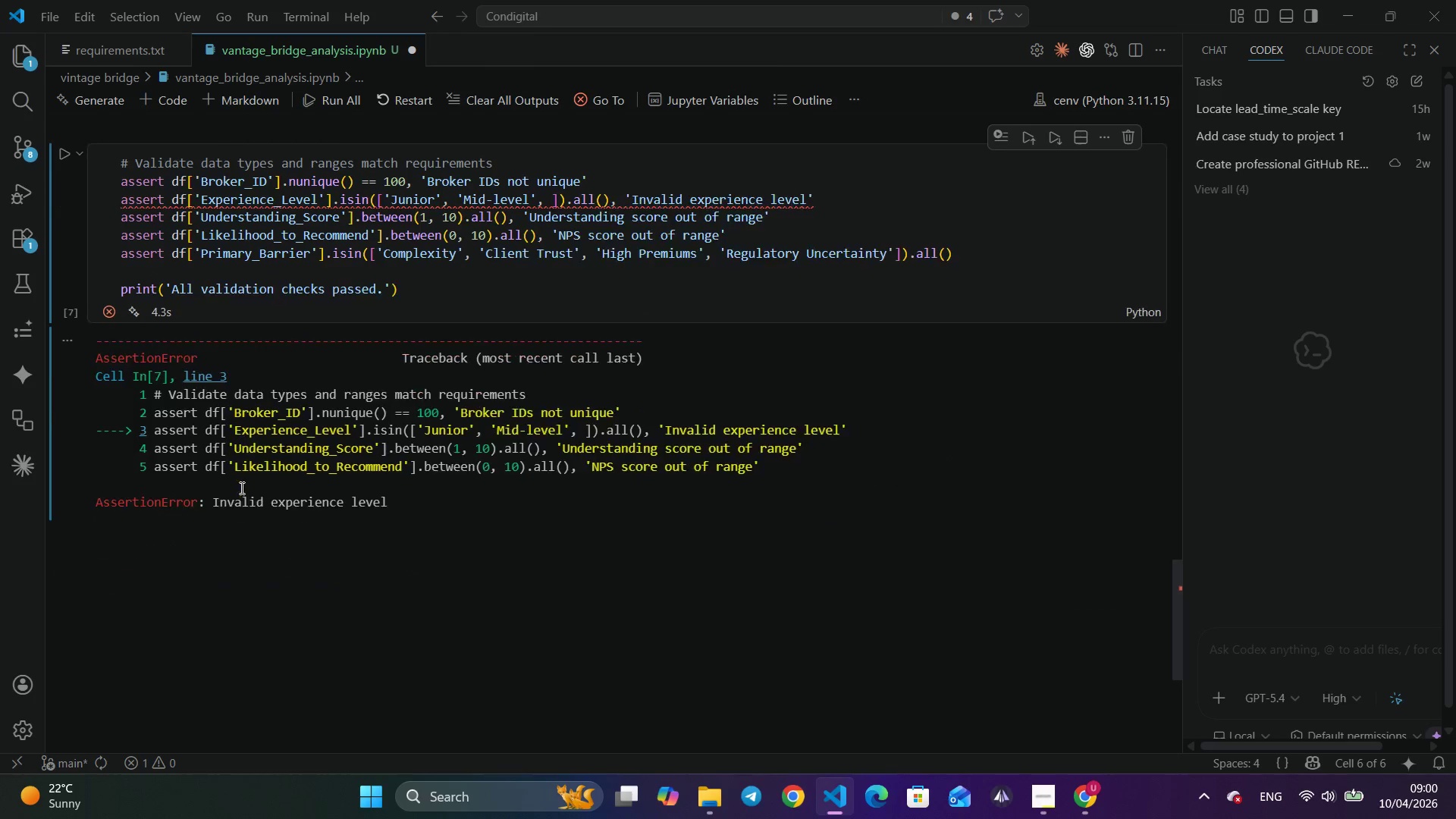 
scroll: coordinate [240, 488], scroll_direction: down, amount: 6.0
 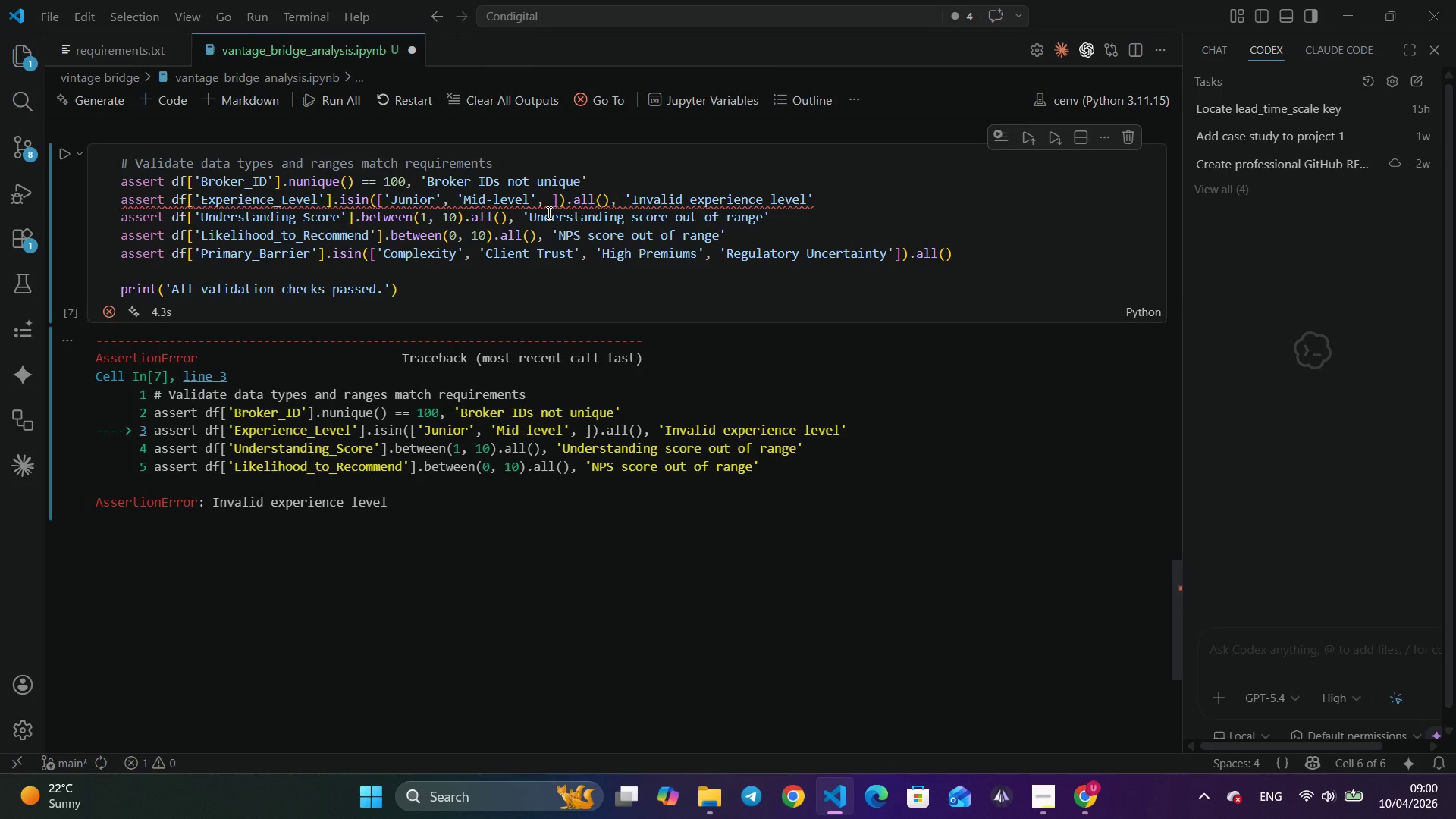 
left_click([544, 203])
 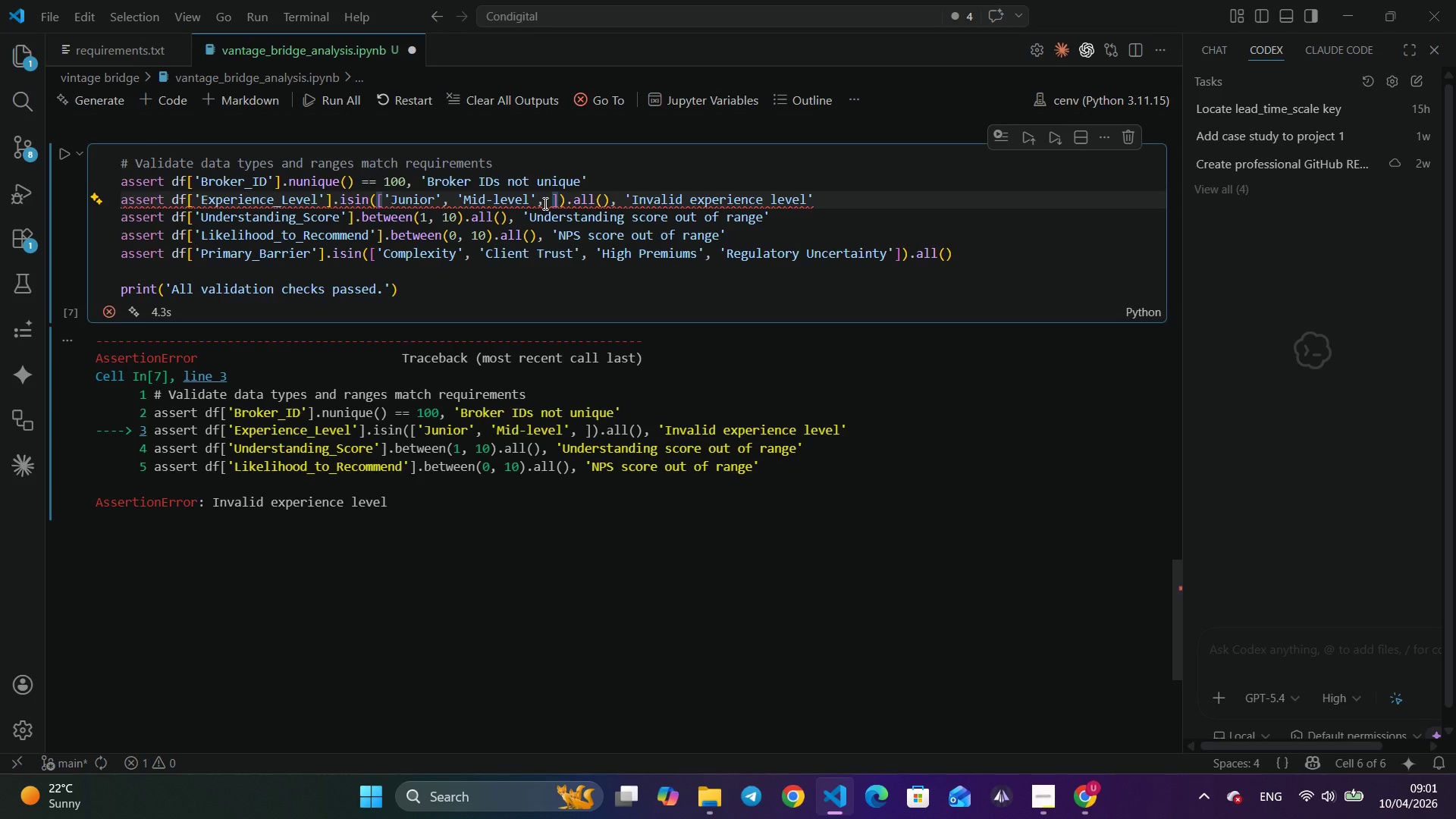 
key(Control+Z)
 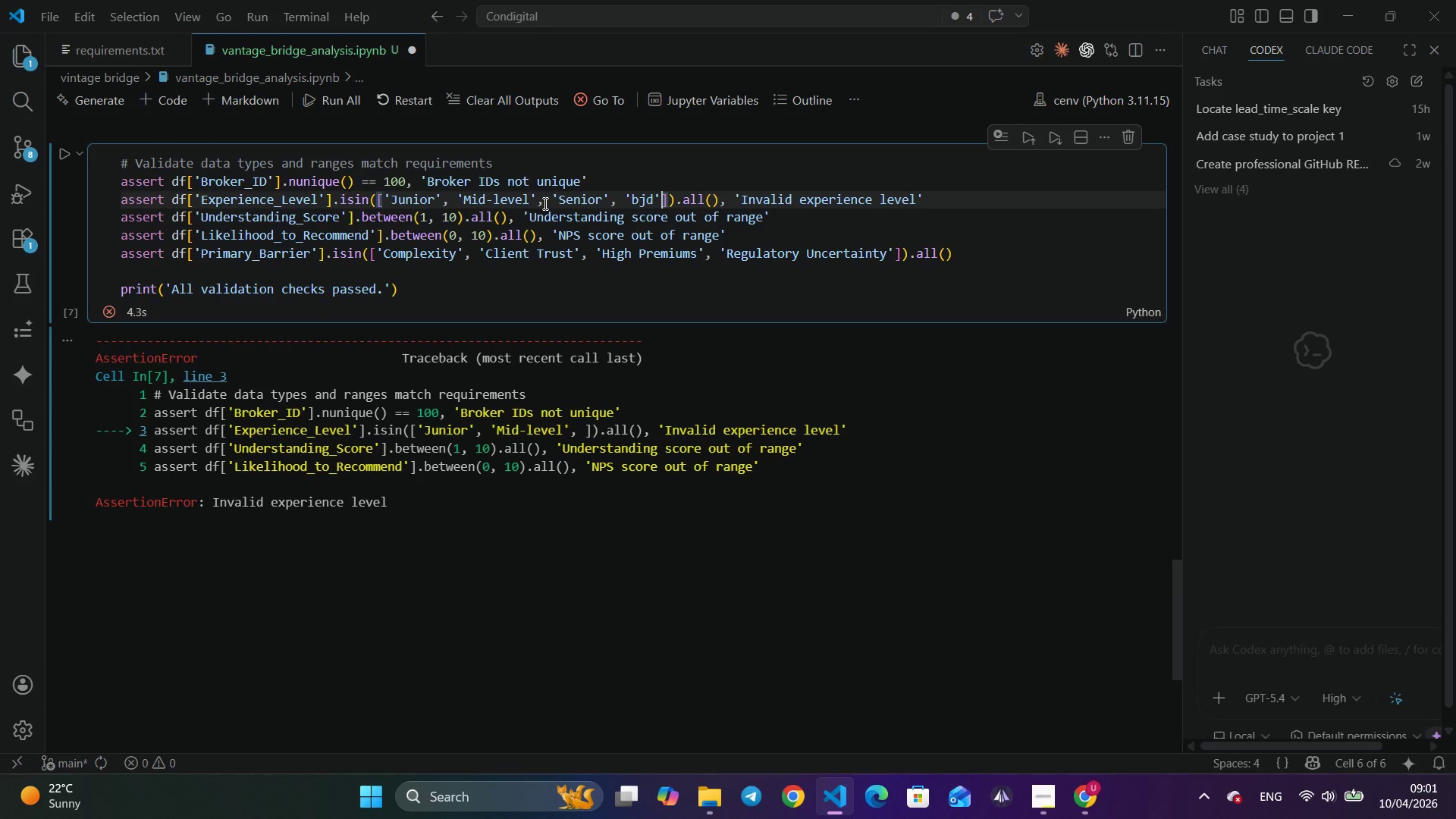 
key(Control+ControlLeft)
 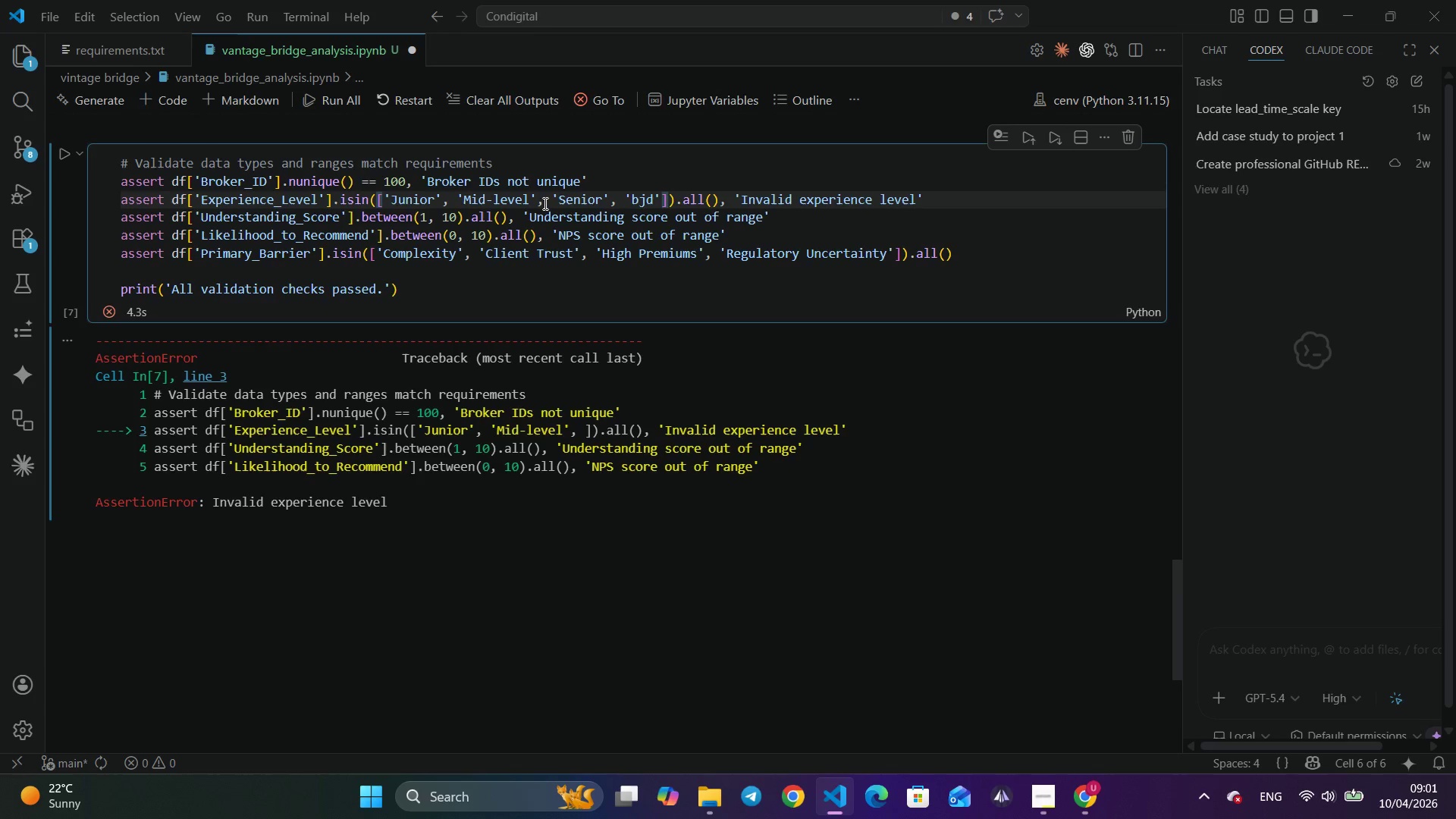 
key(Control+ControlLeft)
 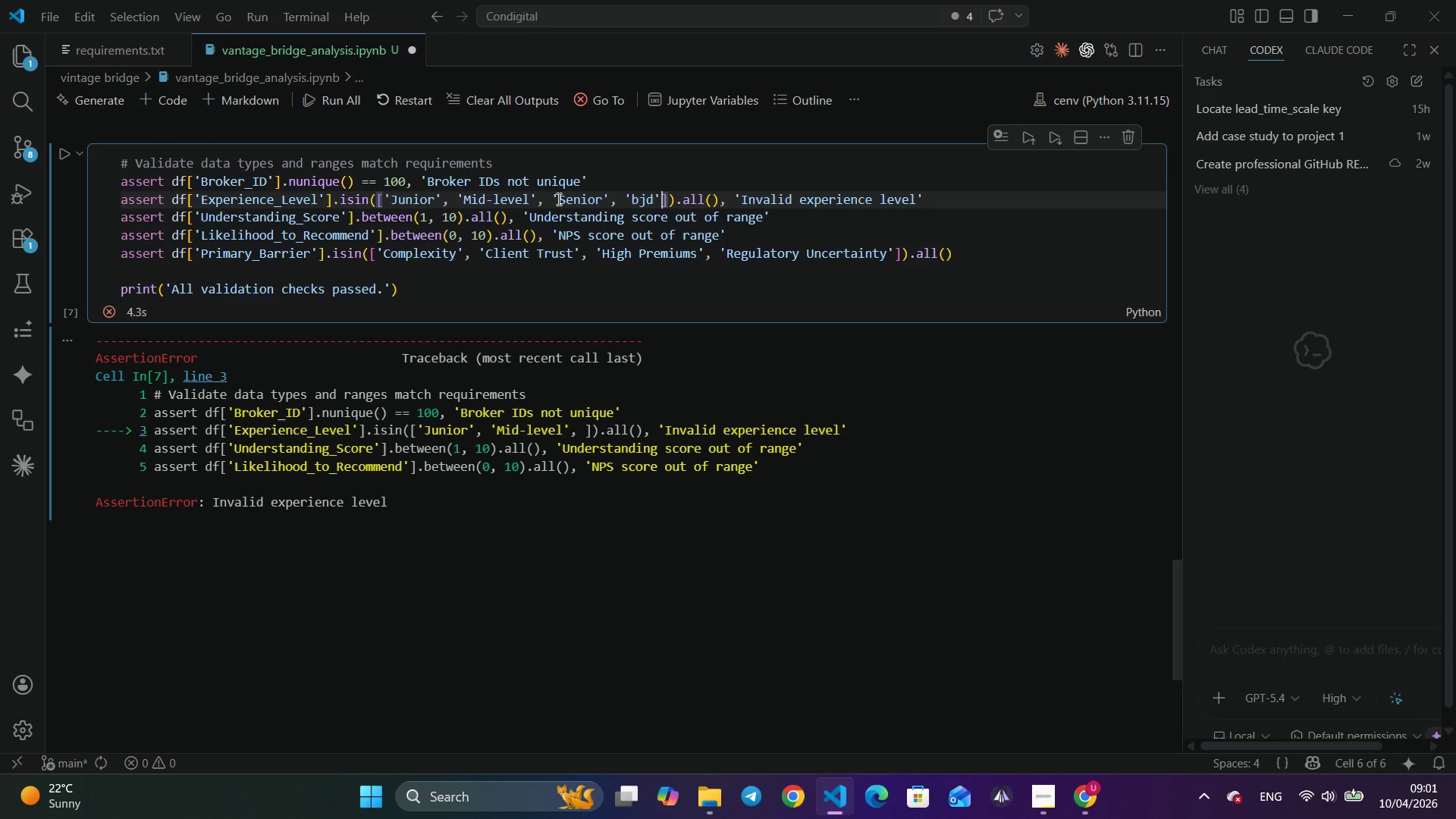 
key(Backspace)
 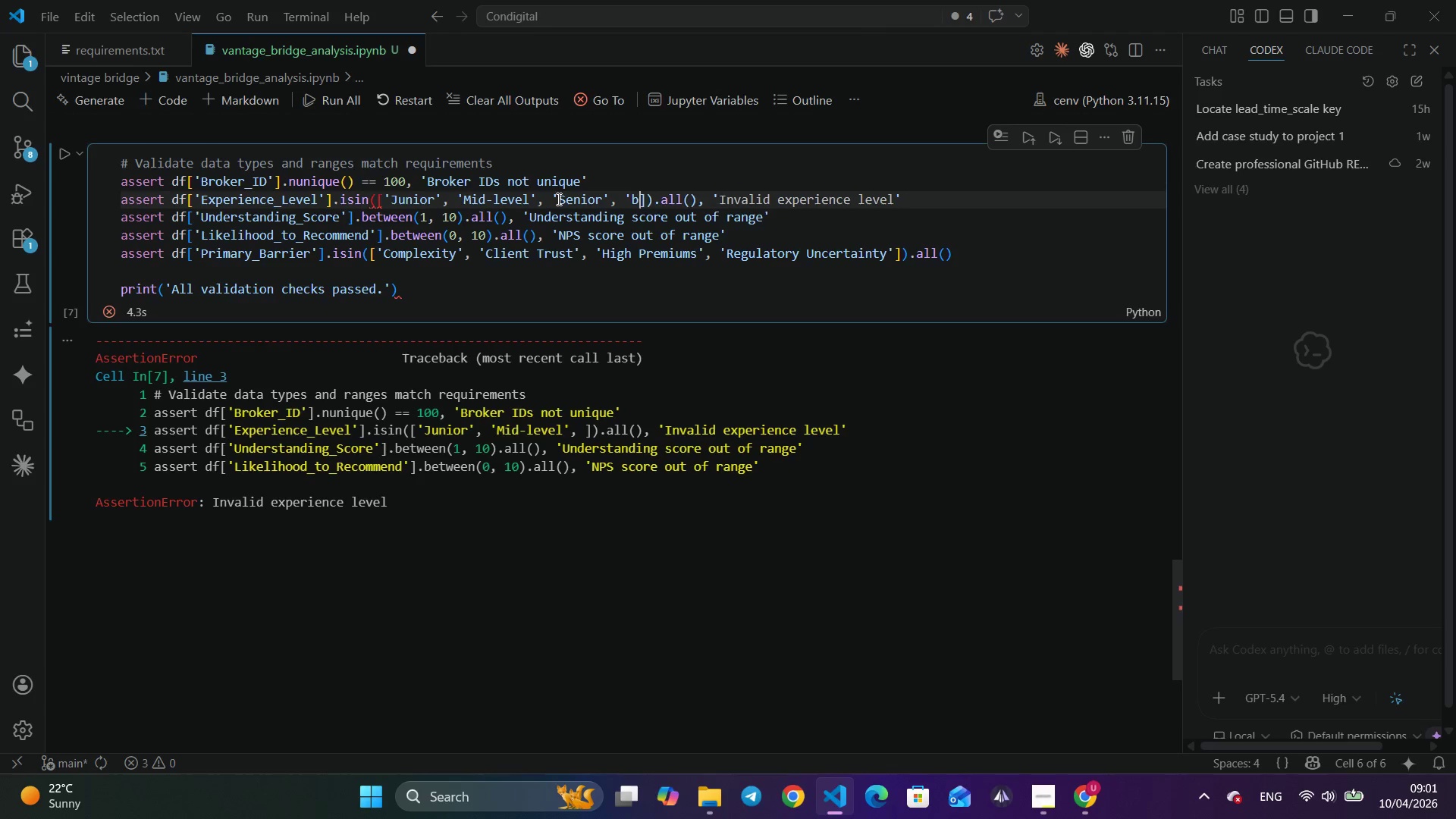 
key(Backspace)
 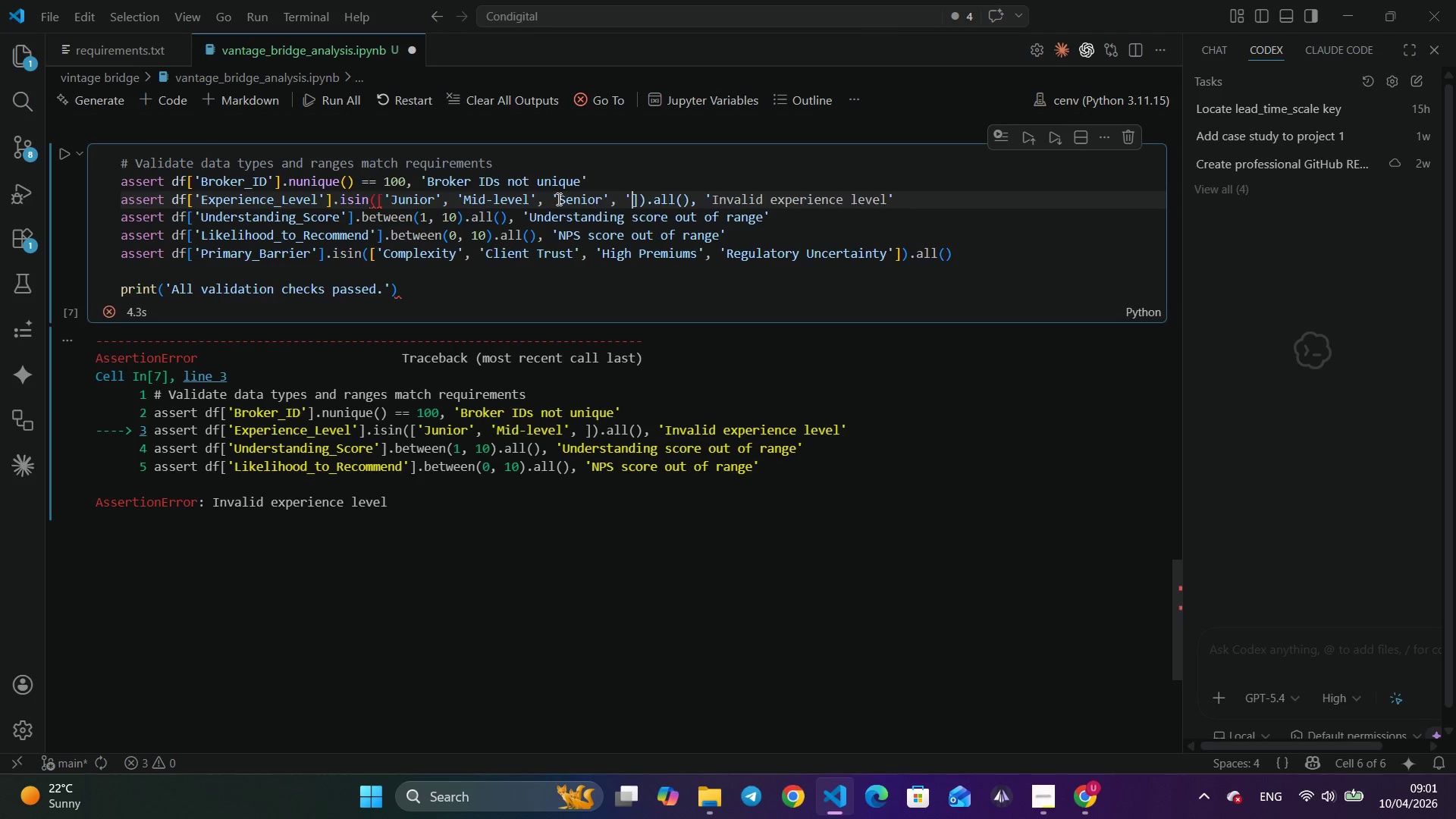 
key(Backspace)
 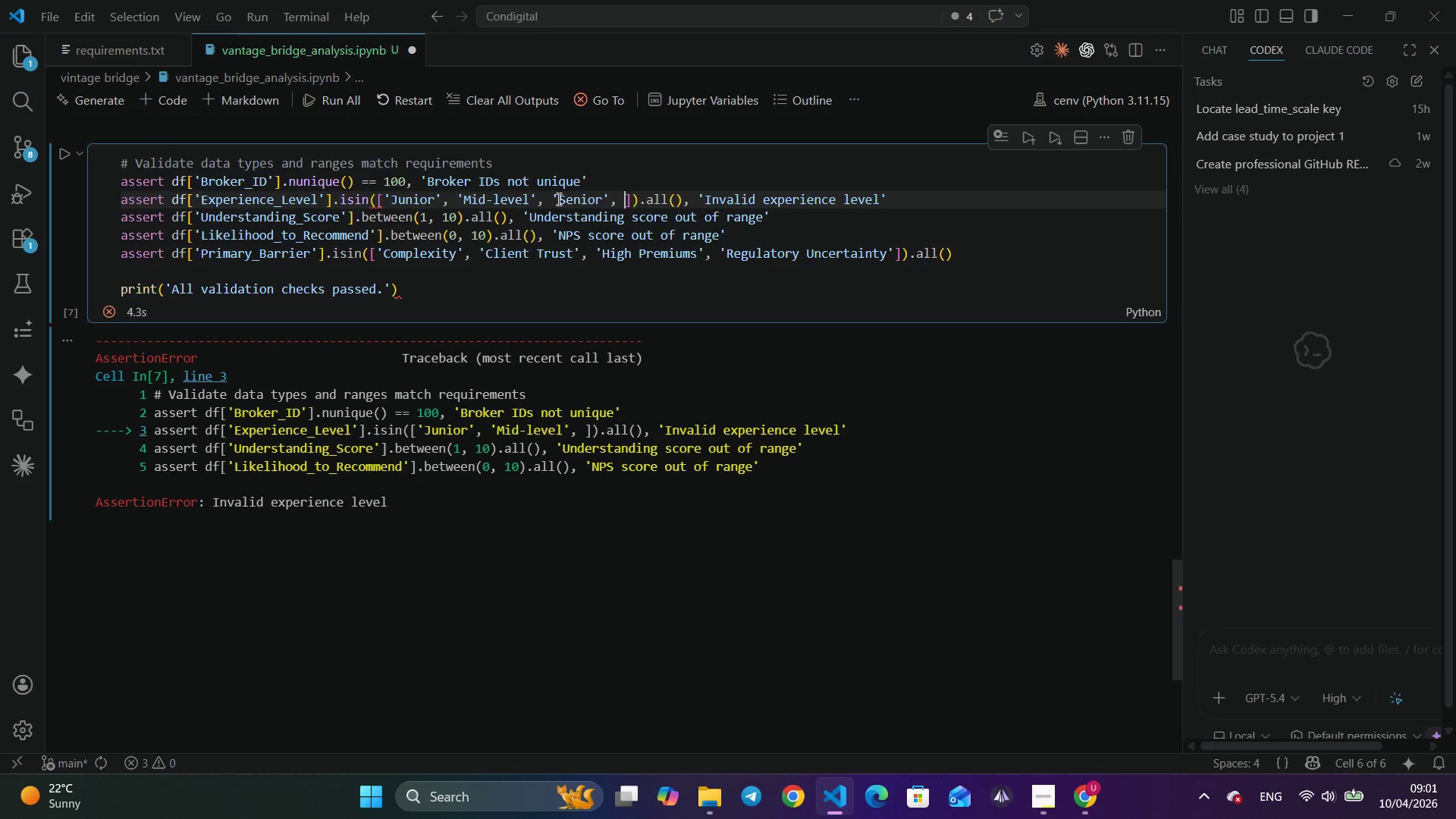 
key(Backspace)
 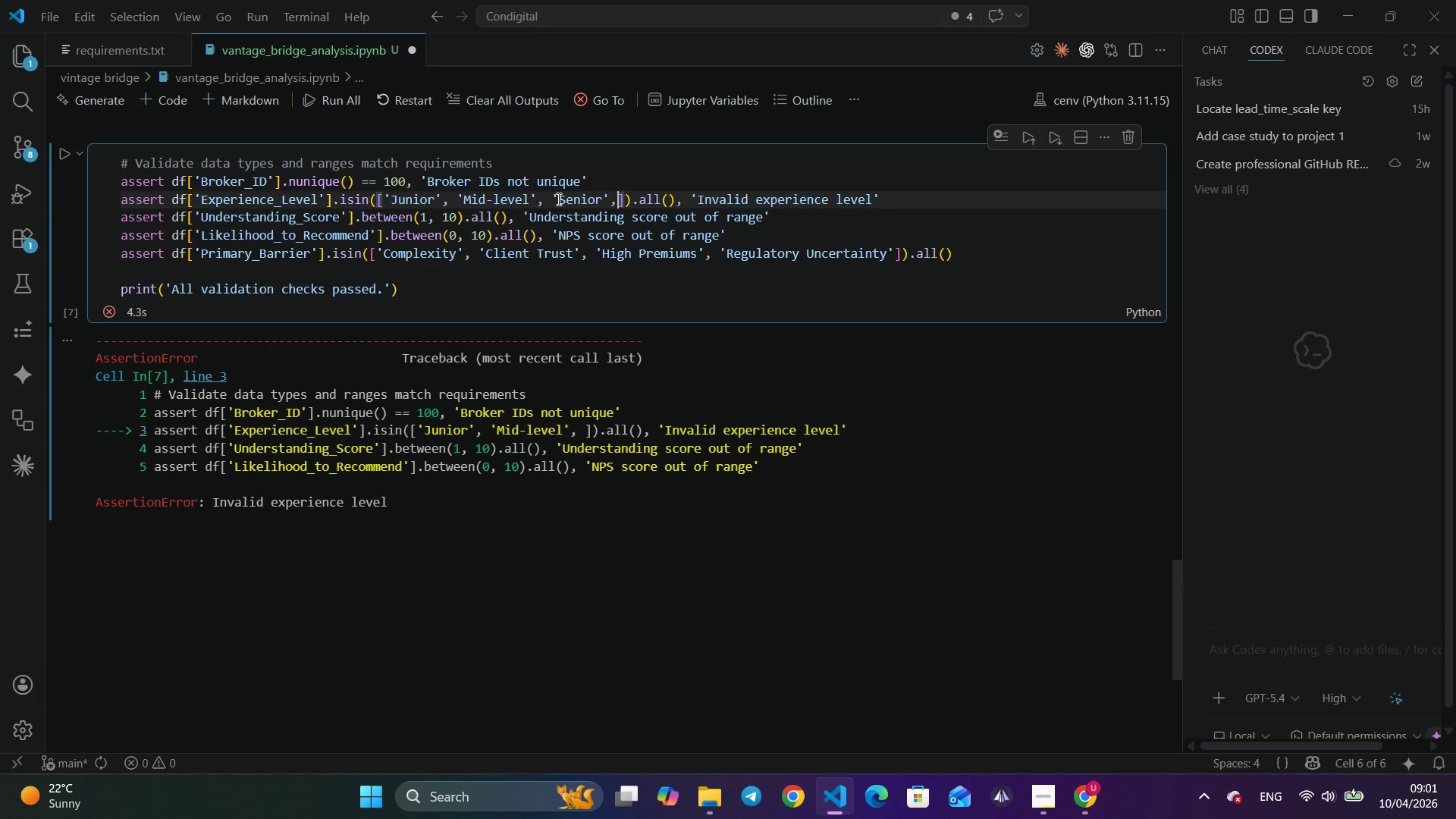 
key(Backspace)
 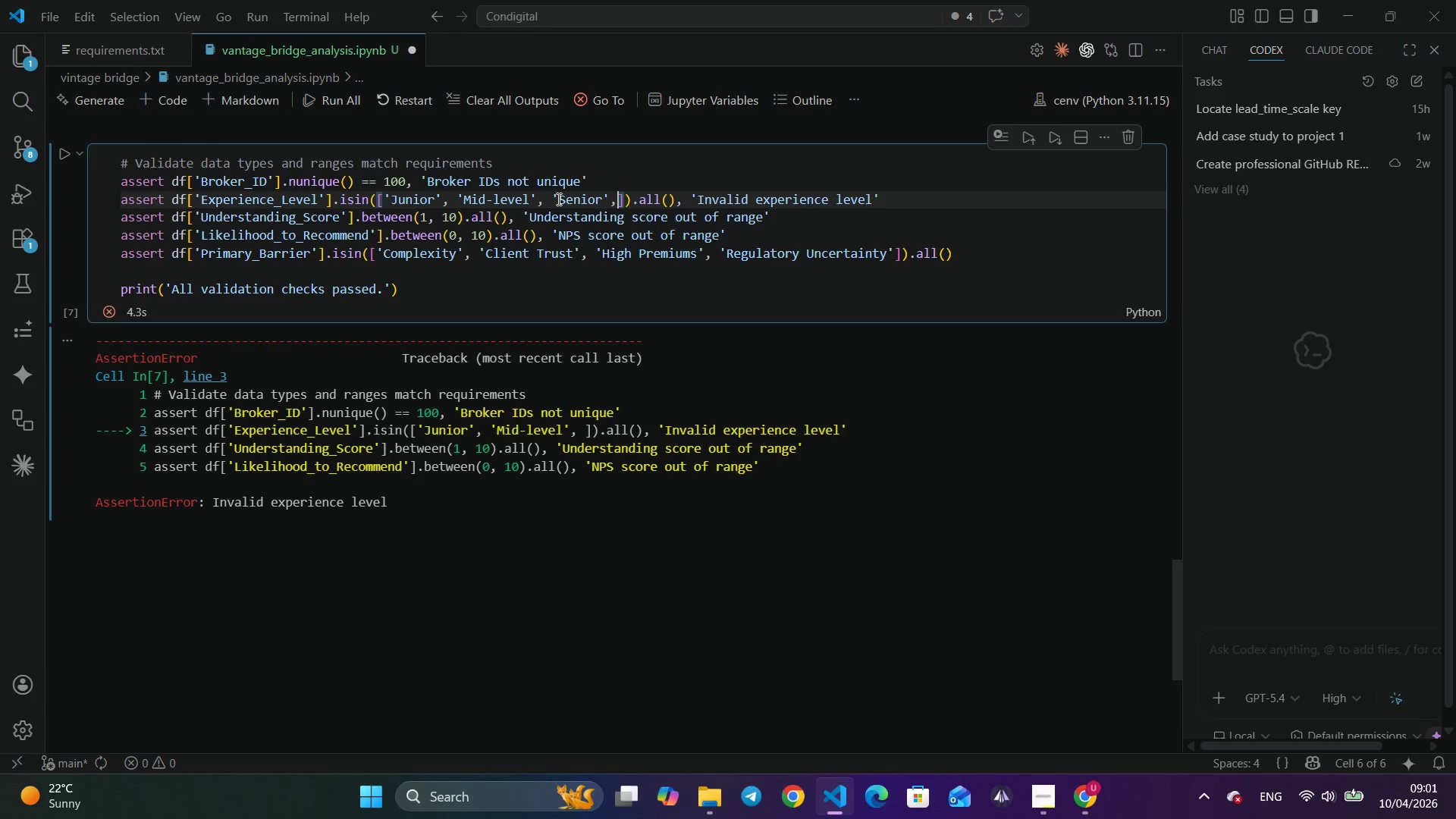 
key(Backspace)
 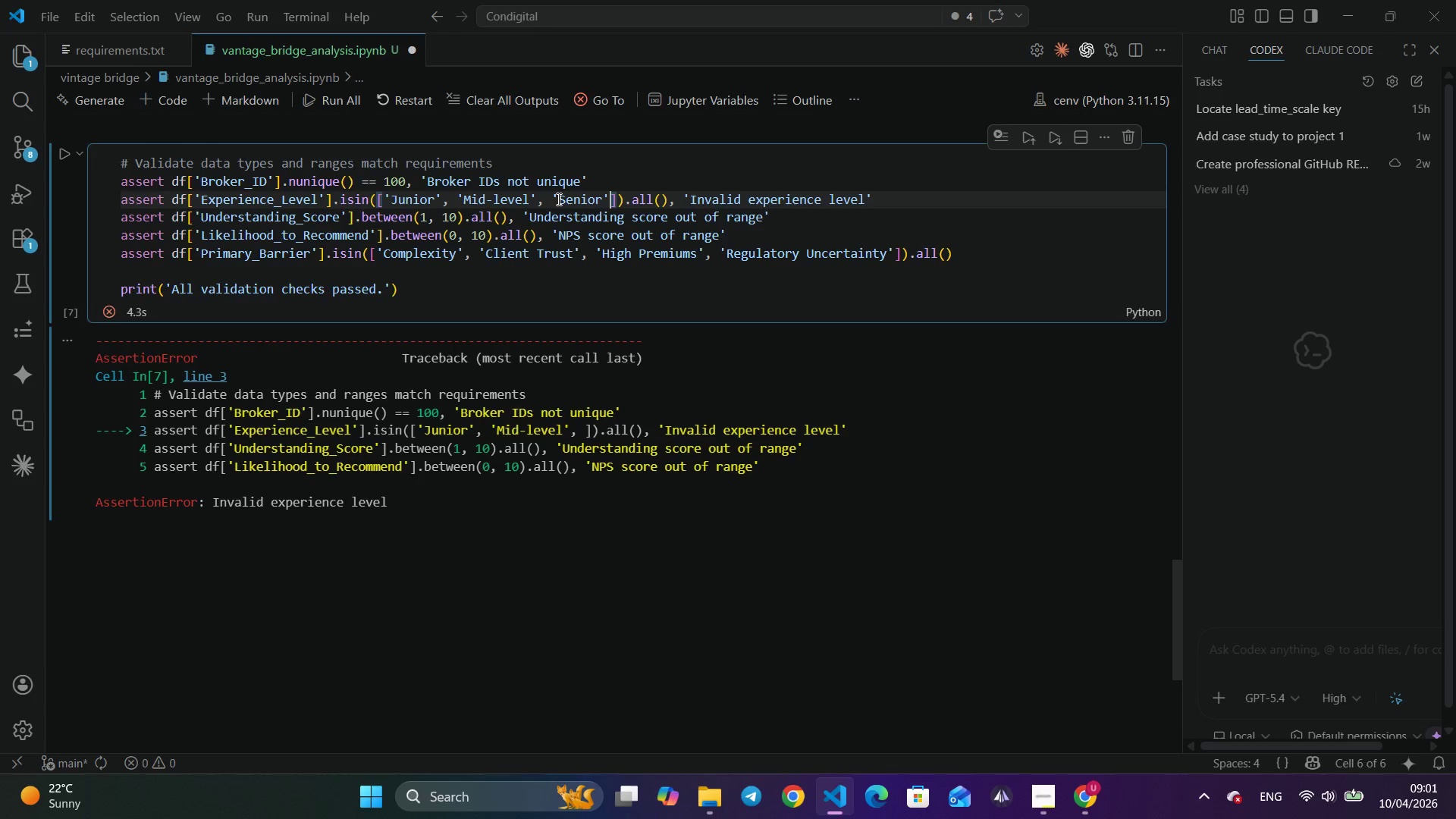 
key(Backspace)
 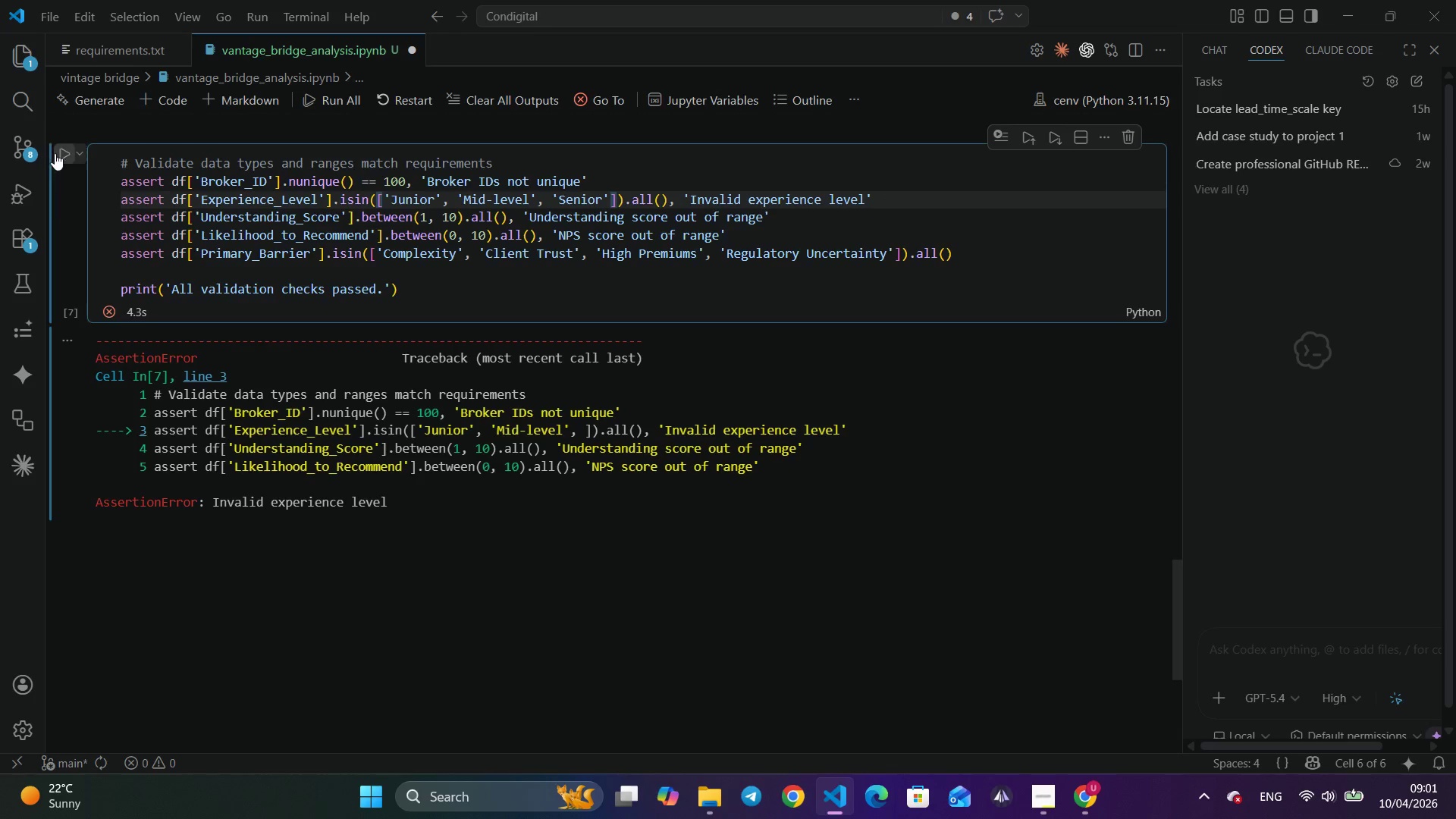 
left_click([55, 153])
 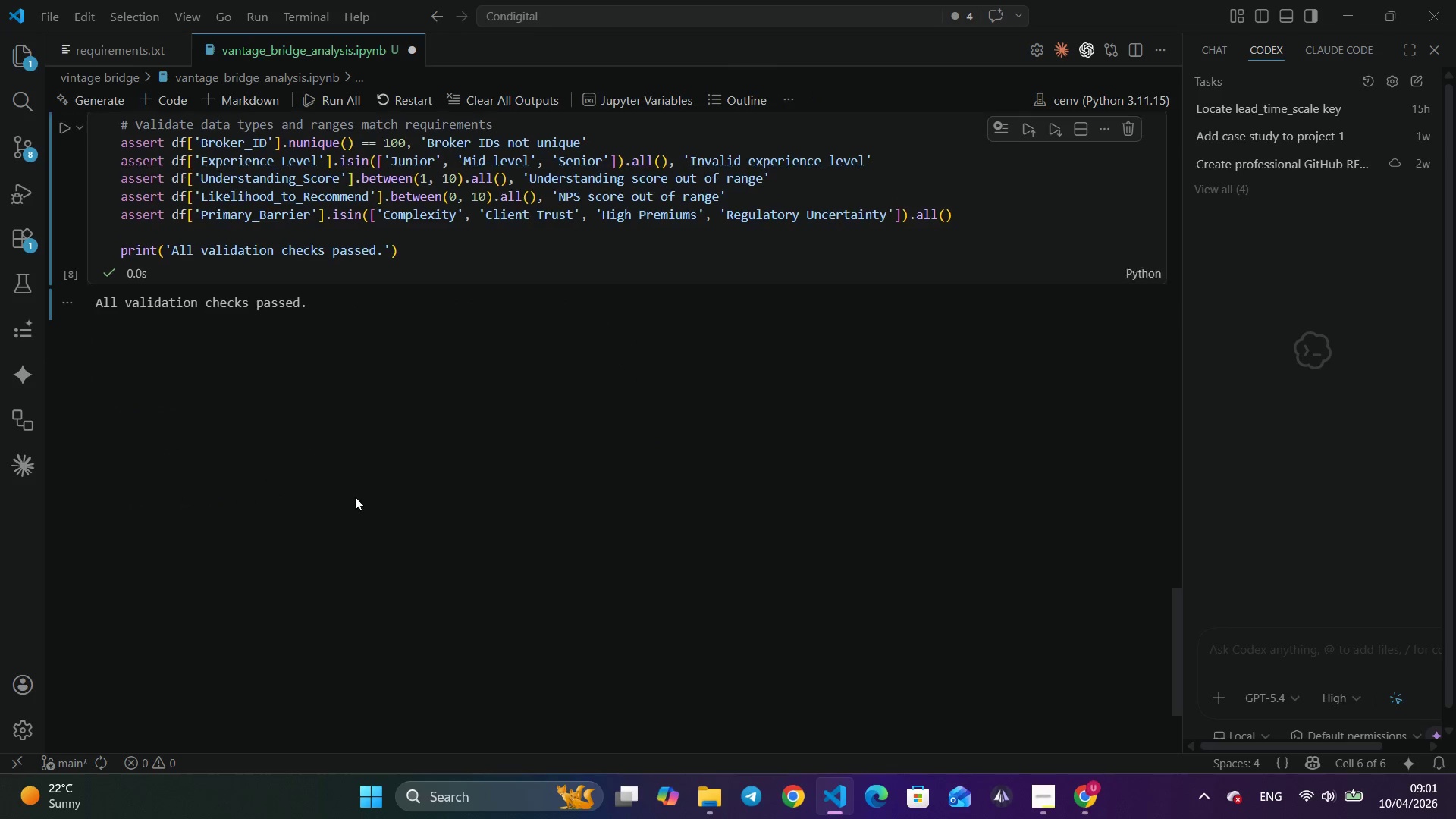 
scroll: coordinate [358, 498], scroll_direction: down, amount: 4.0
 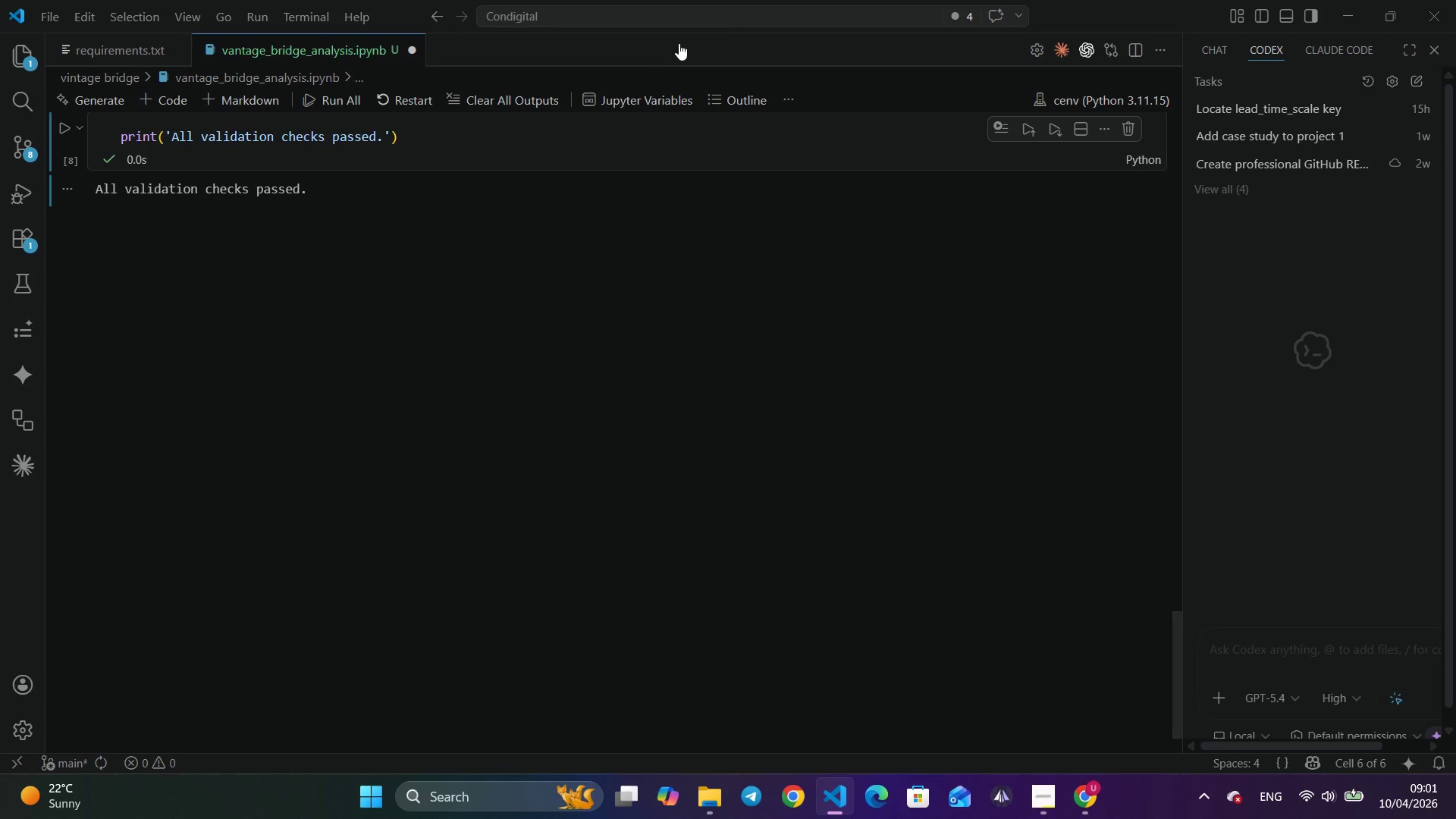 
left_click([705, 212])
 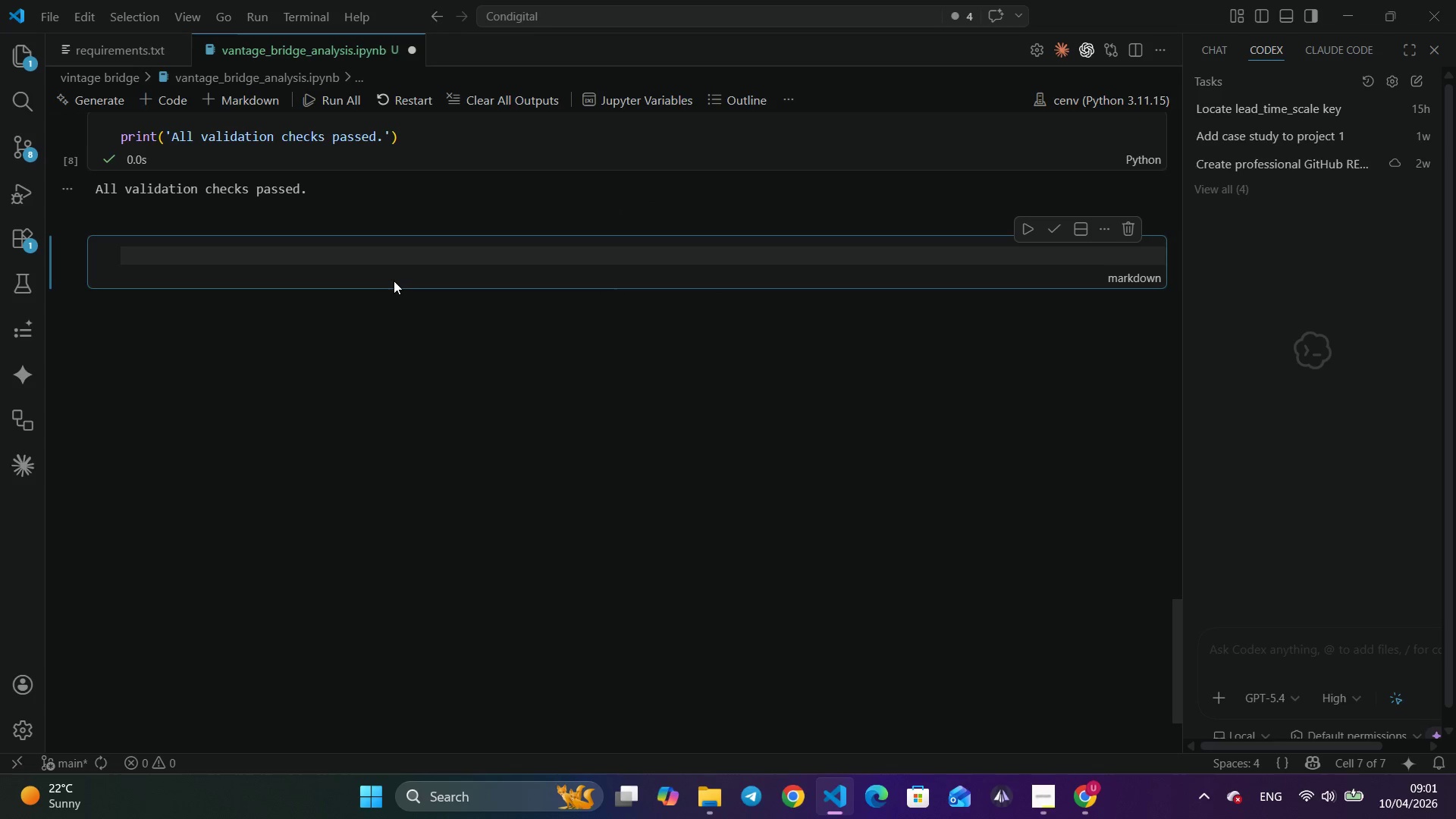 
type(### 3. Data Cleanign)
key(Tab)
 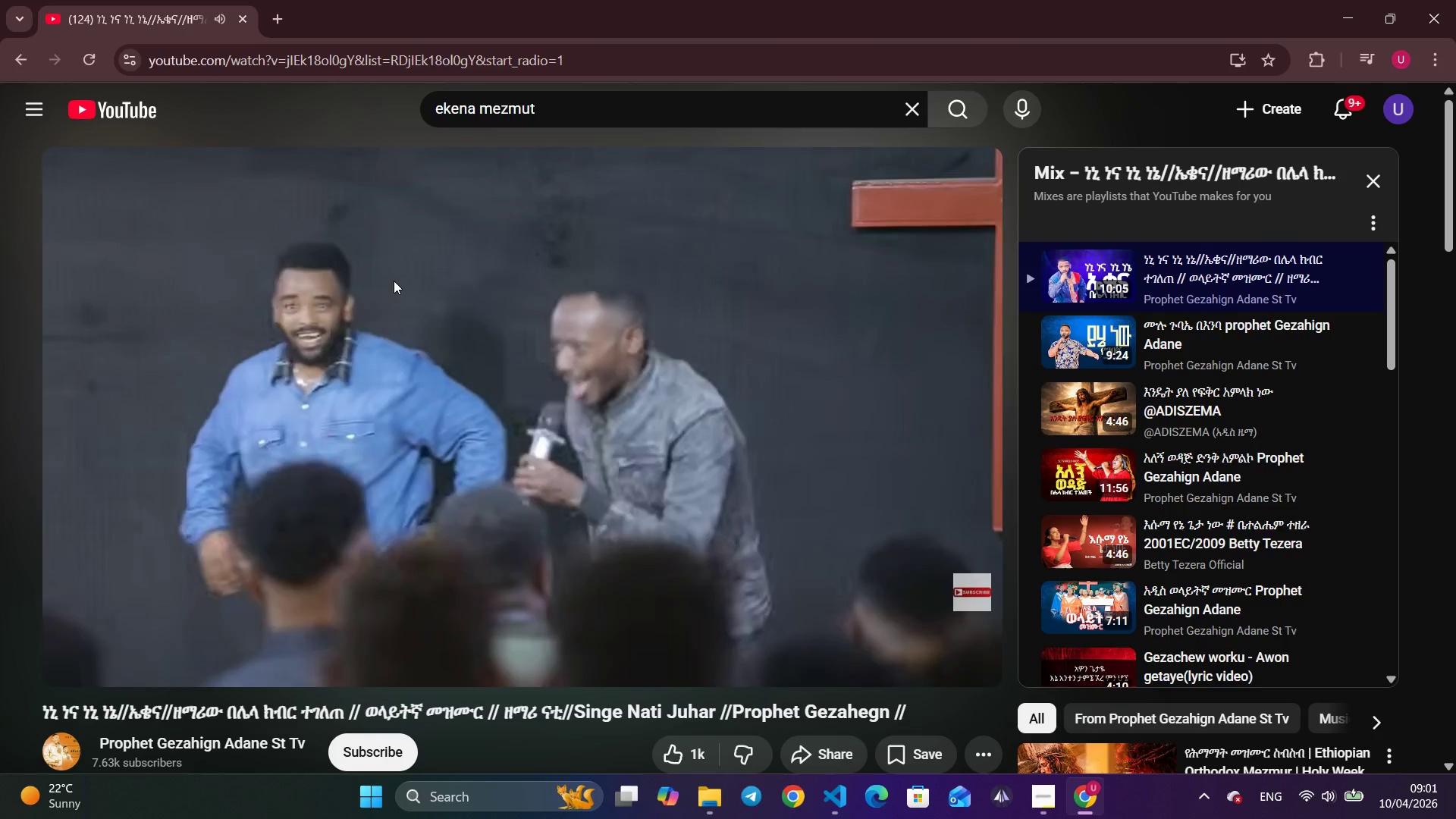 
hold_key(key=AltLeft, duration=0.59)
 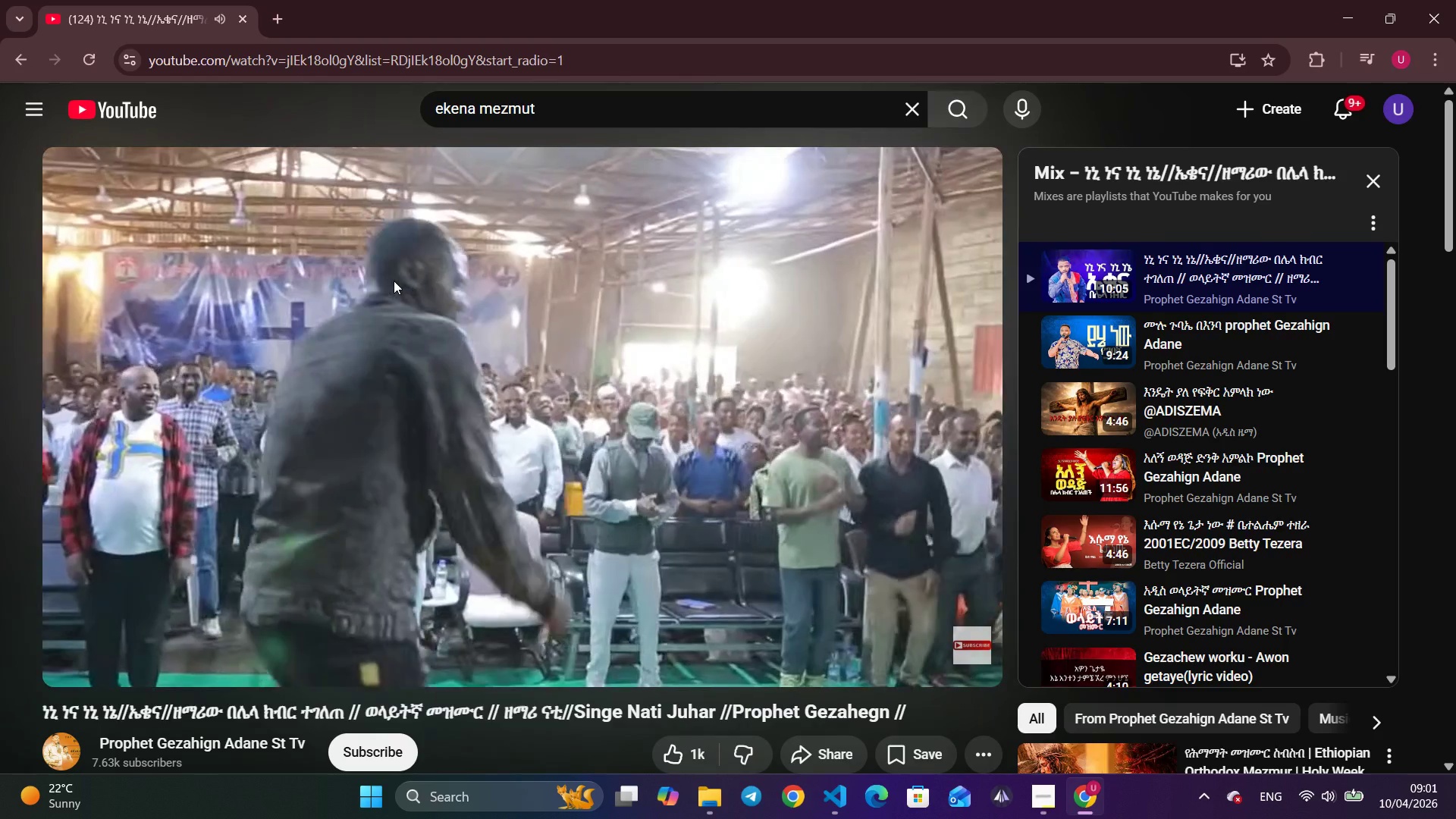 
wait(5.73)
 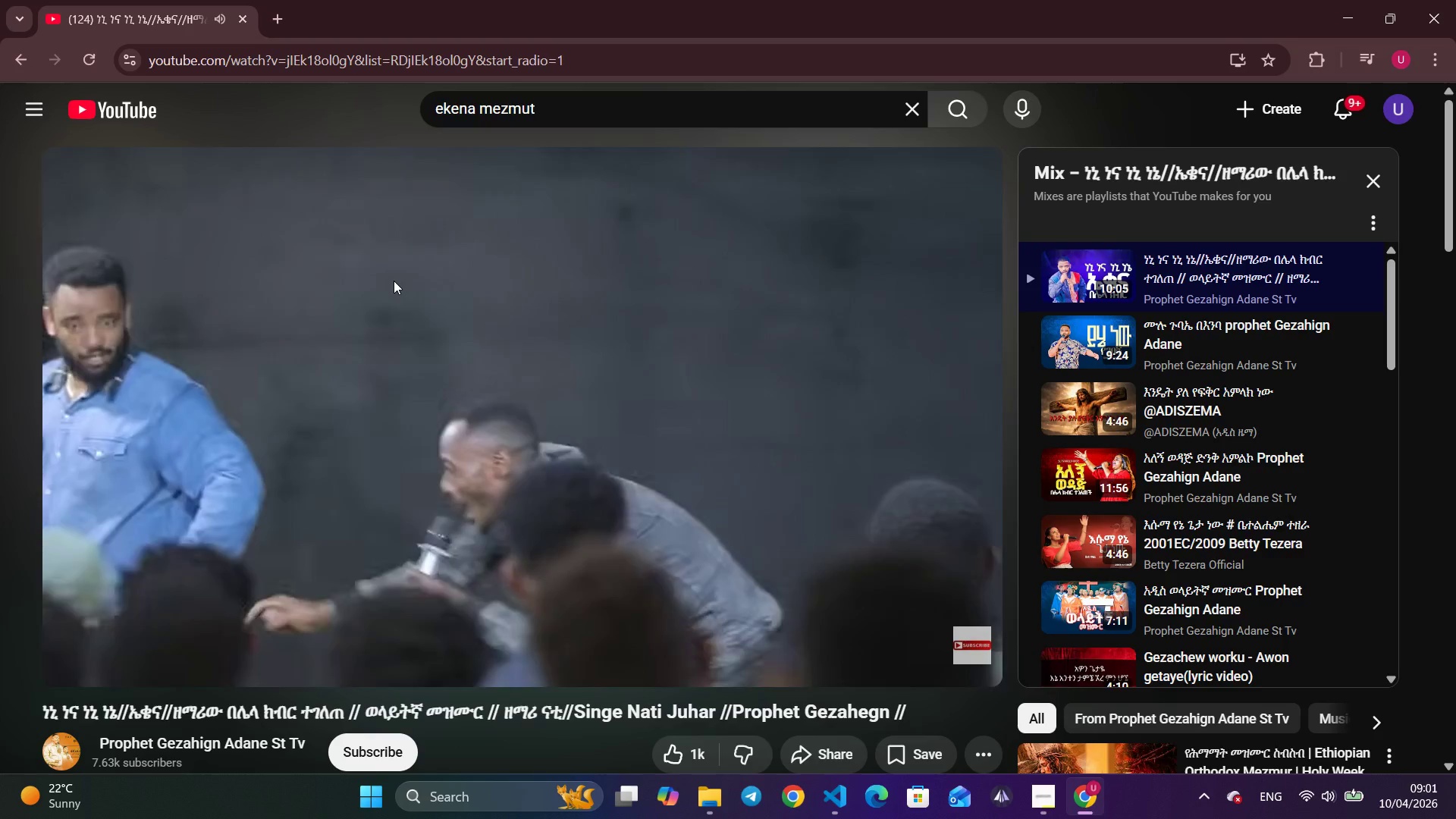 
hold_key(key=AltLeft, duration=0.58)
 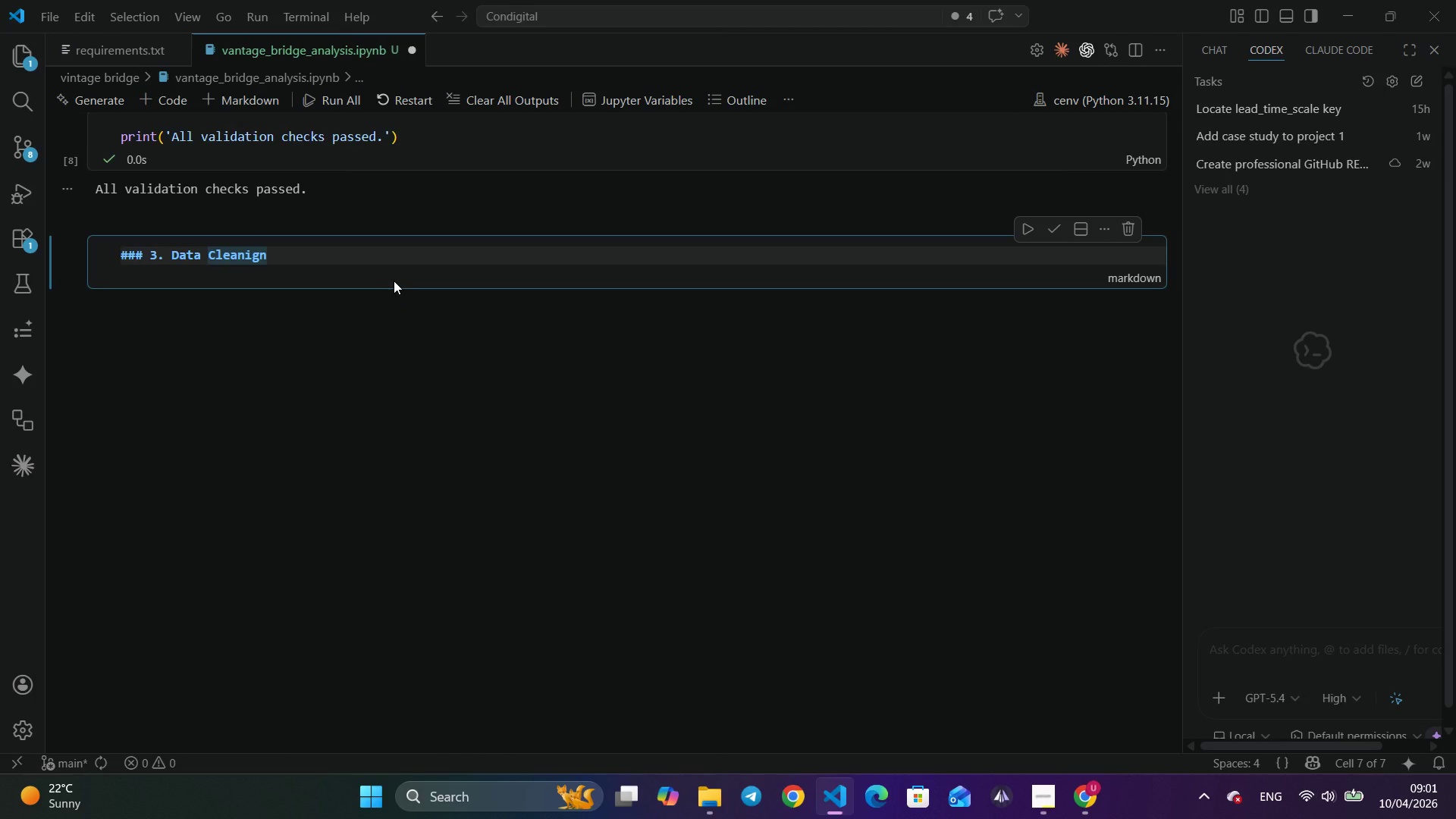 
key(Tab)
key(Backspace)
key(Backspace)
type(ng - NPS Category Mappn)
key(Backspace)
type(ing)
 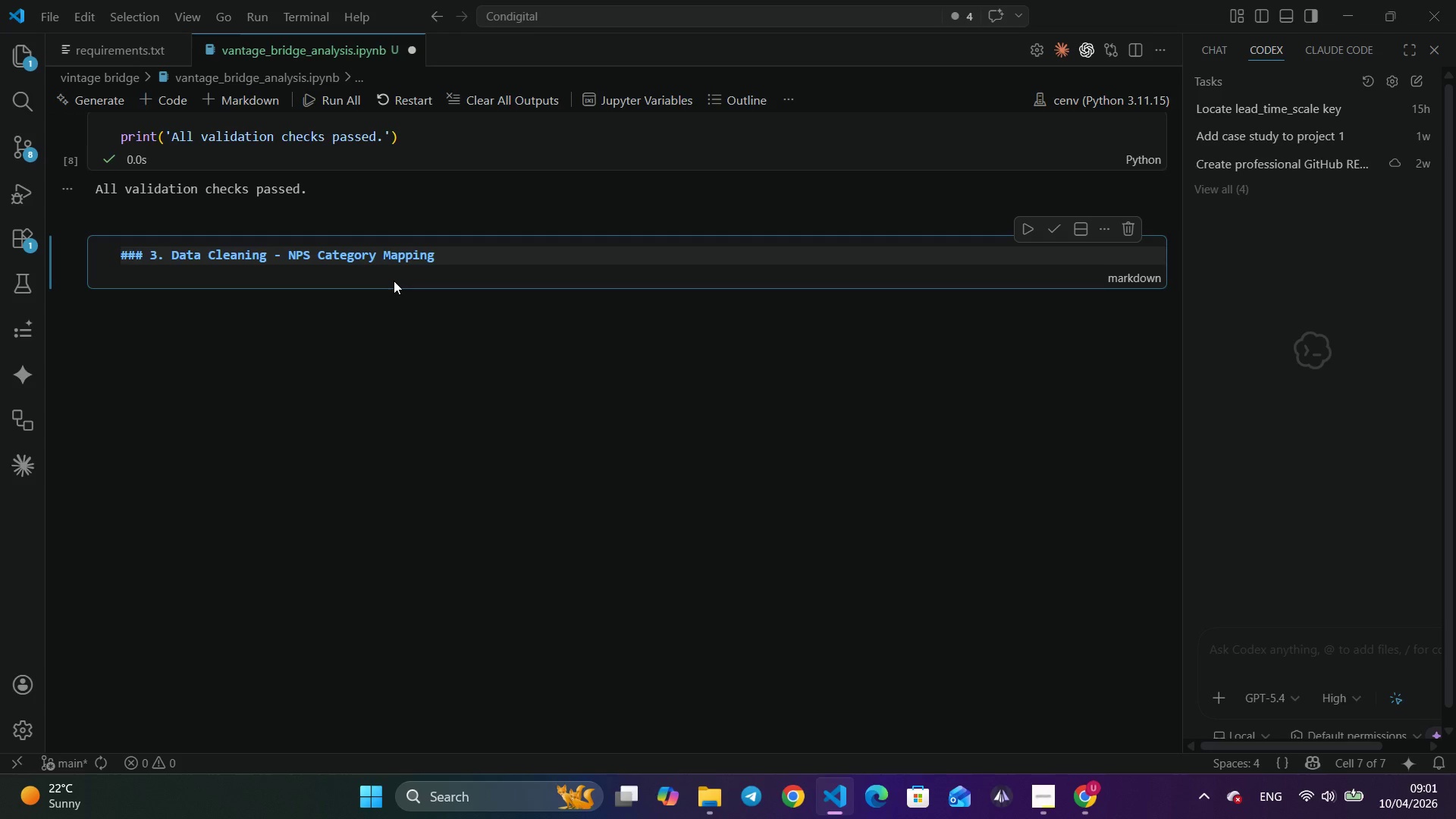 
key(Enter)
 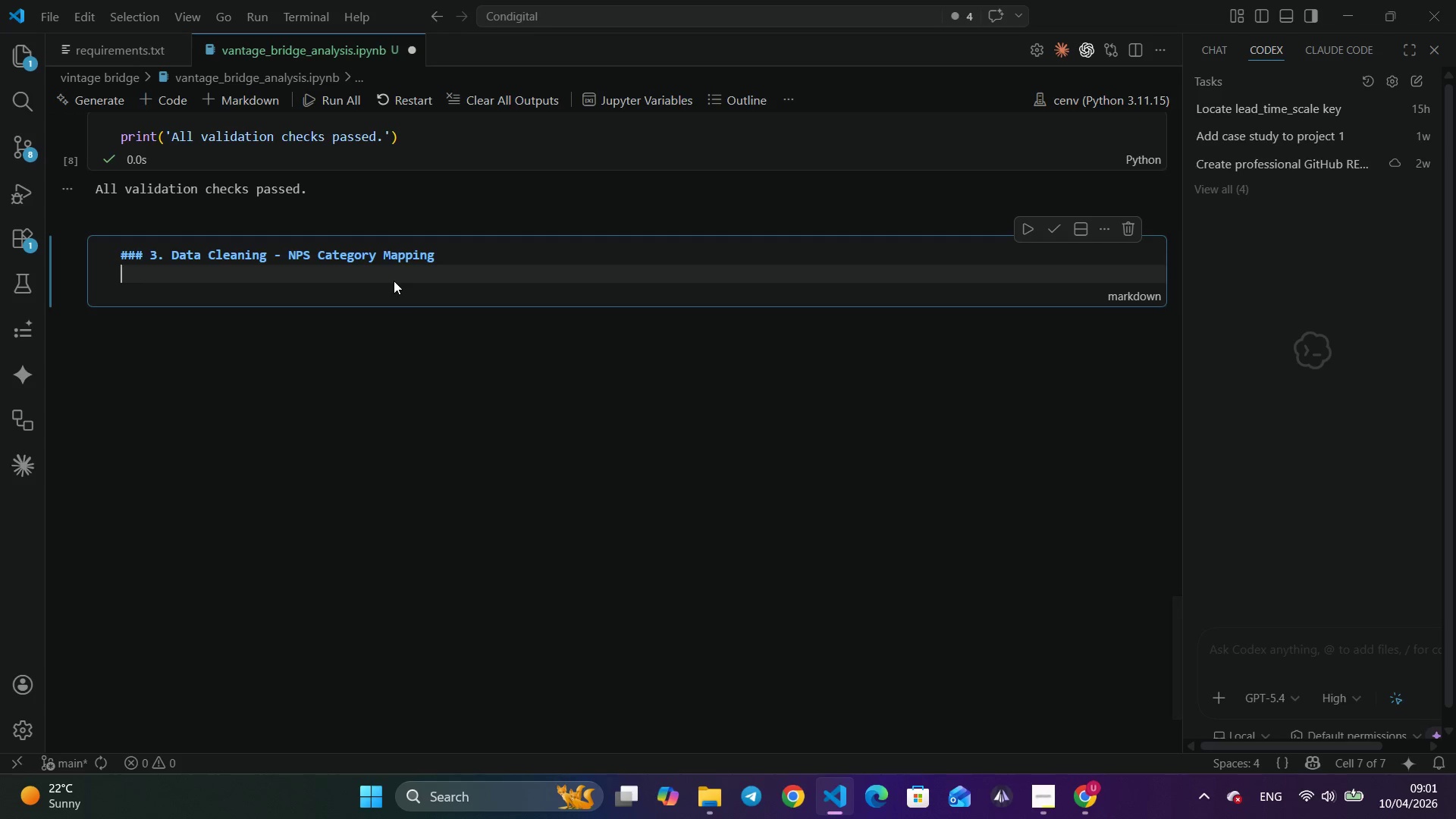 
type(Standard No)
key(Backspace)
type(Ps)
key(Backspace)
type(S segmentation)
 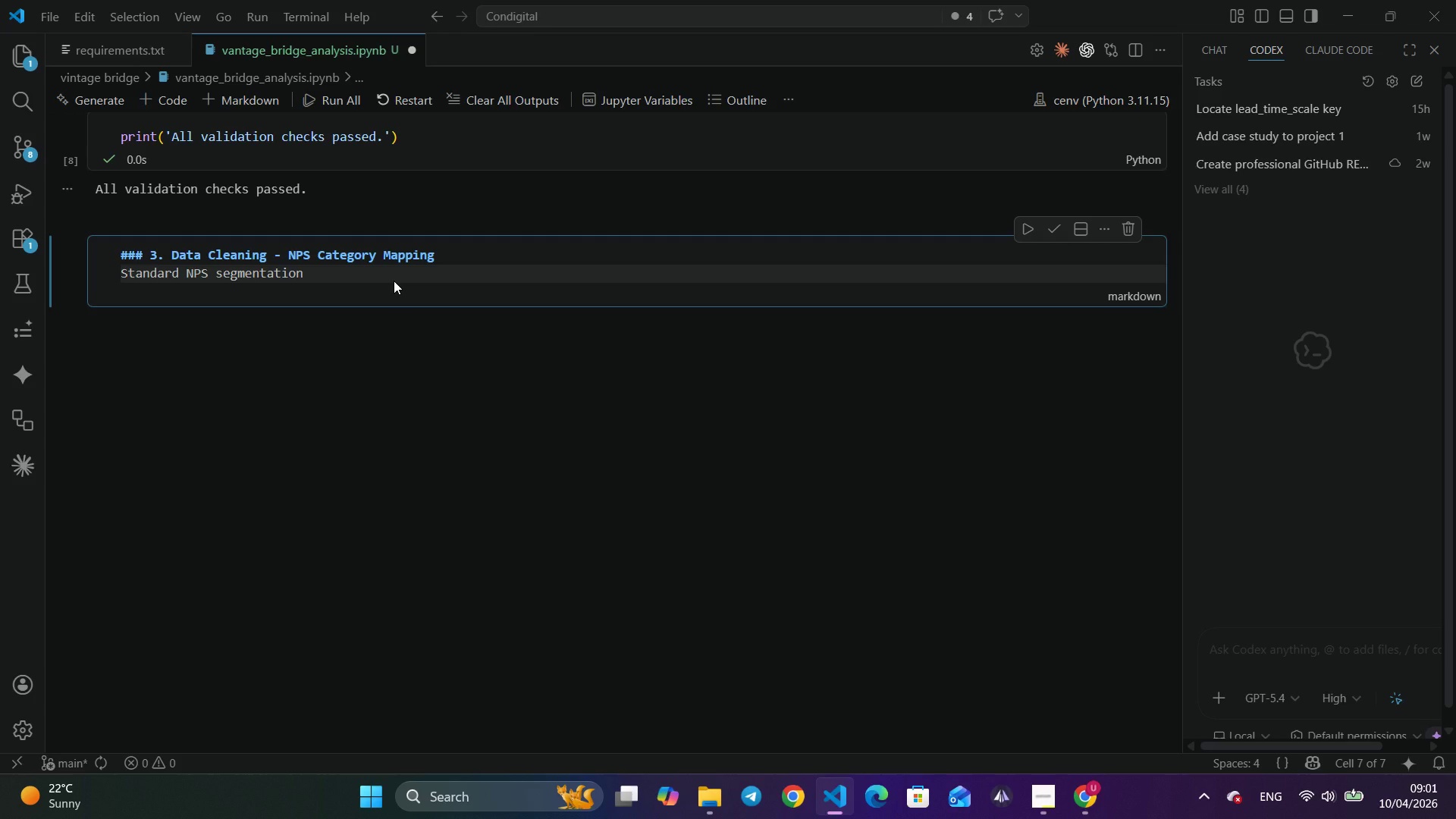 
key(Shift+ShiftLeft)
 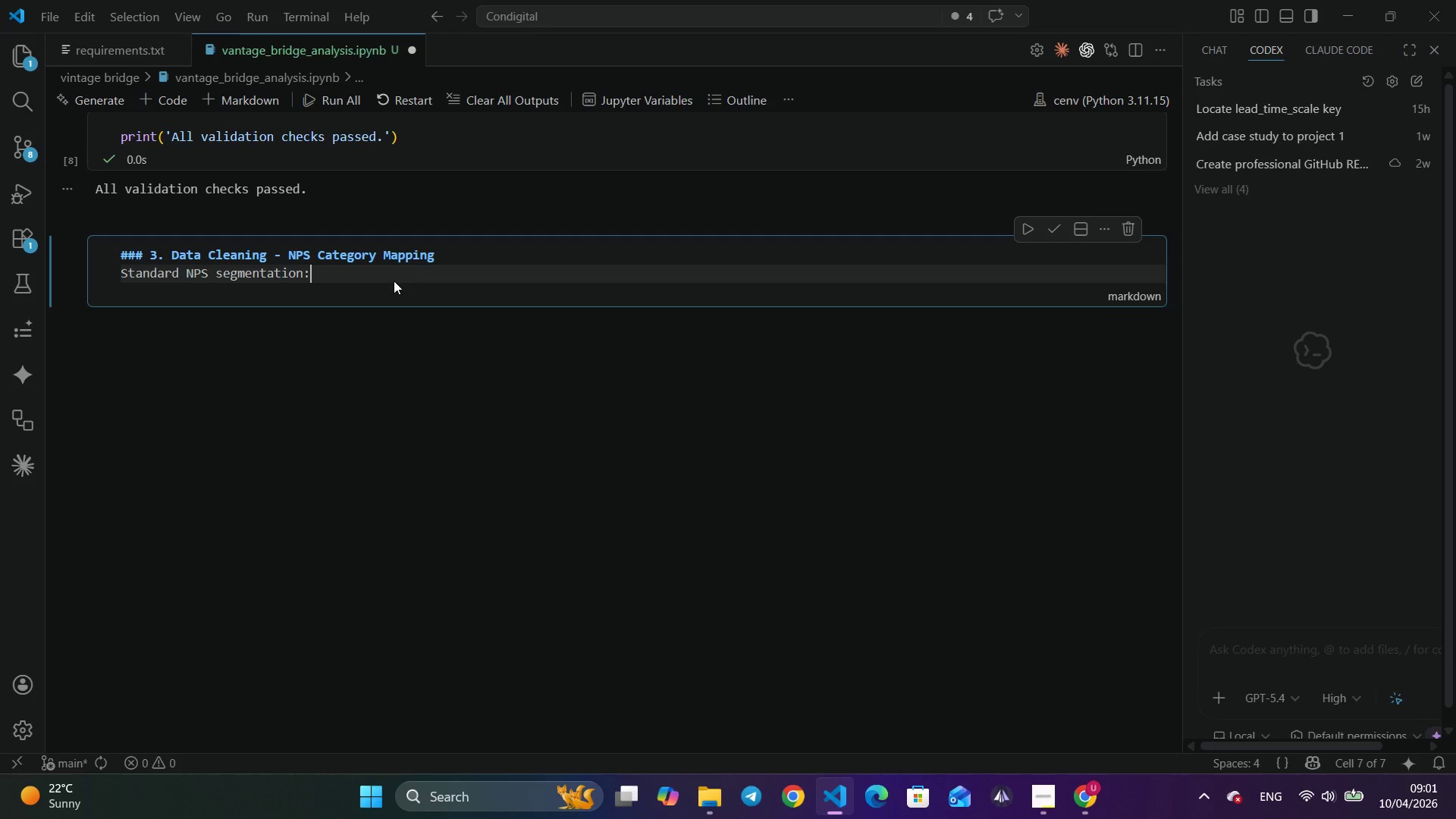 
key(Shift+Semicolon)
 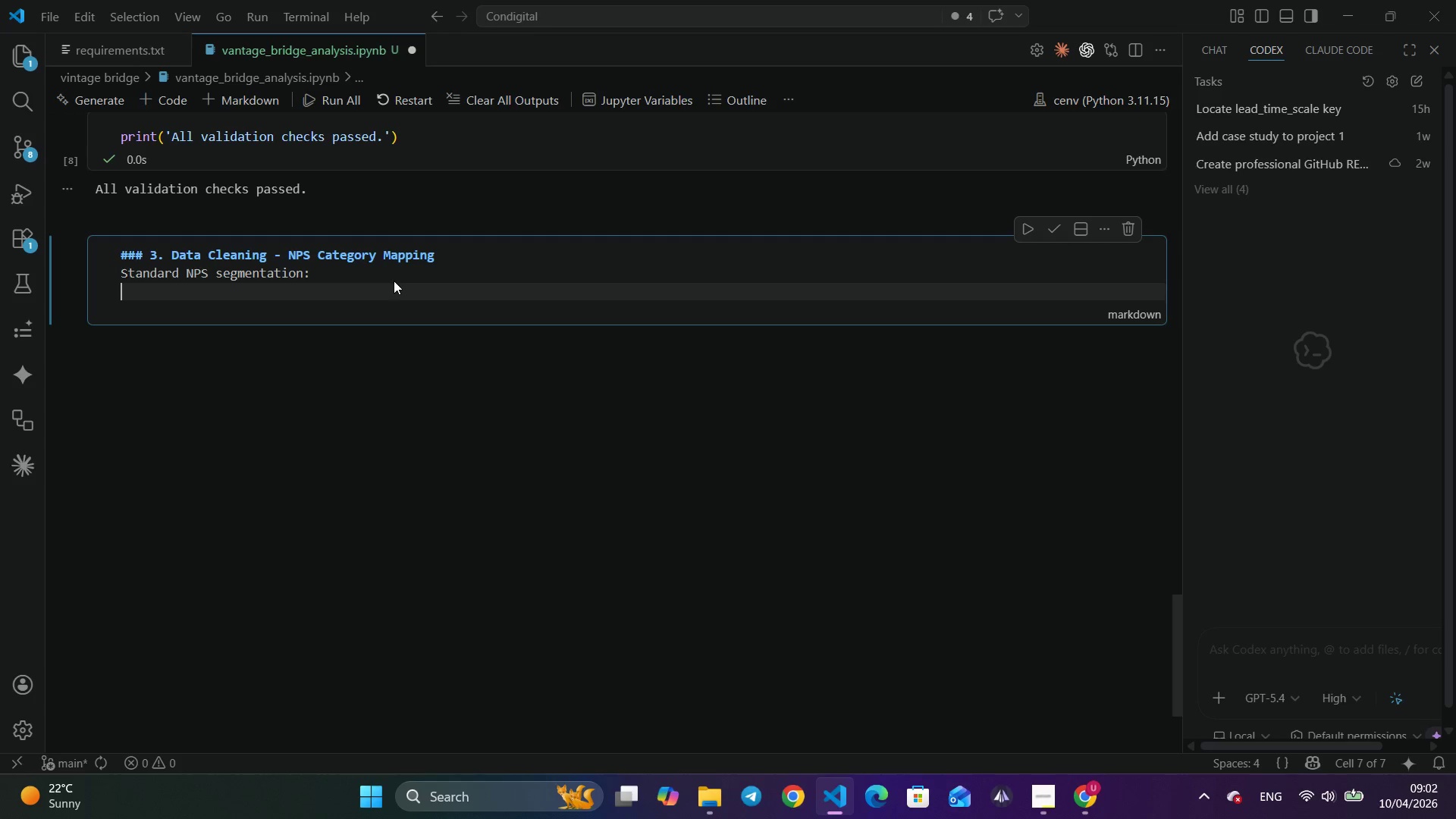 
key(Enter)
 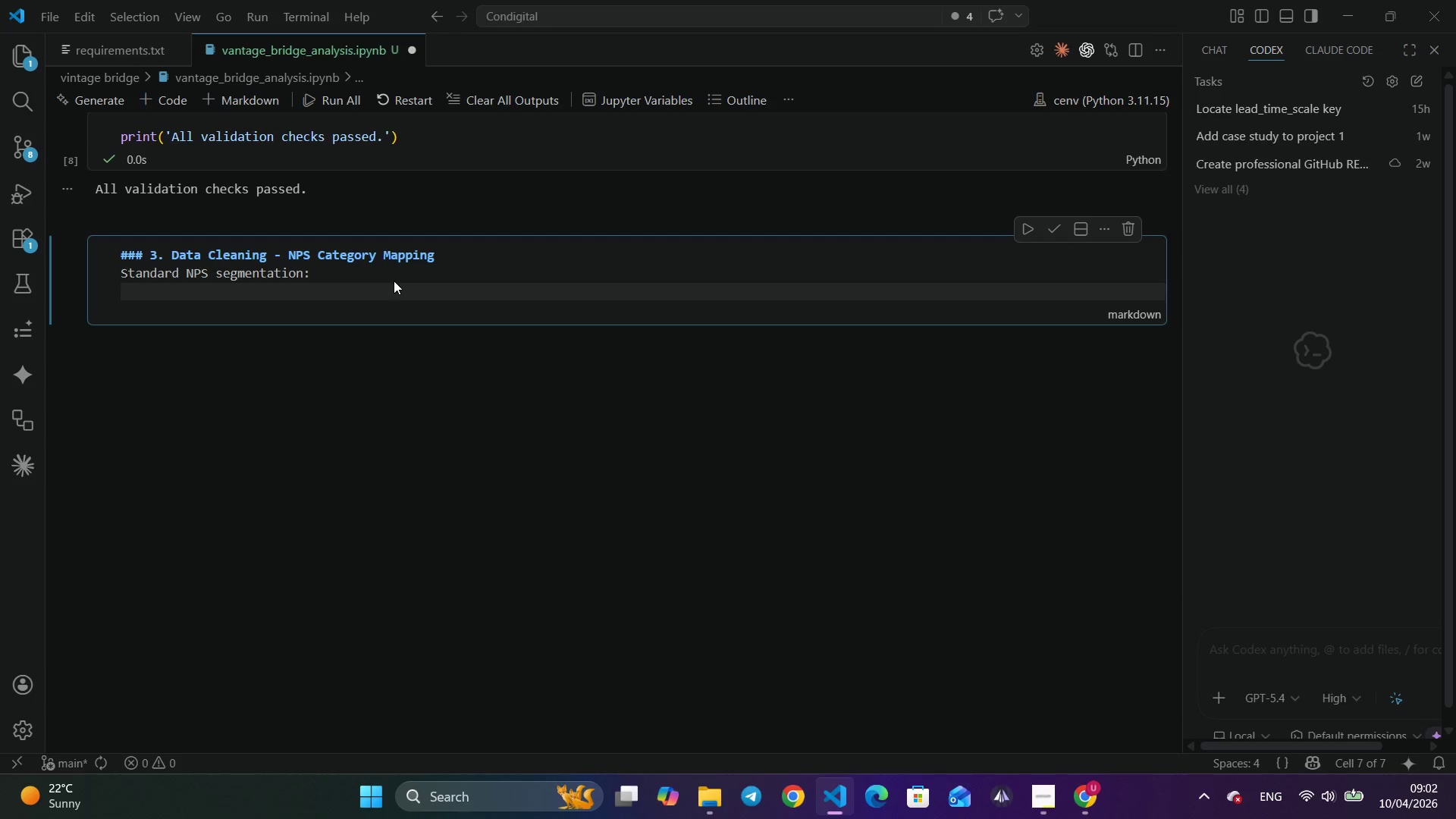 
type(- **)
 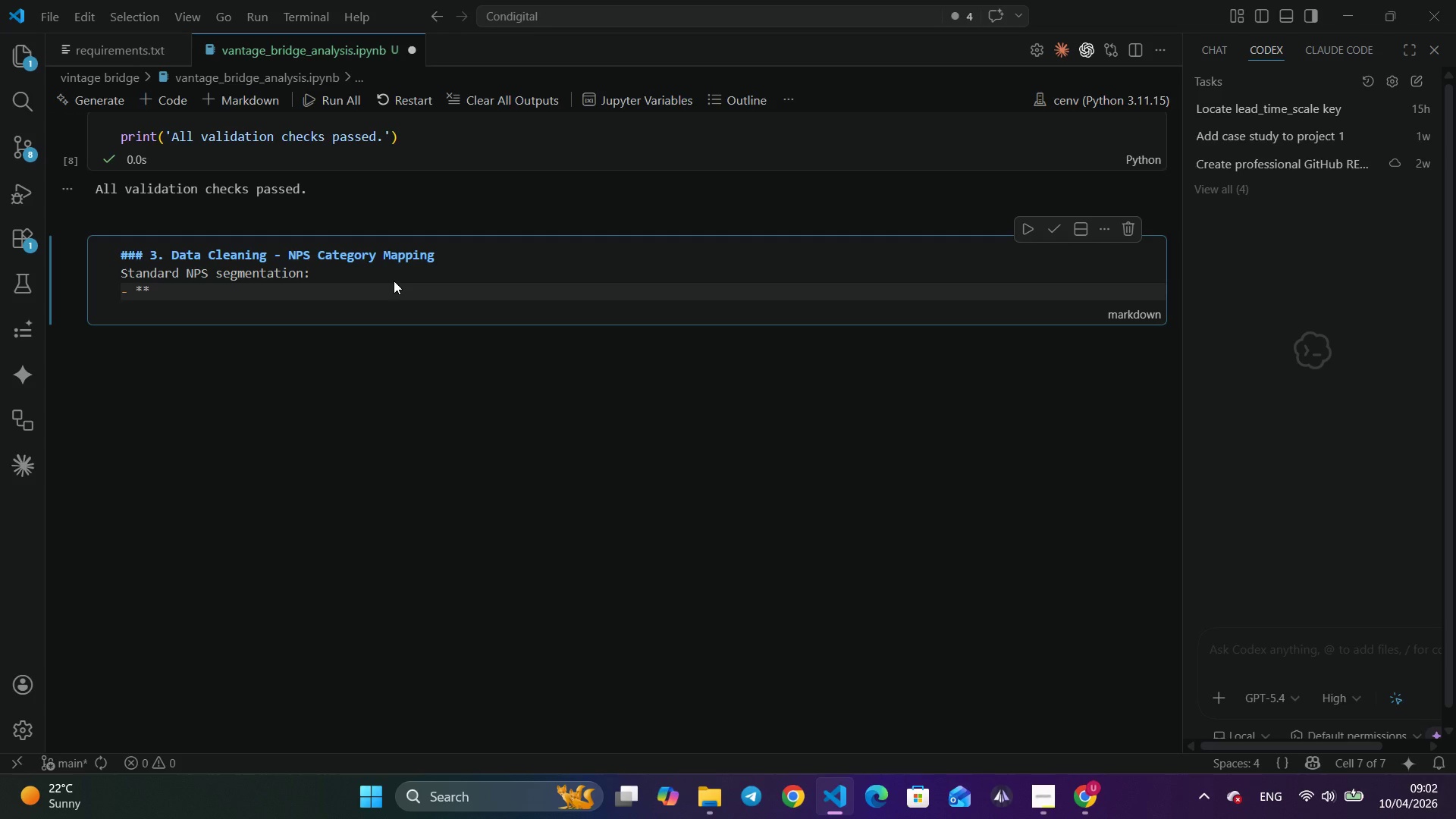 
key(Alt+AltLeft)
 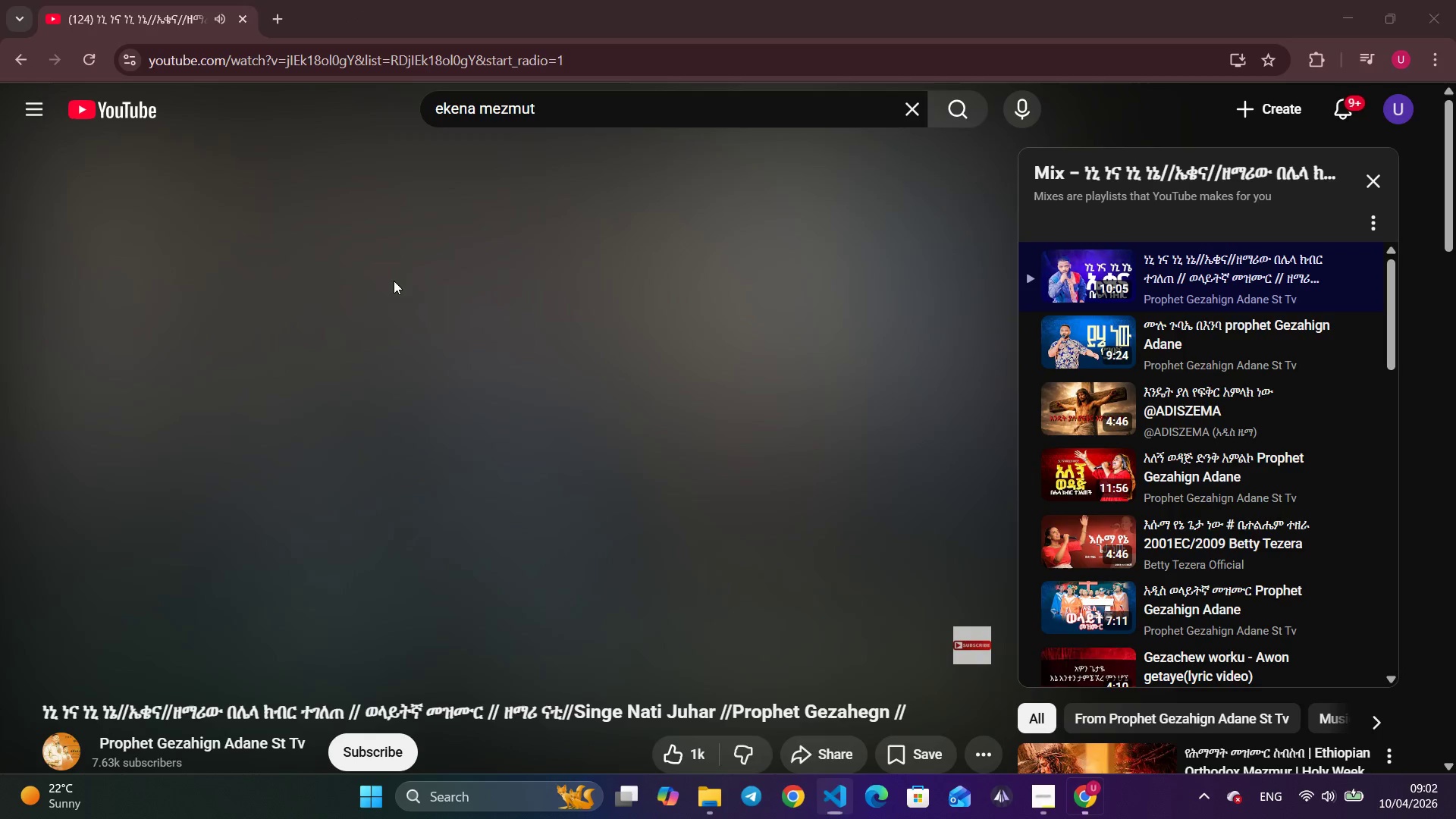 
key(Alt+Tab)
 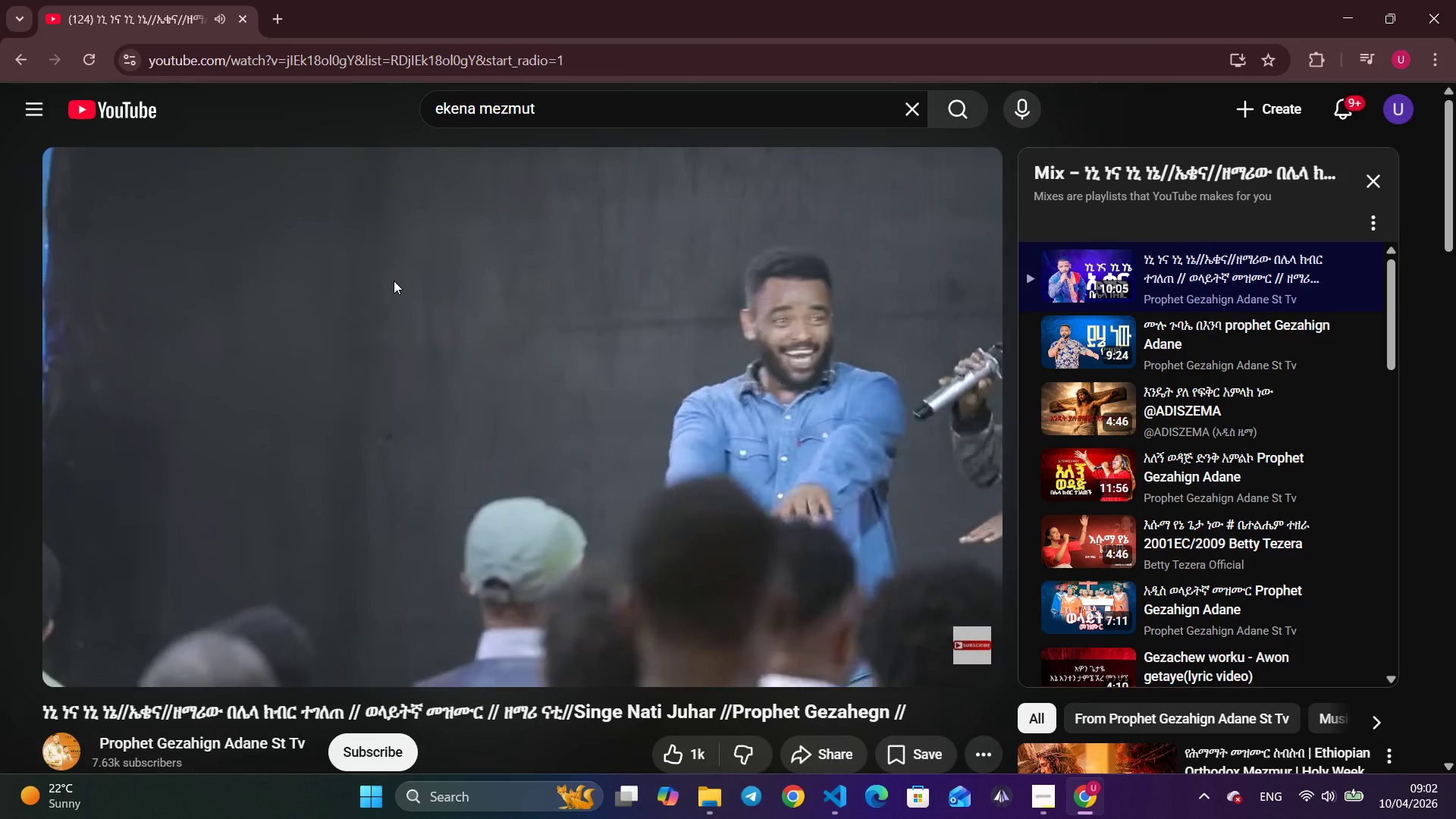 
hold_key(key=AltLeft, duration=0.36)
 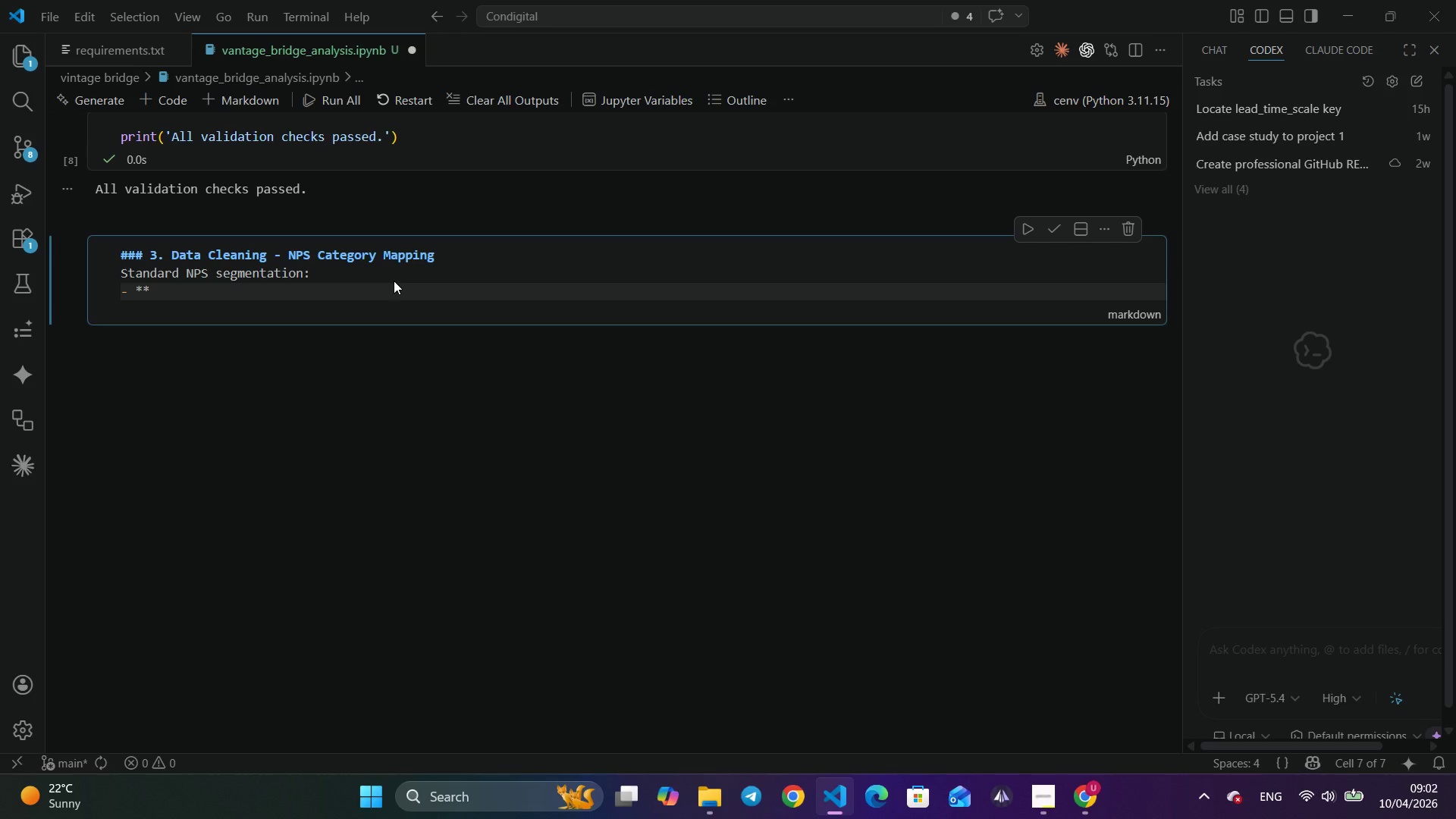 
key(Tab)
type(Promoters)
 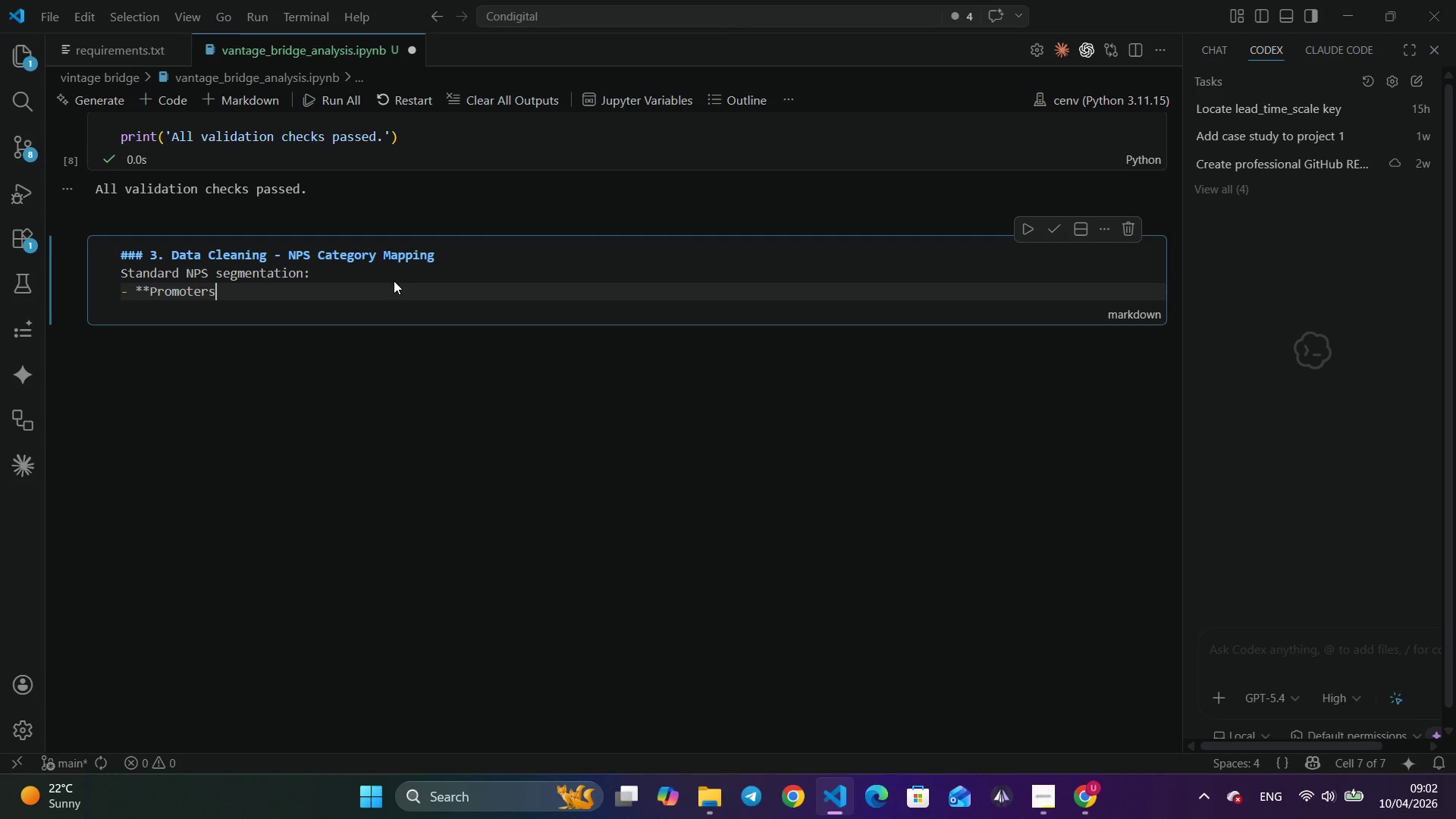 
hold_key(key=ShiftLeft, duration=1.5)
 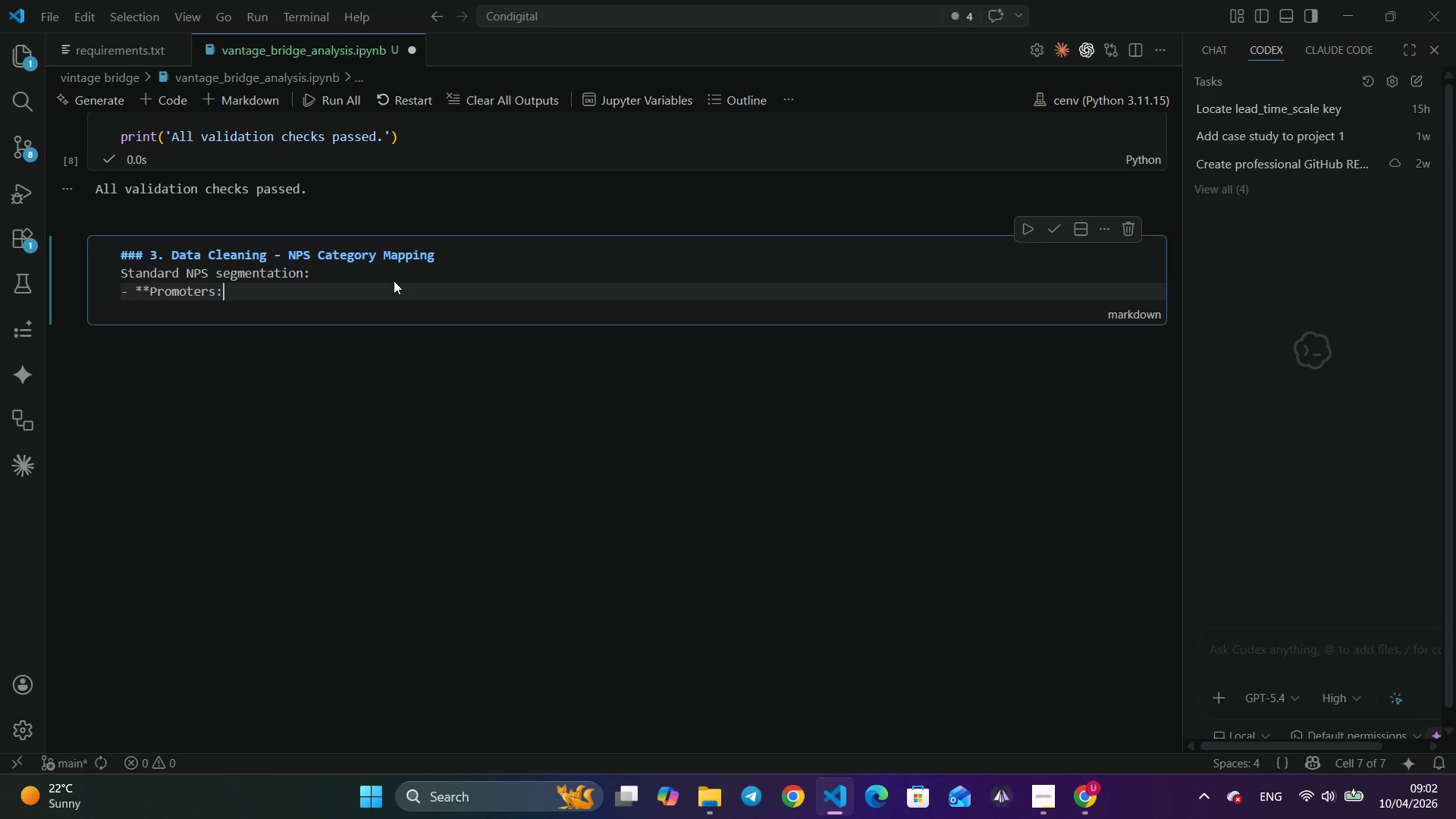 
type(:** sc)
key(Backspace)
key(Backspace)
type(Score 9-10, enthus)
 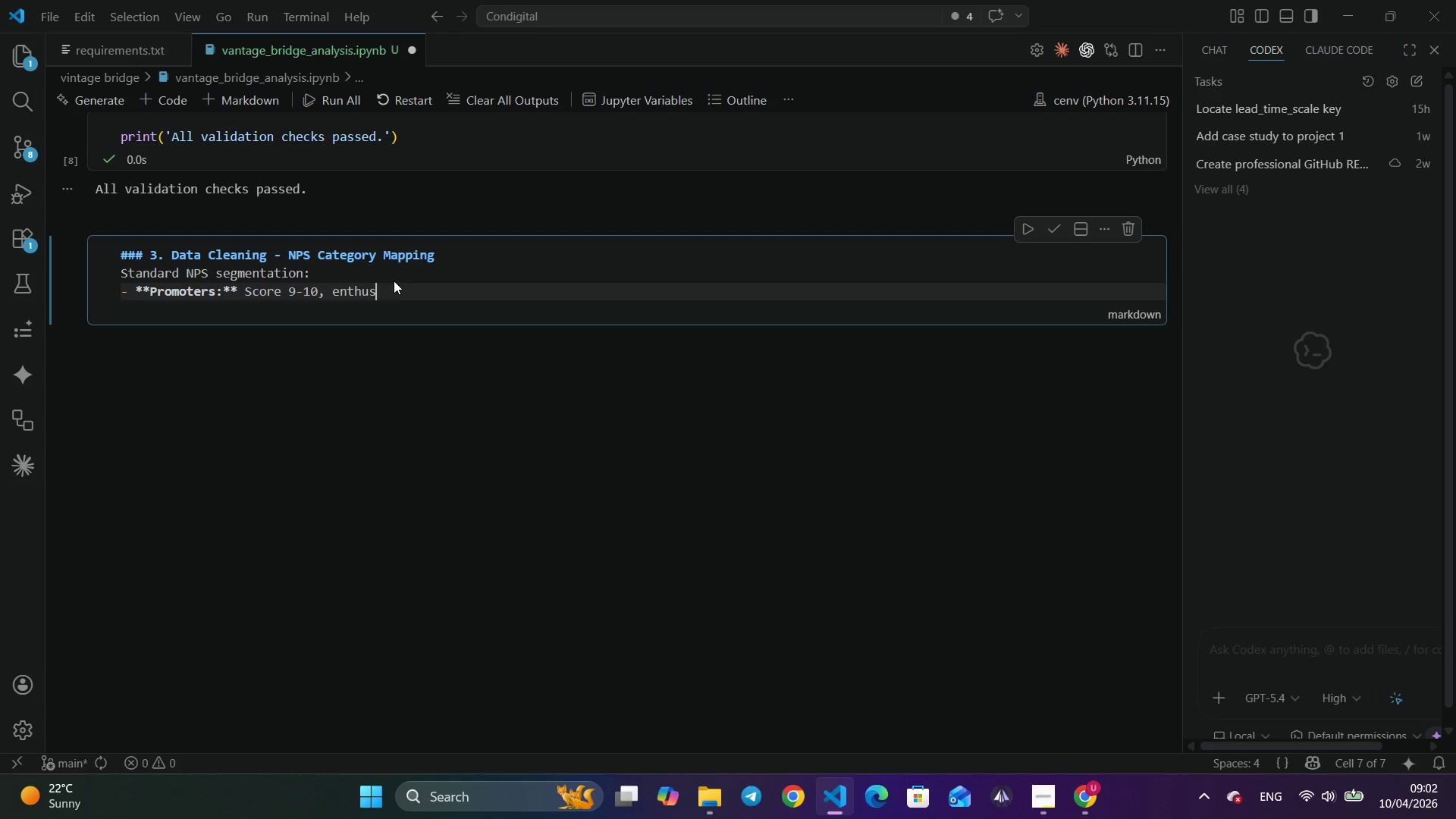 
type(iastic advocates)
 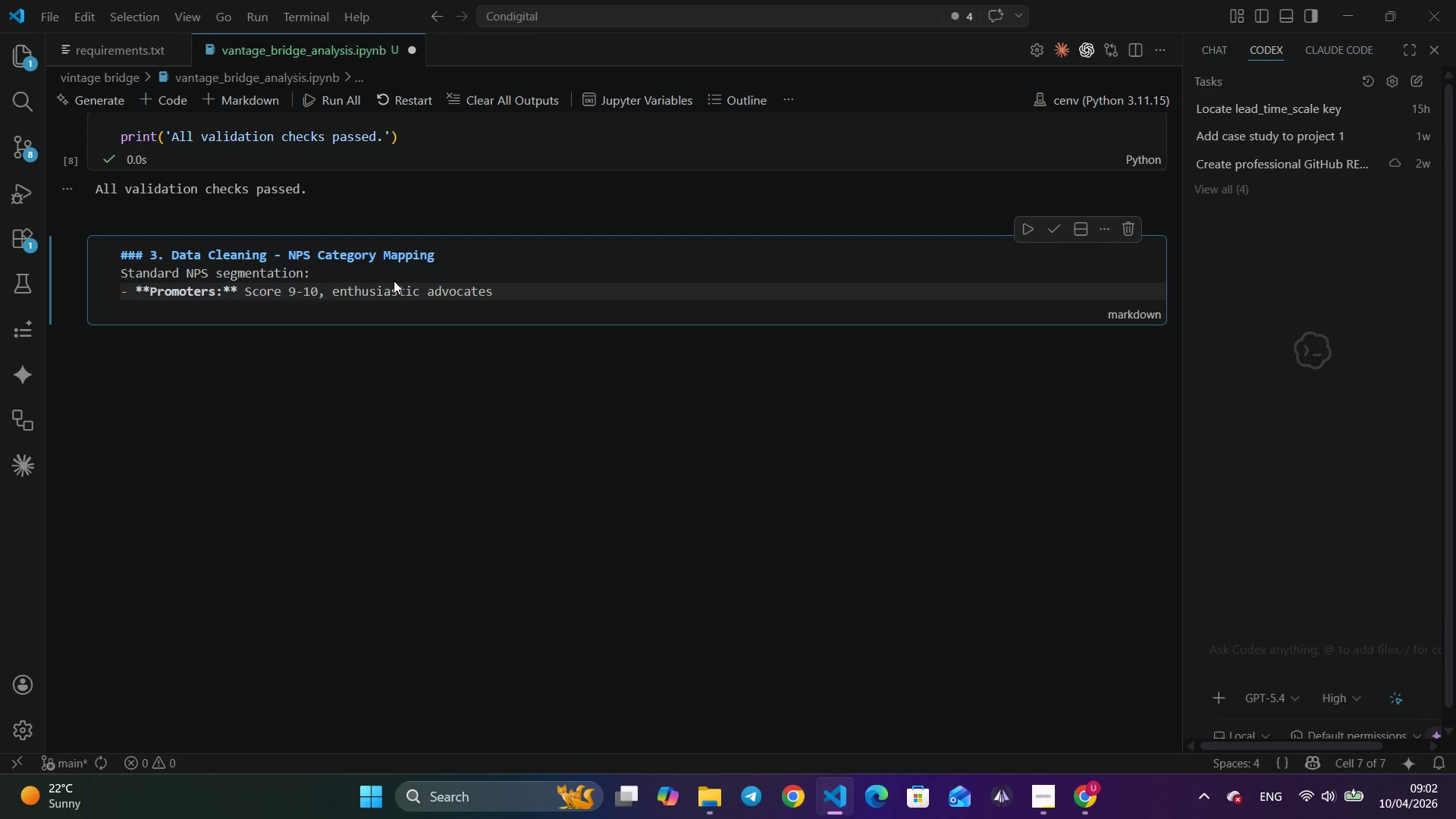 
scroll: coordinate [394, 281], scroll_direction: down, amount: 2.0
 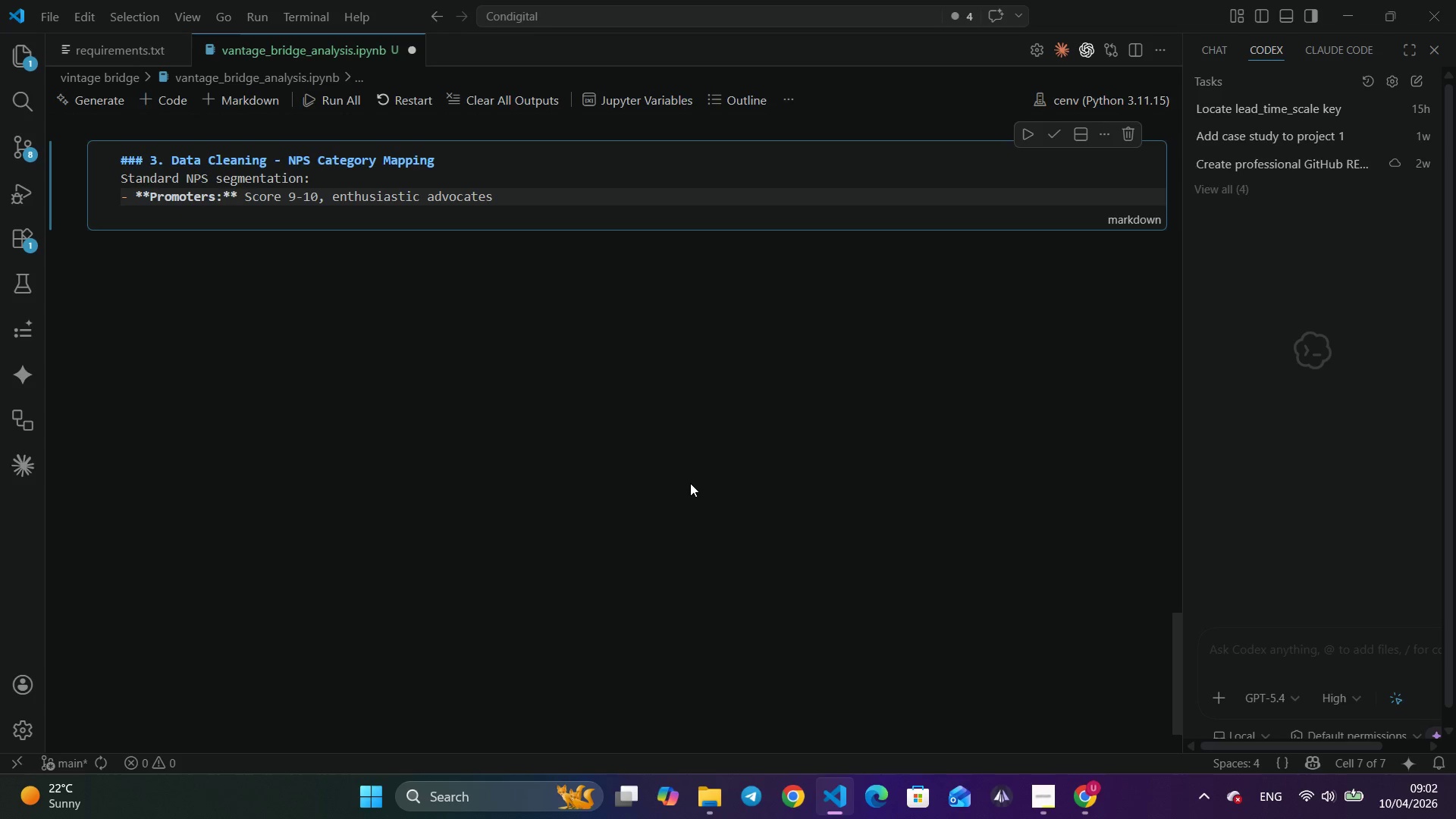 
wait(16.66)
 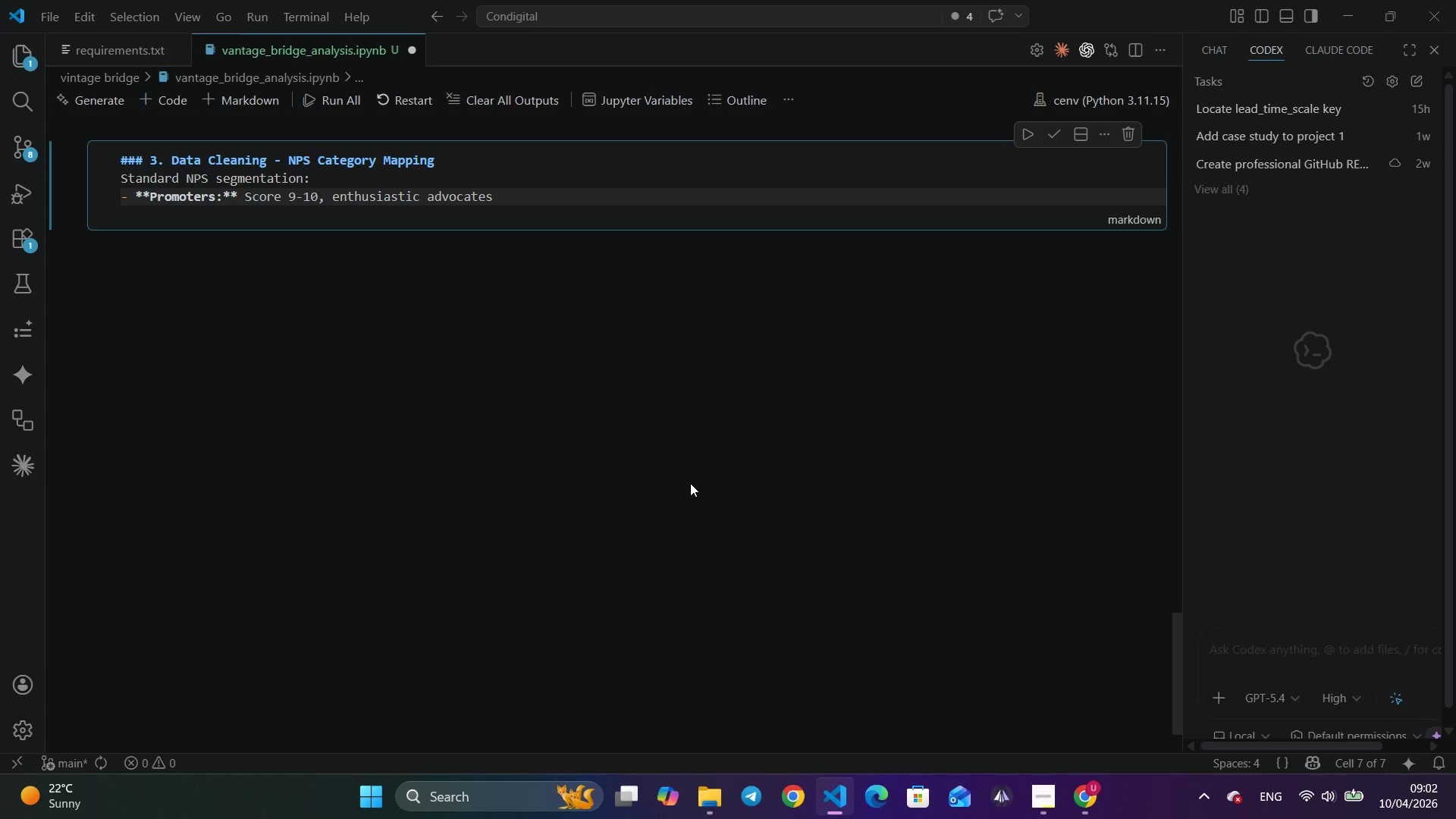 
type( le[NumLock])
key(Backspace)
type(ikely to e)
key(Backspace)
type(recommend)
 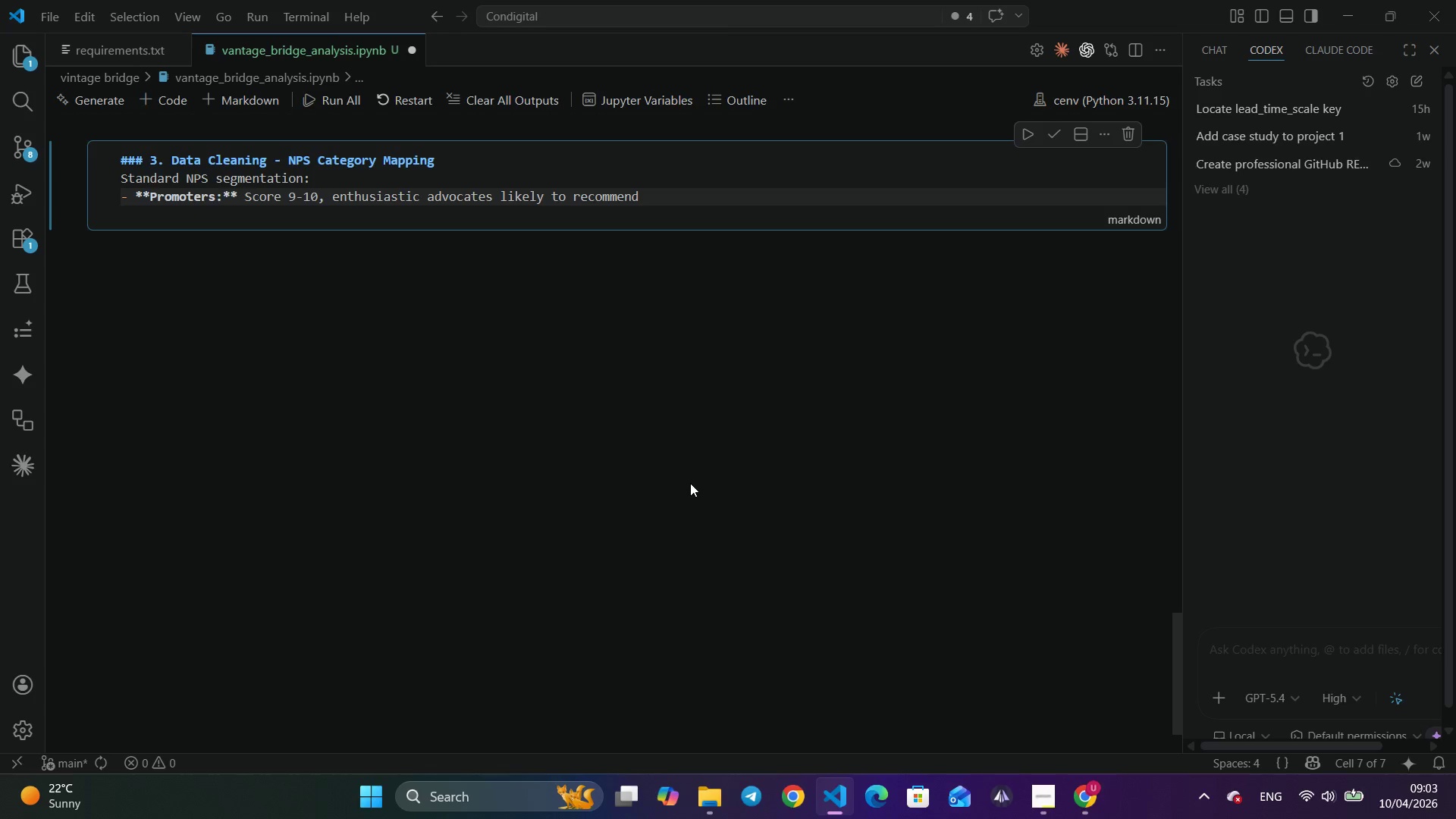 
key(Enter)
 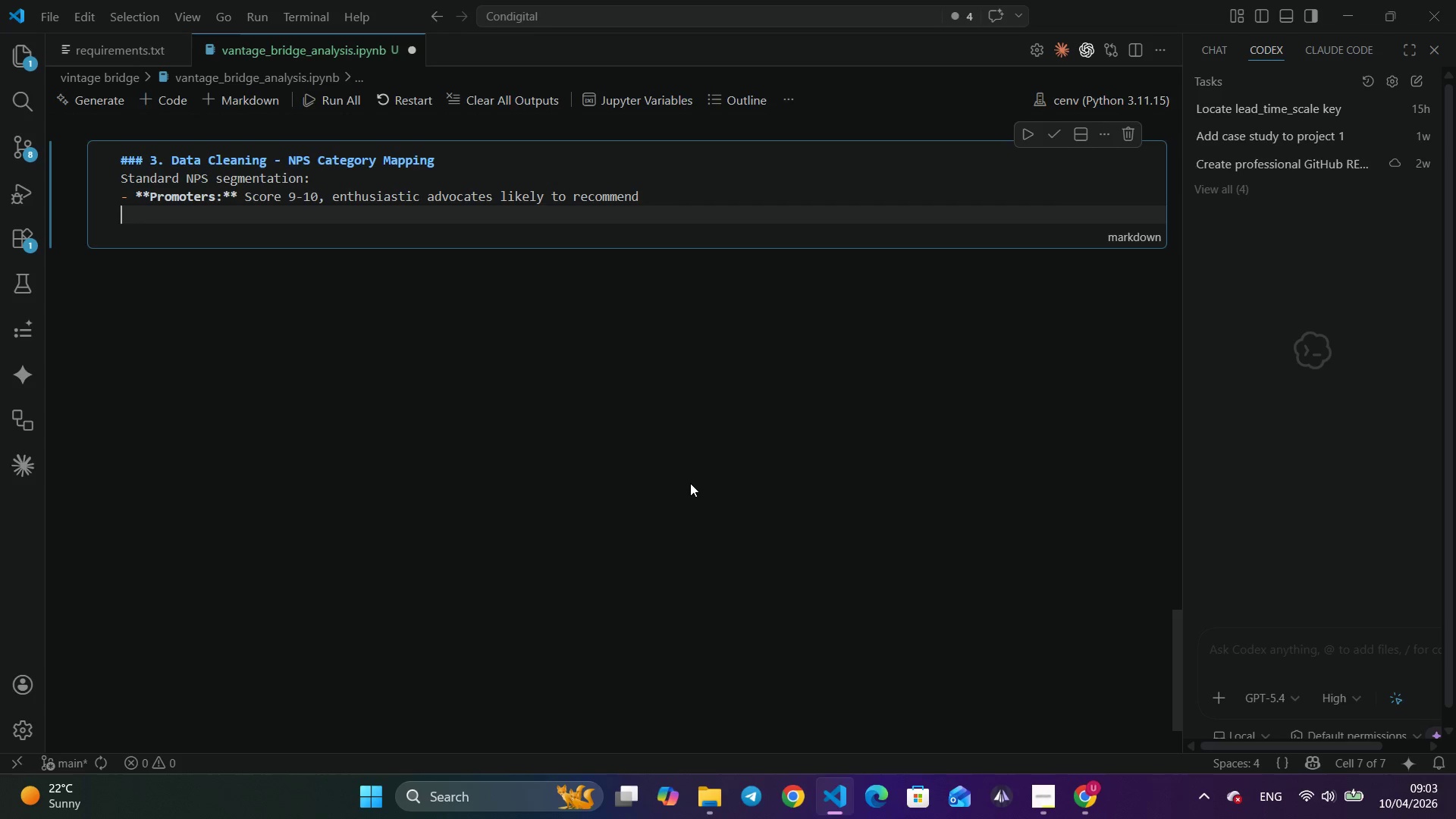 
type(- ")
key(Backspace)
type("")
key(Backspace)
key(Backspace)
type(**Passive:** Score 7-8, st)
key(Backspace)
type(atisfied)
 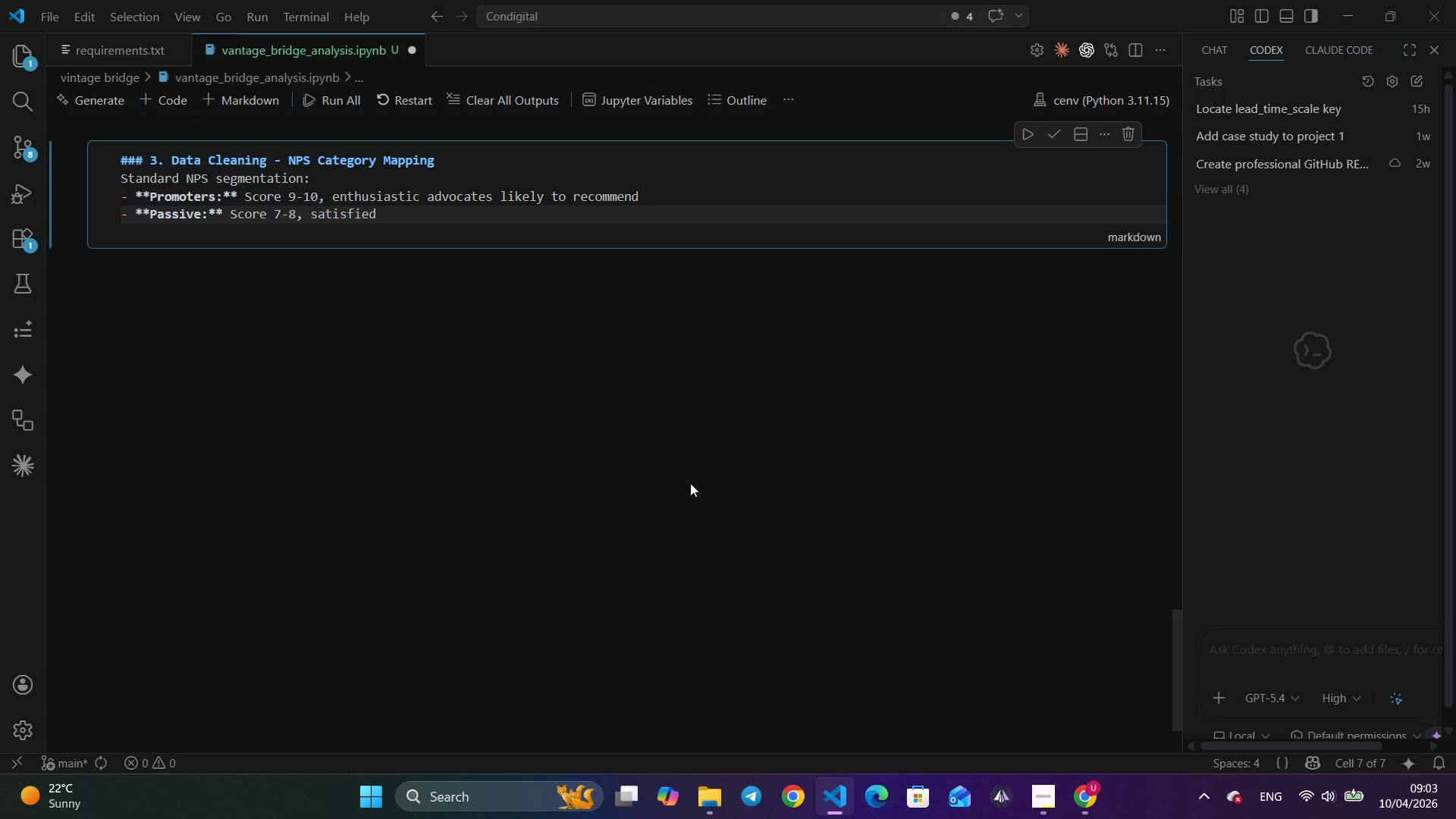 
type( but not actively promoting)
 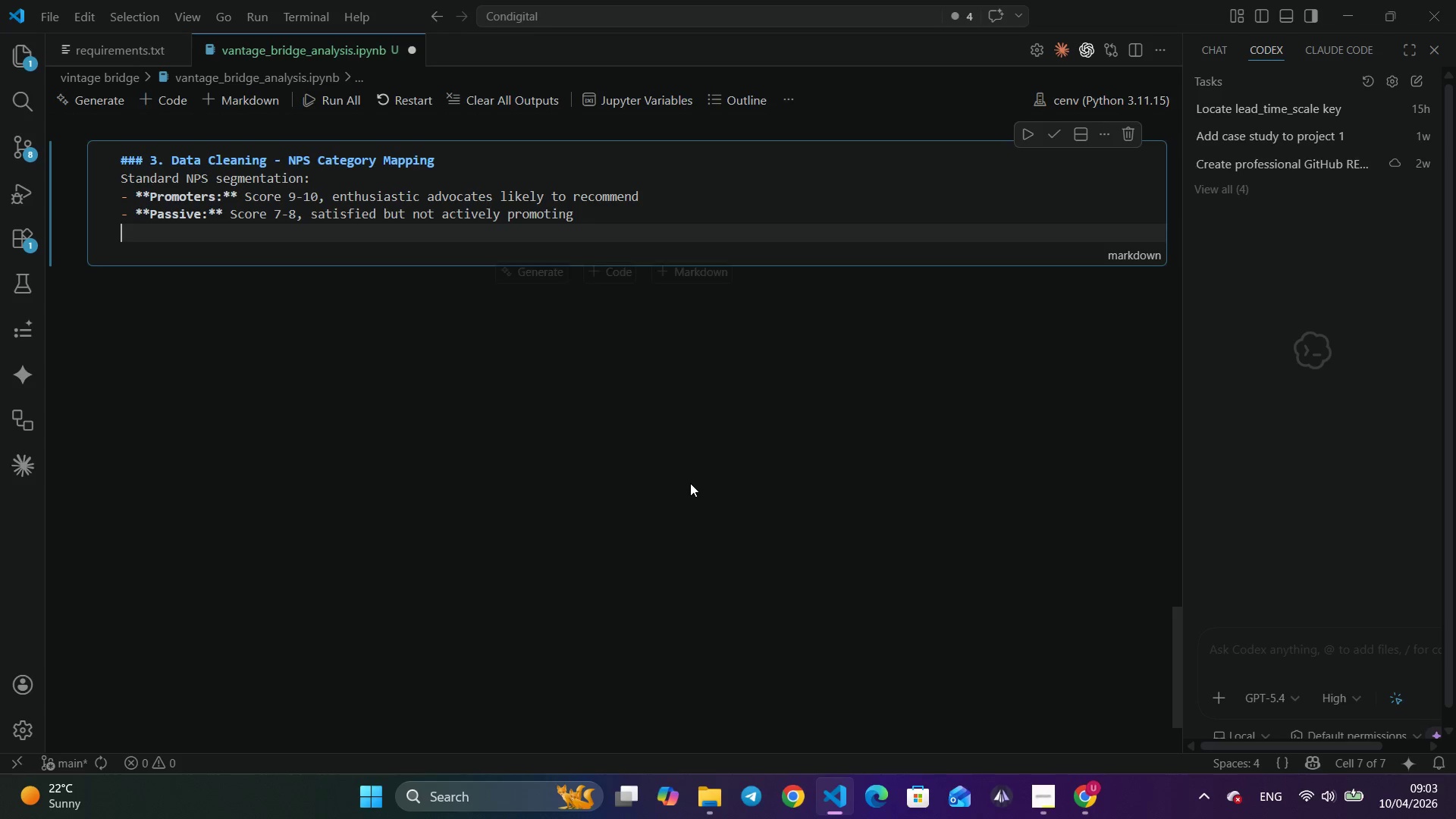 
key(Enter)
 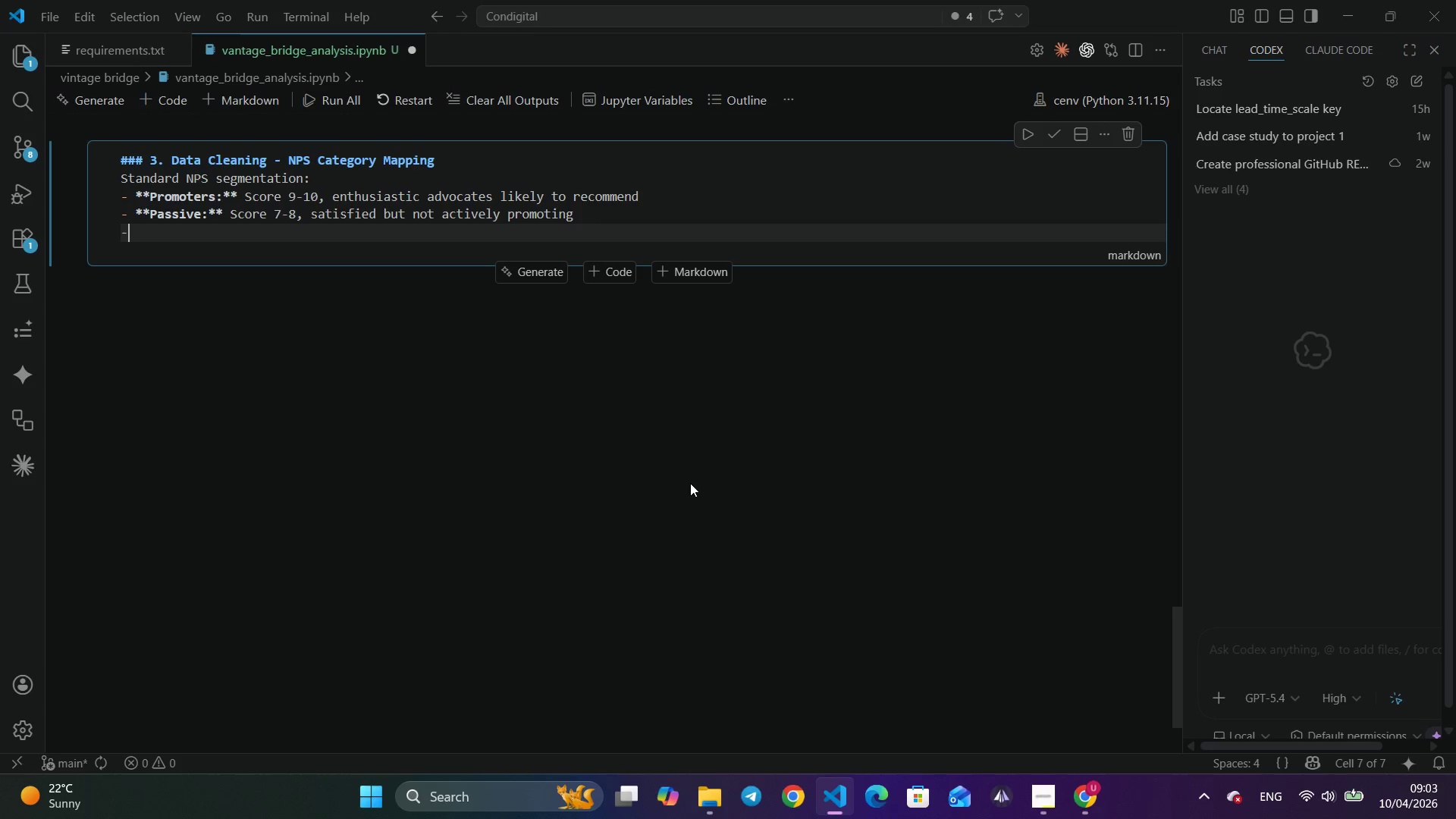 
type(- **DEt)
key(Backspace)
key(Backspace)
type(etar)
key(Backspace)
key(Backspace)
type(ra)
 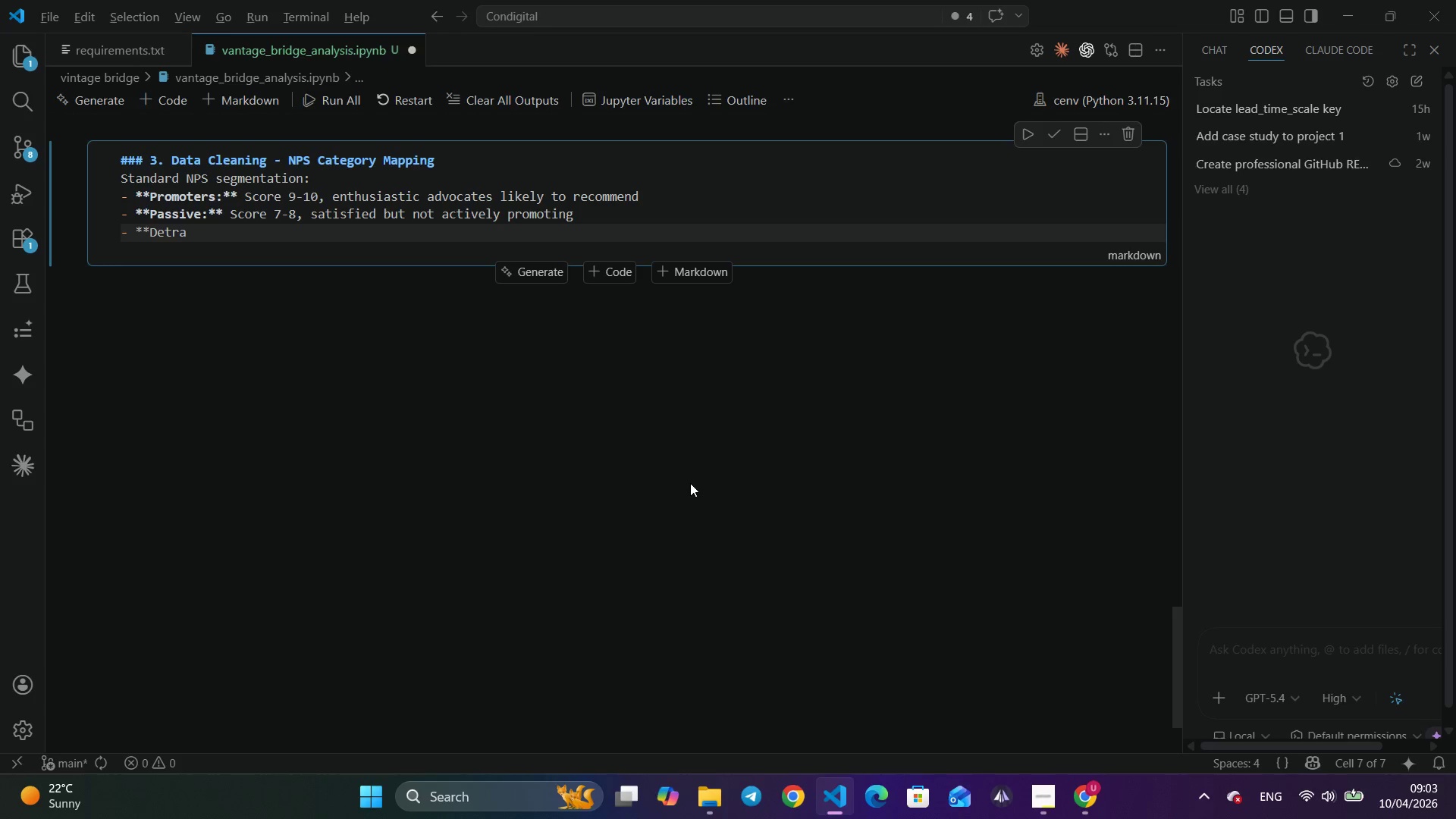 
key(Alt+AltLeft)
 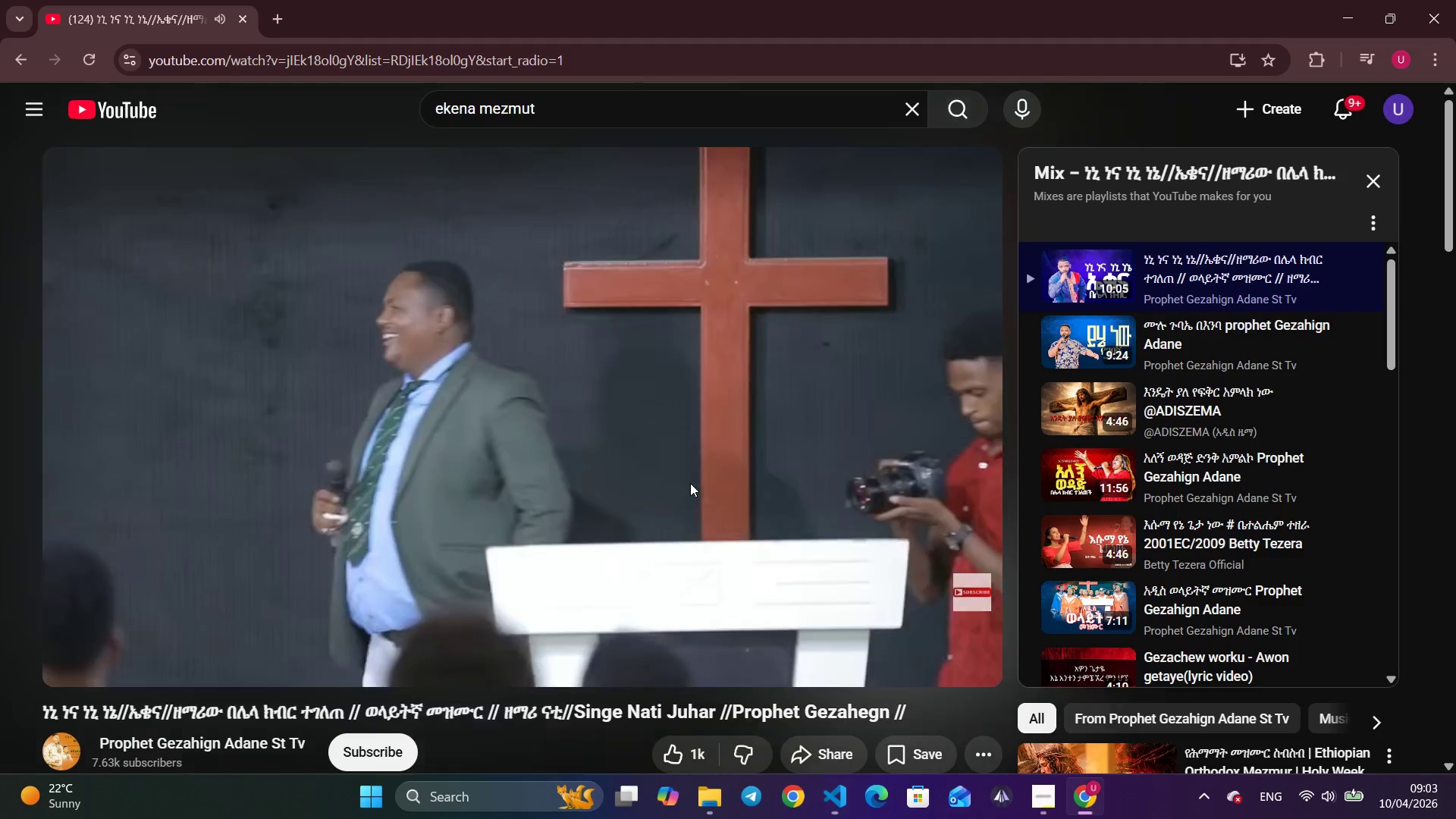 
key(Alt+Tab)
 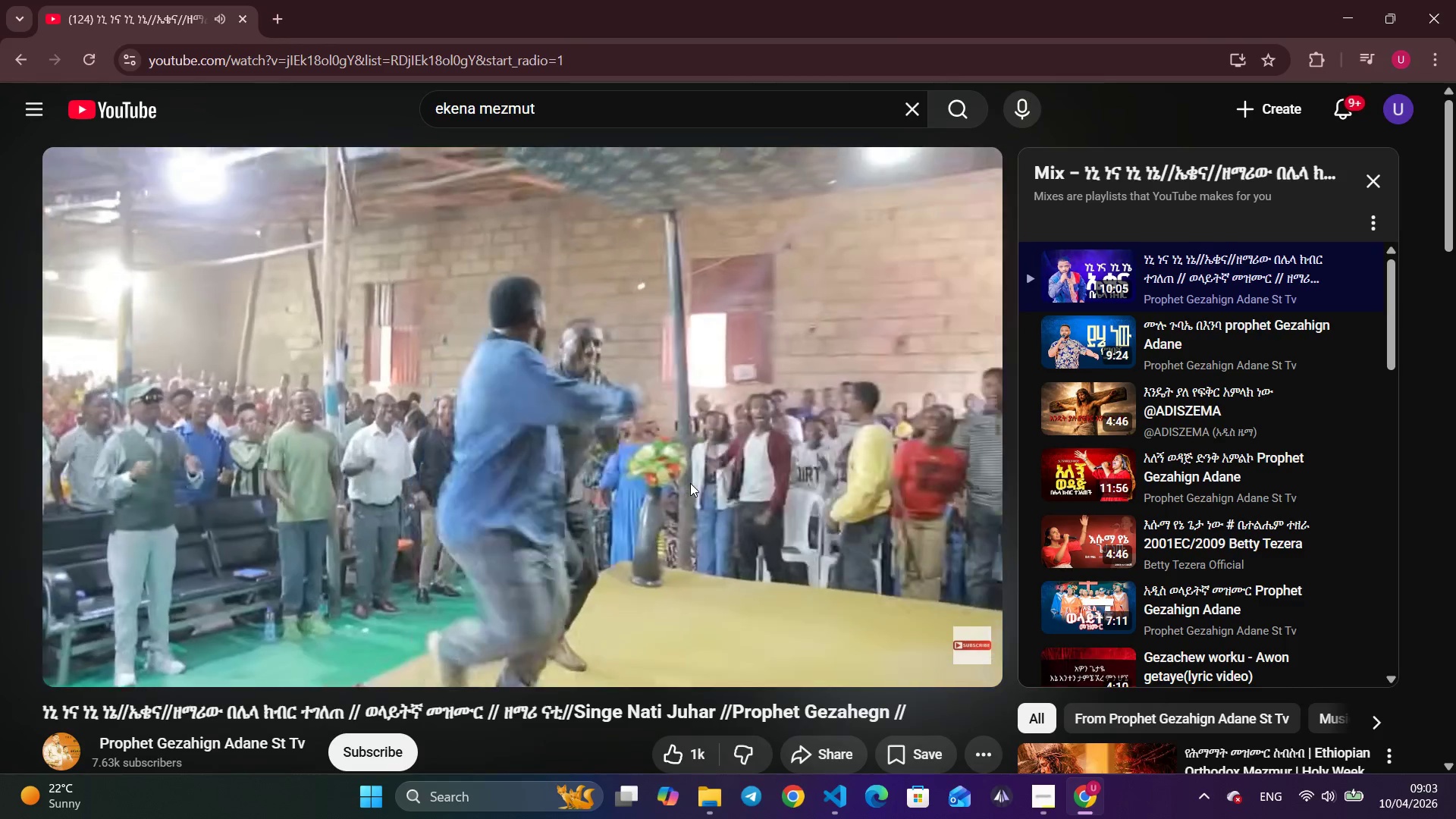 
key(Alt+AltLeft)
 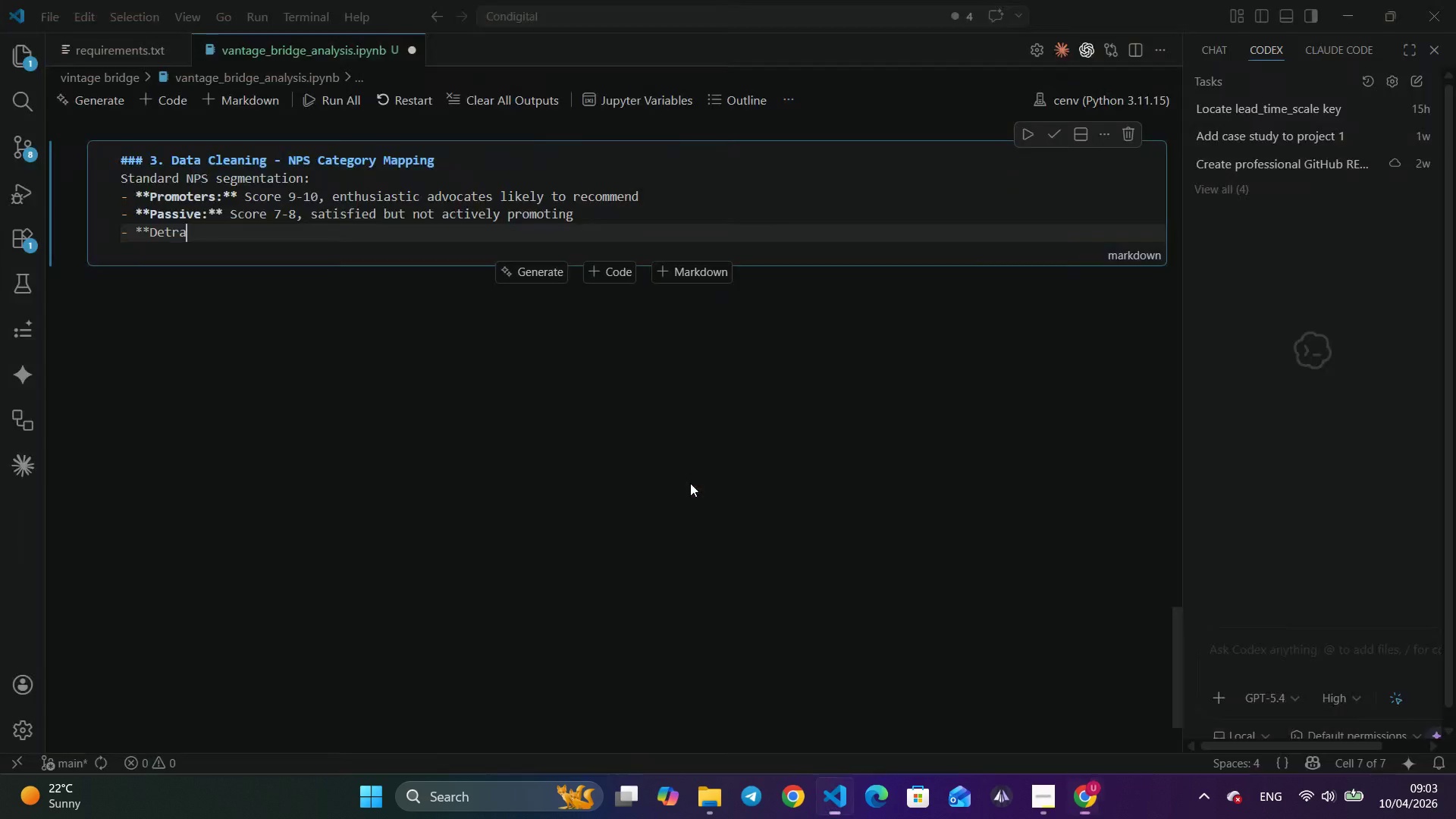 
key(Tab)
type(ctors:** Score 0-6, unliel)
key(Backspace)
key(Backspace)
type(kely to recommend, may discourage others)
 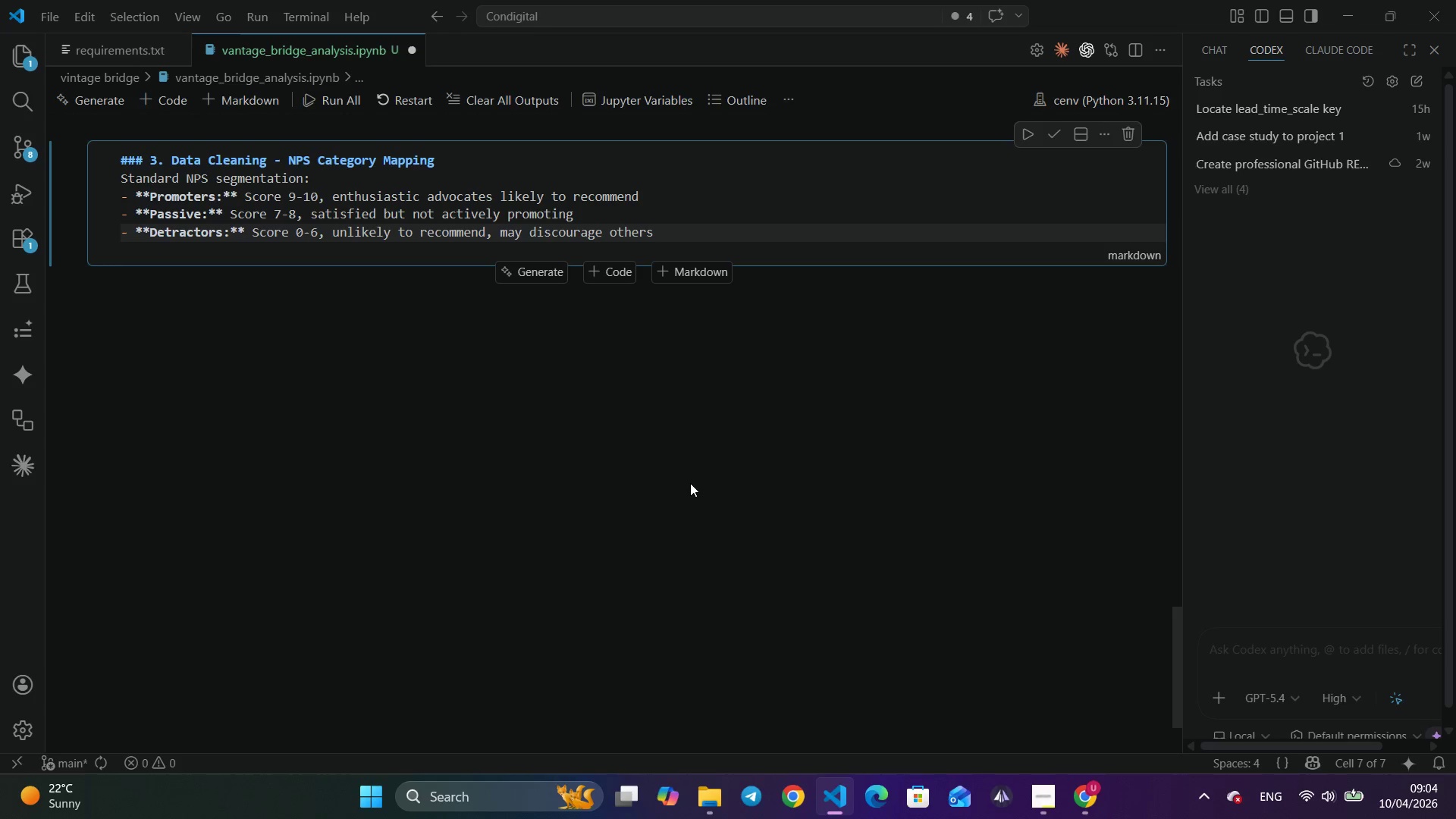 
left_click_drag(start_coordinate=[690, 483], to_coordinate=[707, 460])
 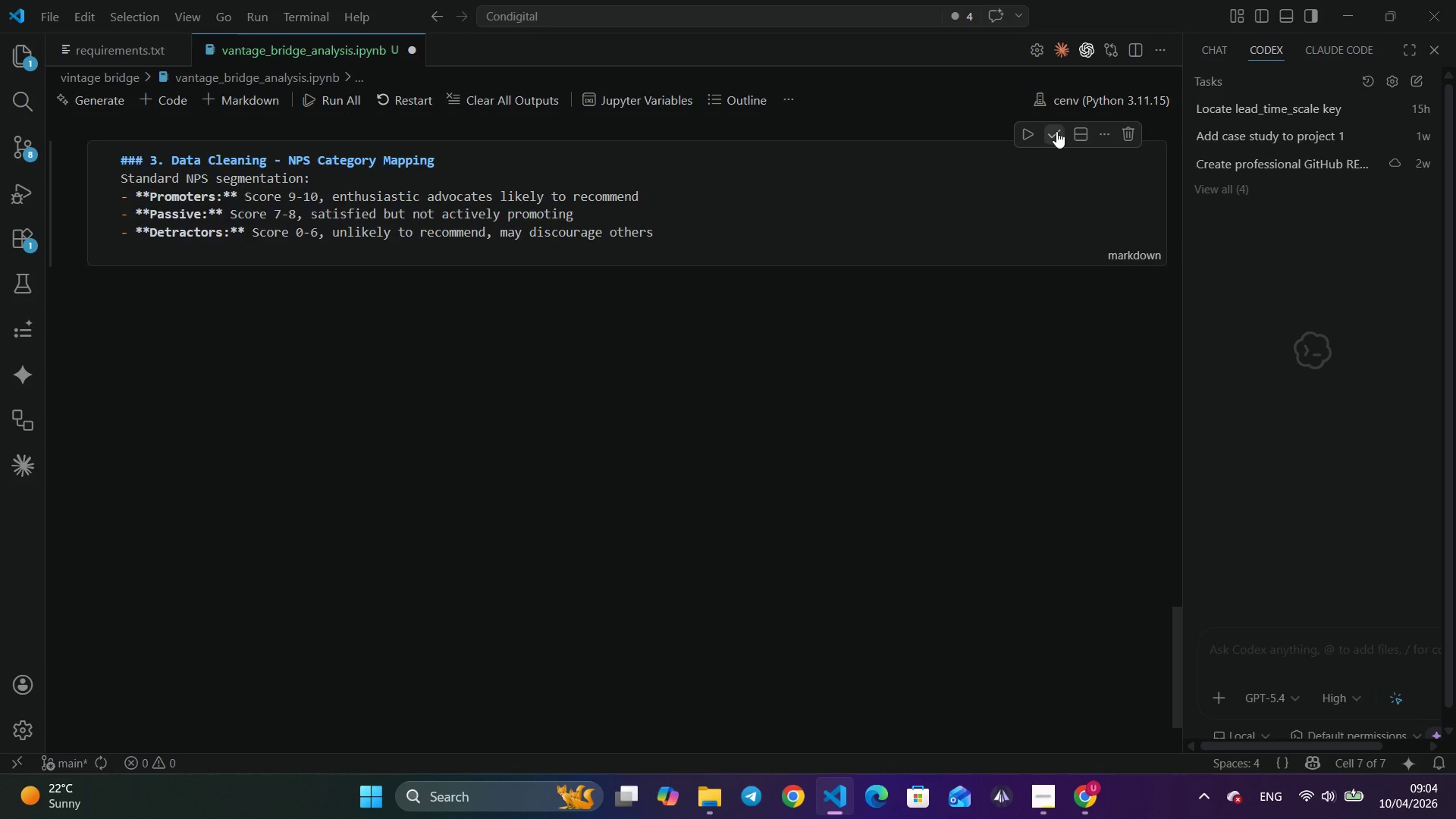 
left_click([1056, 131])
 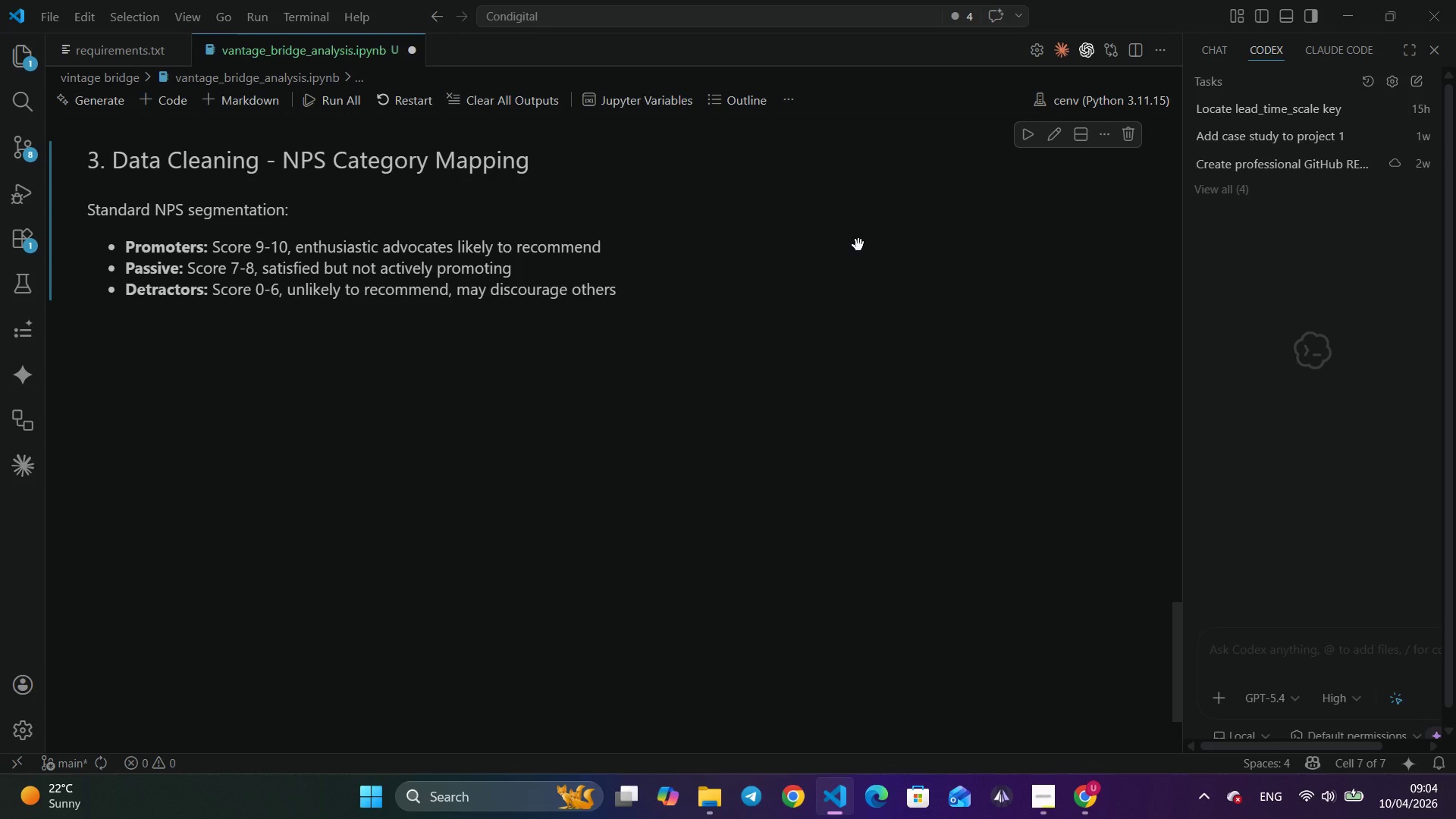 
wait(16.16)
 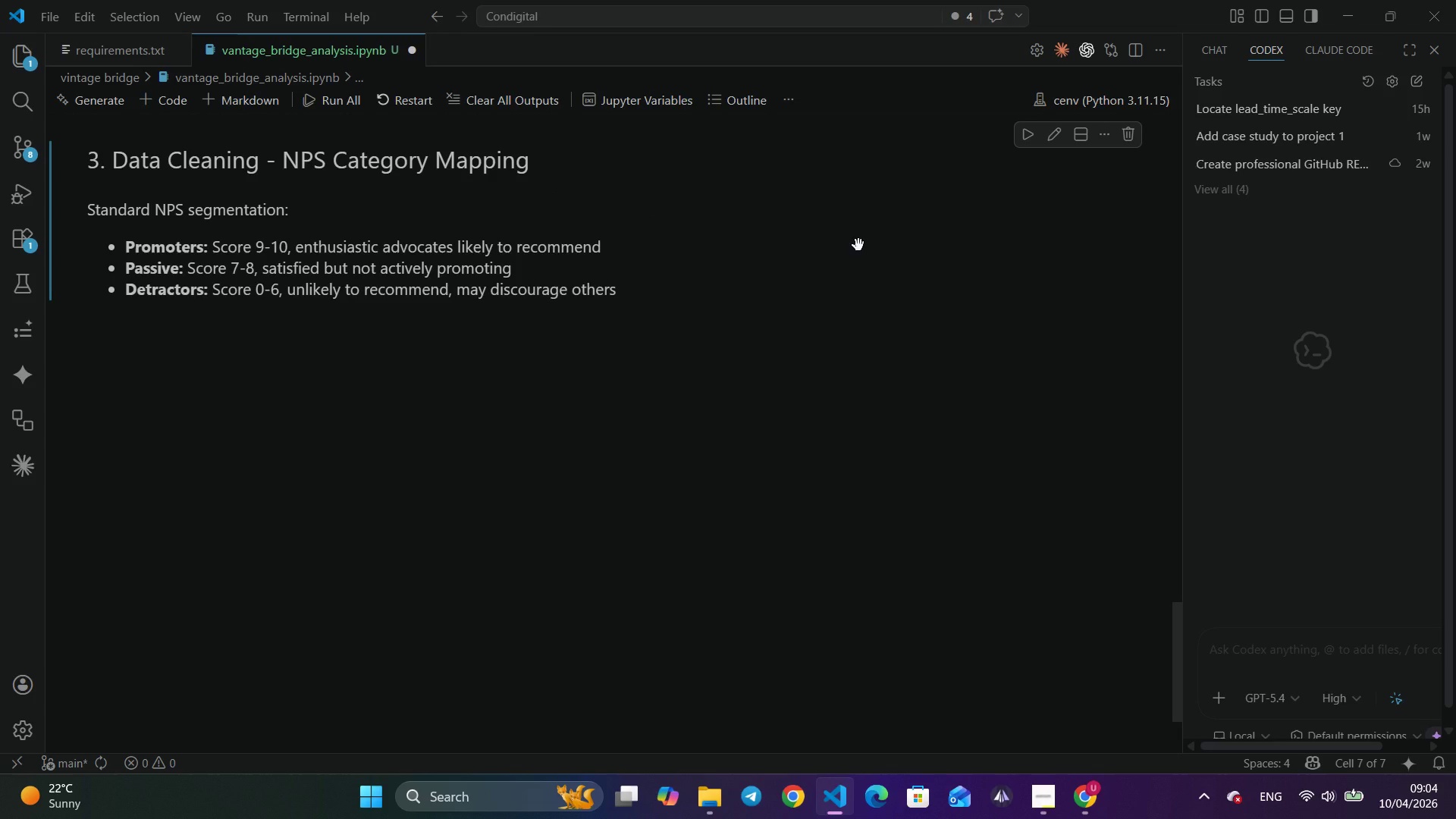 
scroll: coordinate [648, 269], scroll_direction: down, amount: 3.0
 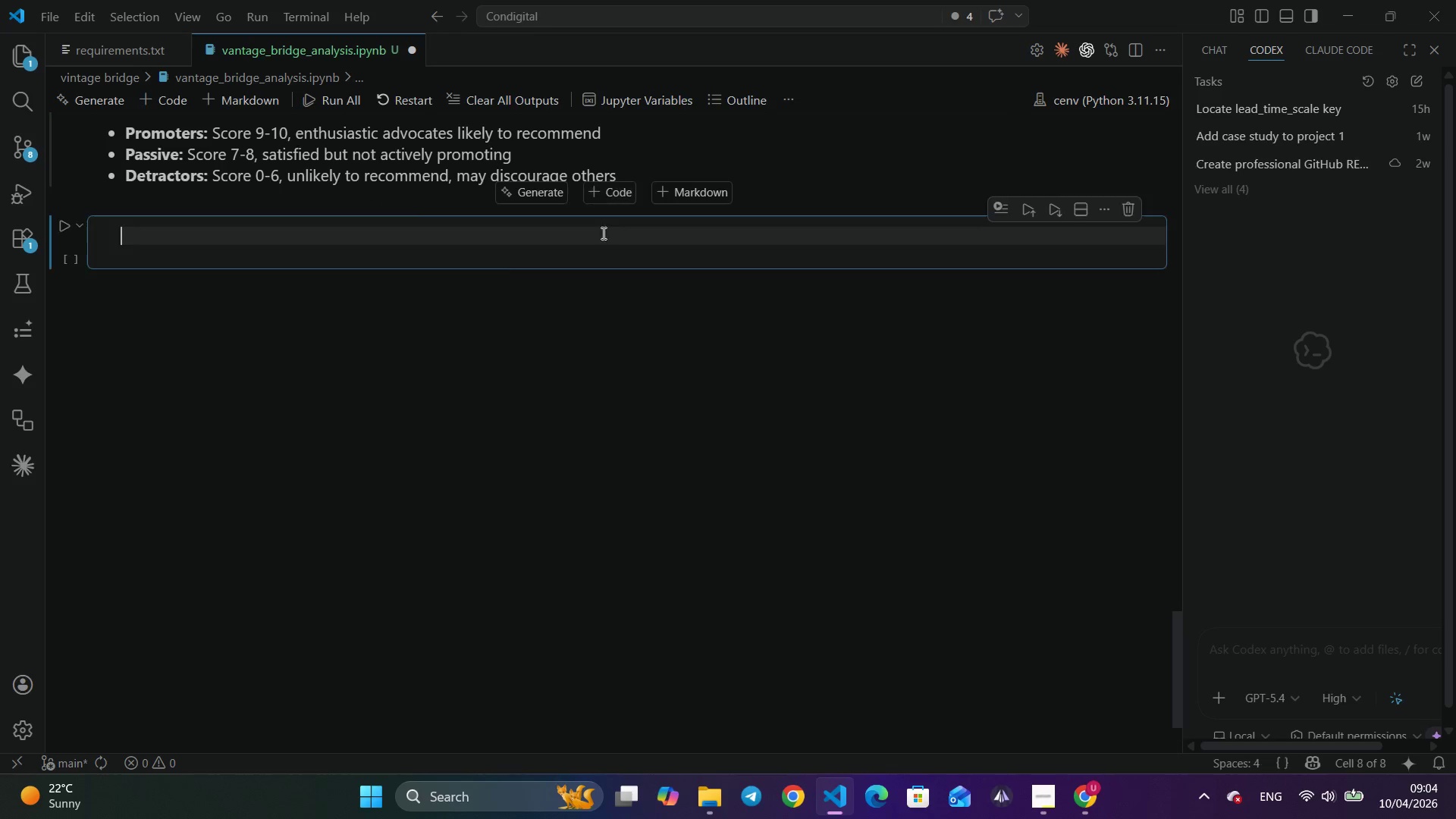 
left_click([604, 199])
 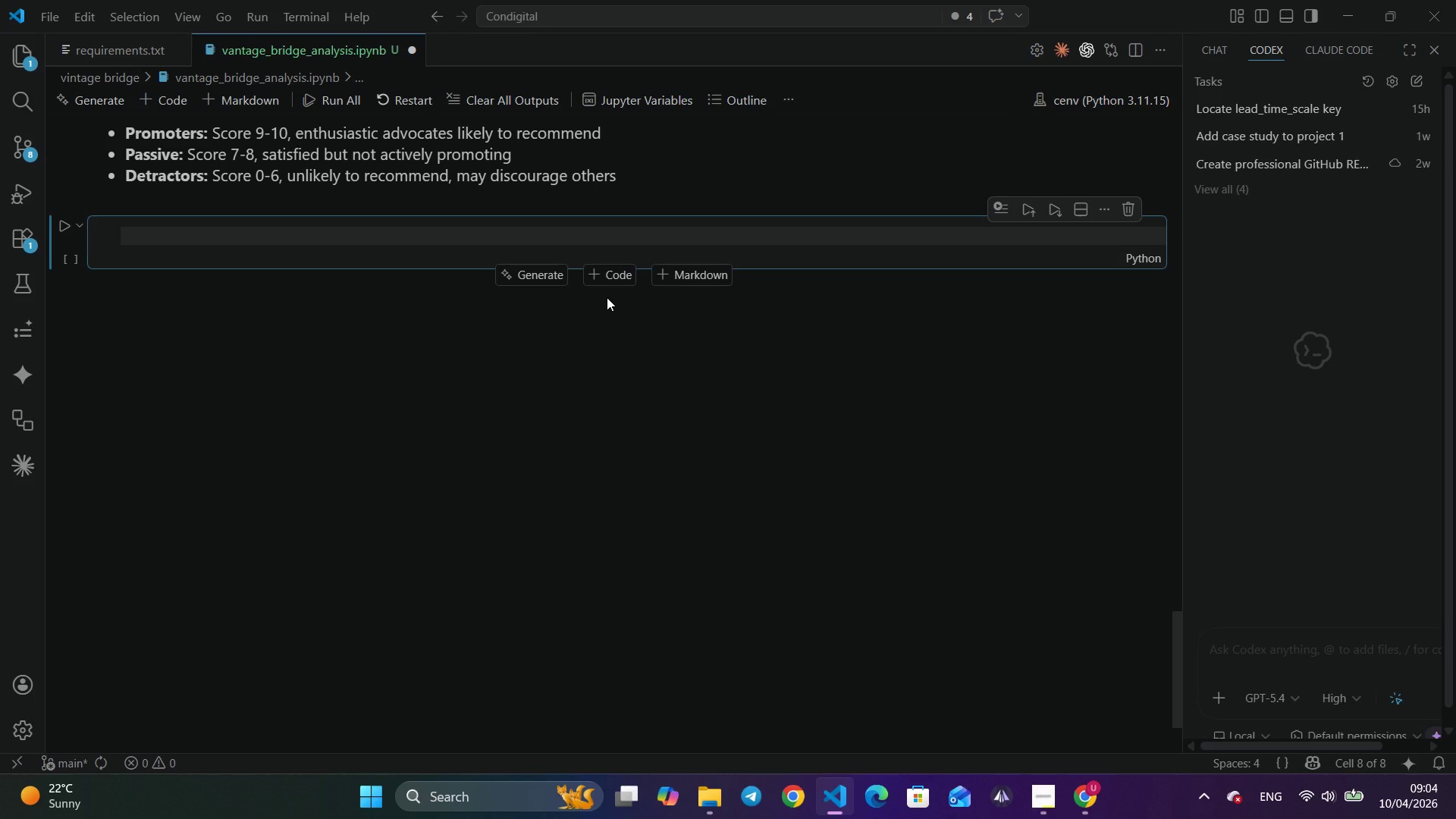 
type(def map_nps_catergory)
key(Backspace)
key(Backspace)
key(Backspace)
key(Backspace)
key(Backspace)
type(gory(score)
 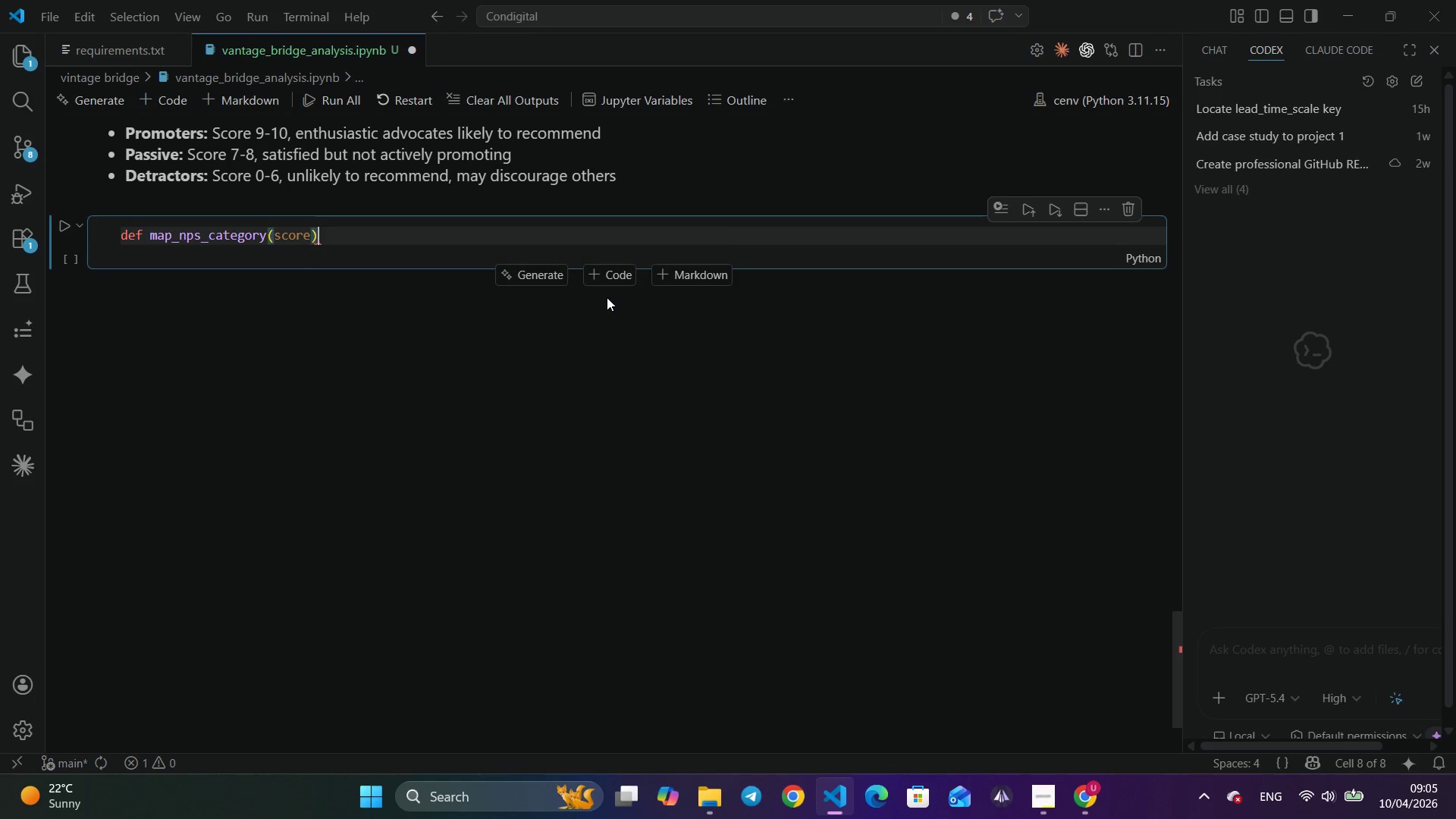 
key(ArrowRight)
 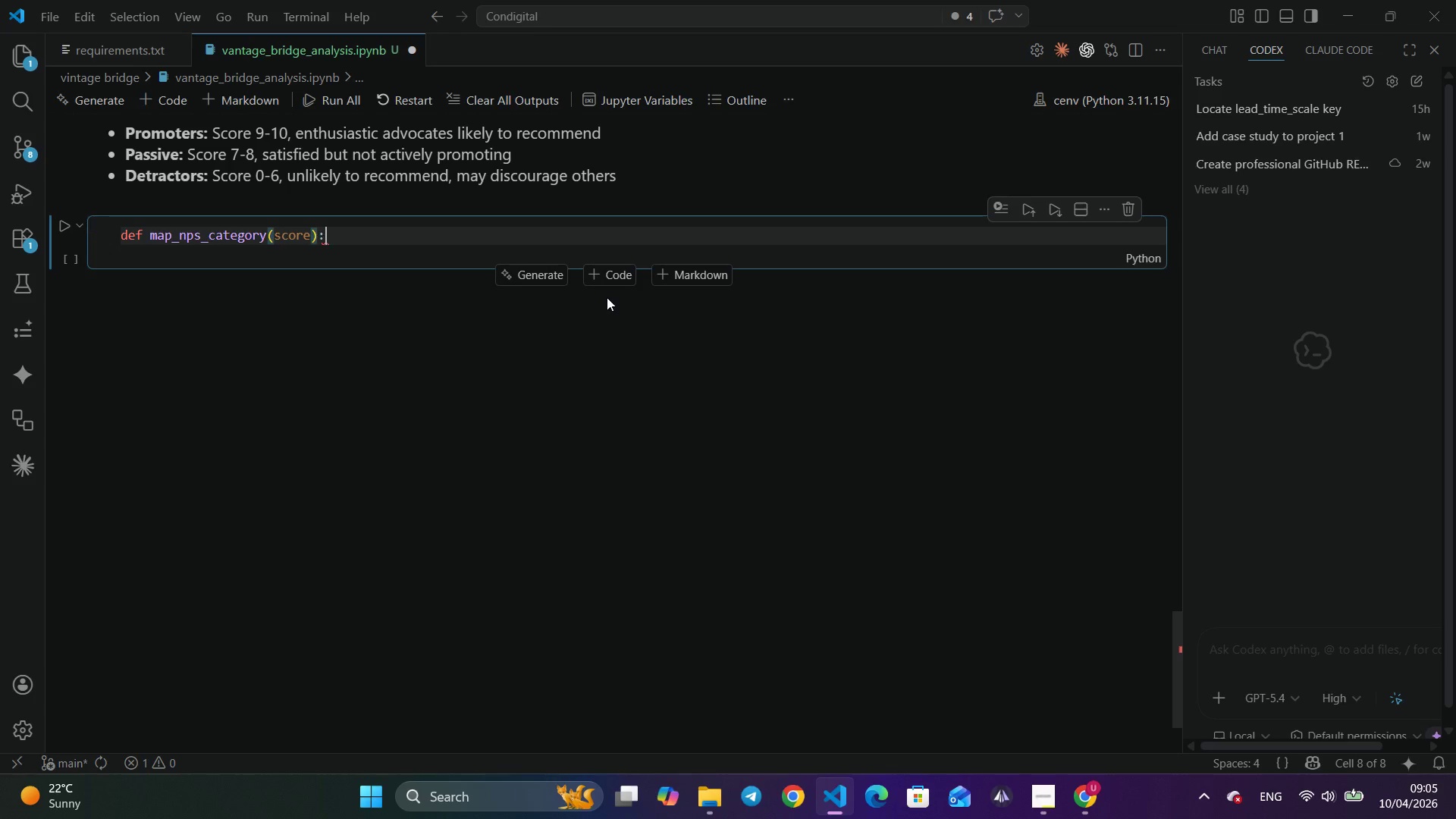 
key(Shift+ShiftLeft)
 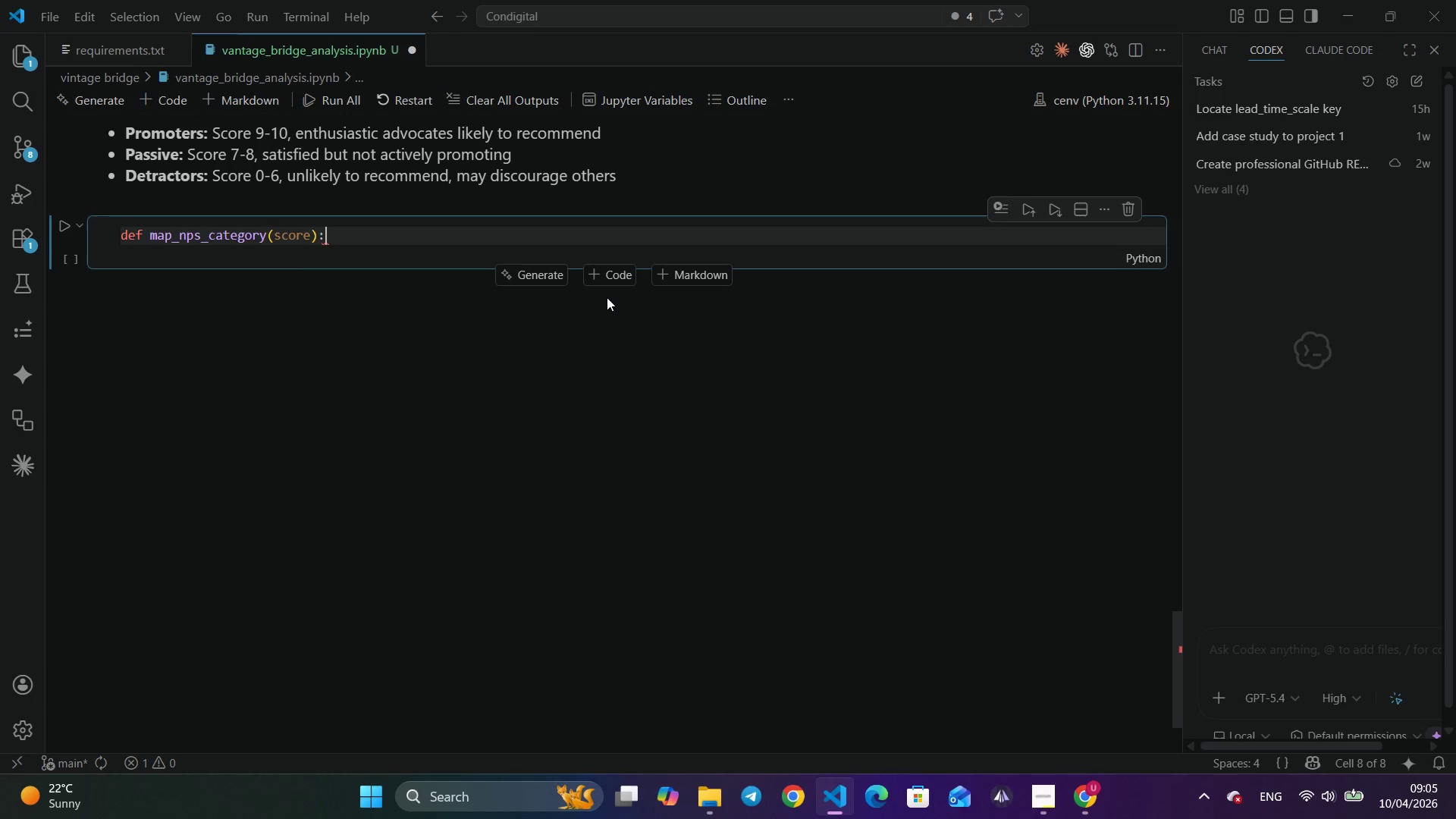 
key(Shift+Semicolon)
 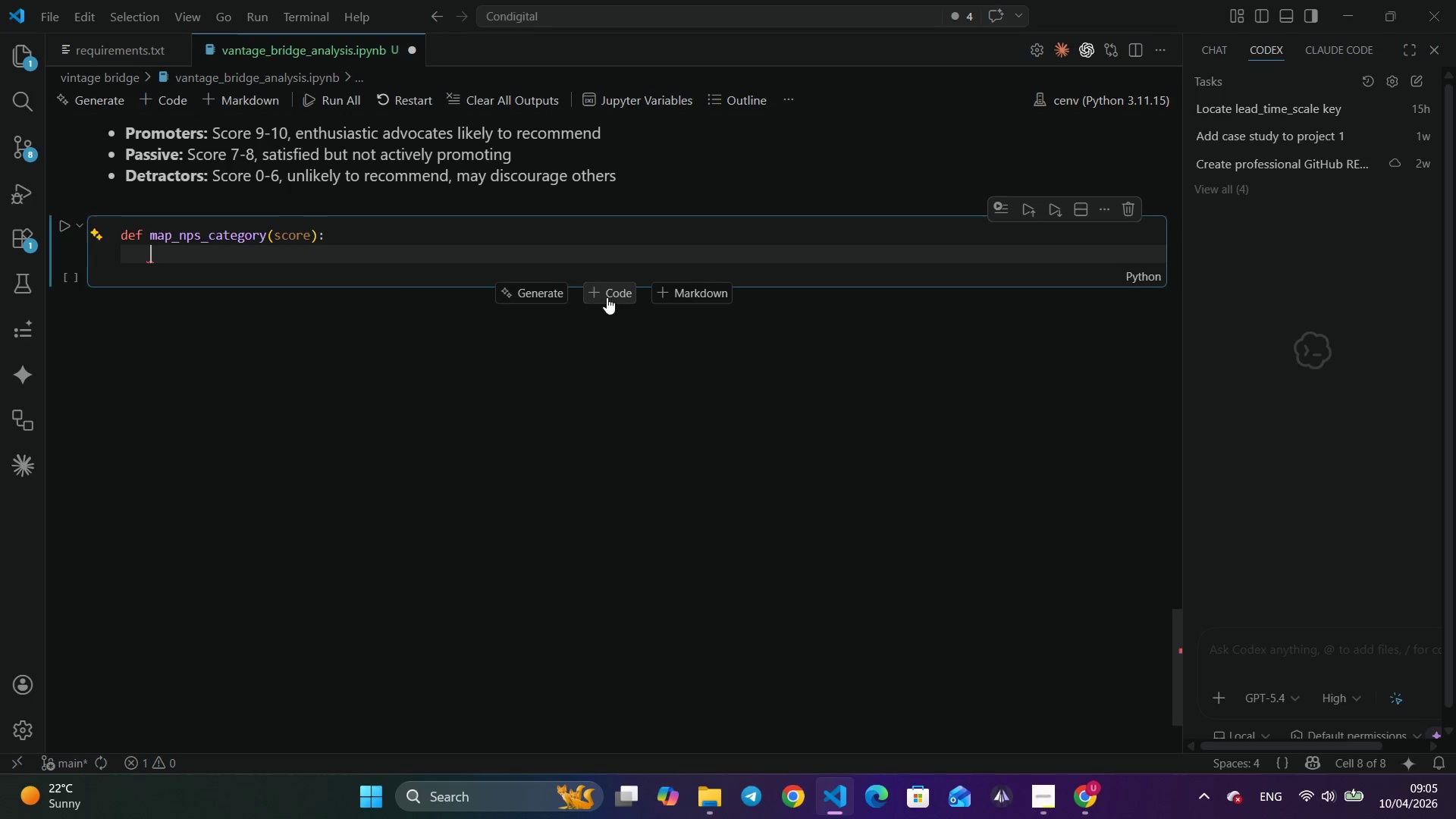 
key(Enter)
 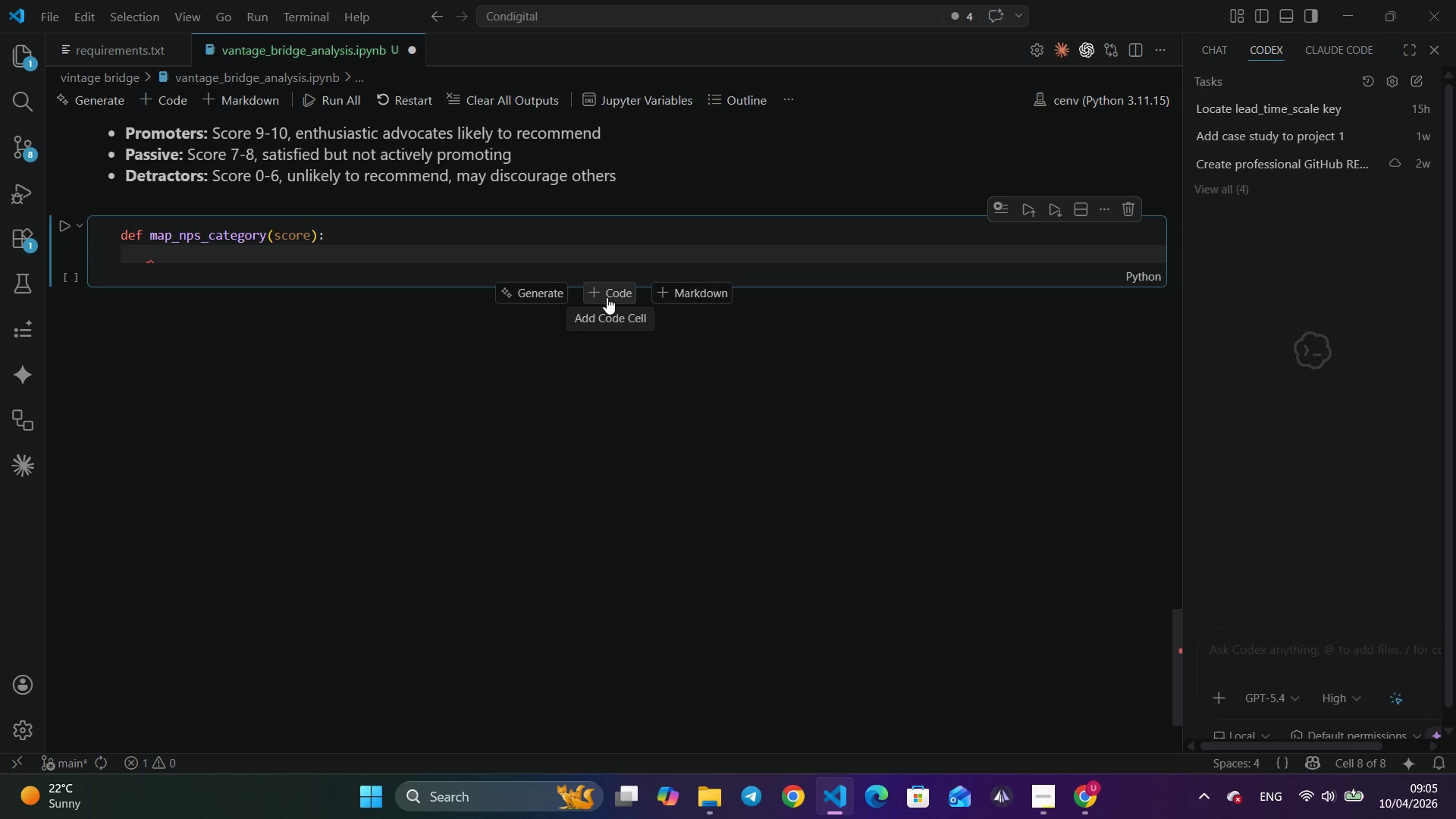 
type("""Mp)
key(Backspace)
type(ap a 0-10 NPS score to Promoter, Passi)
 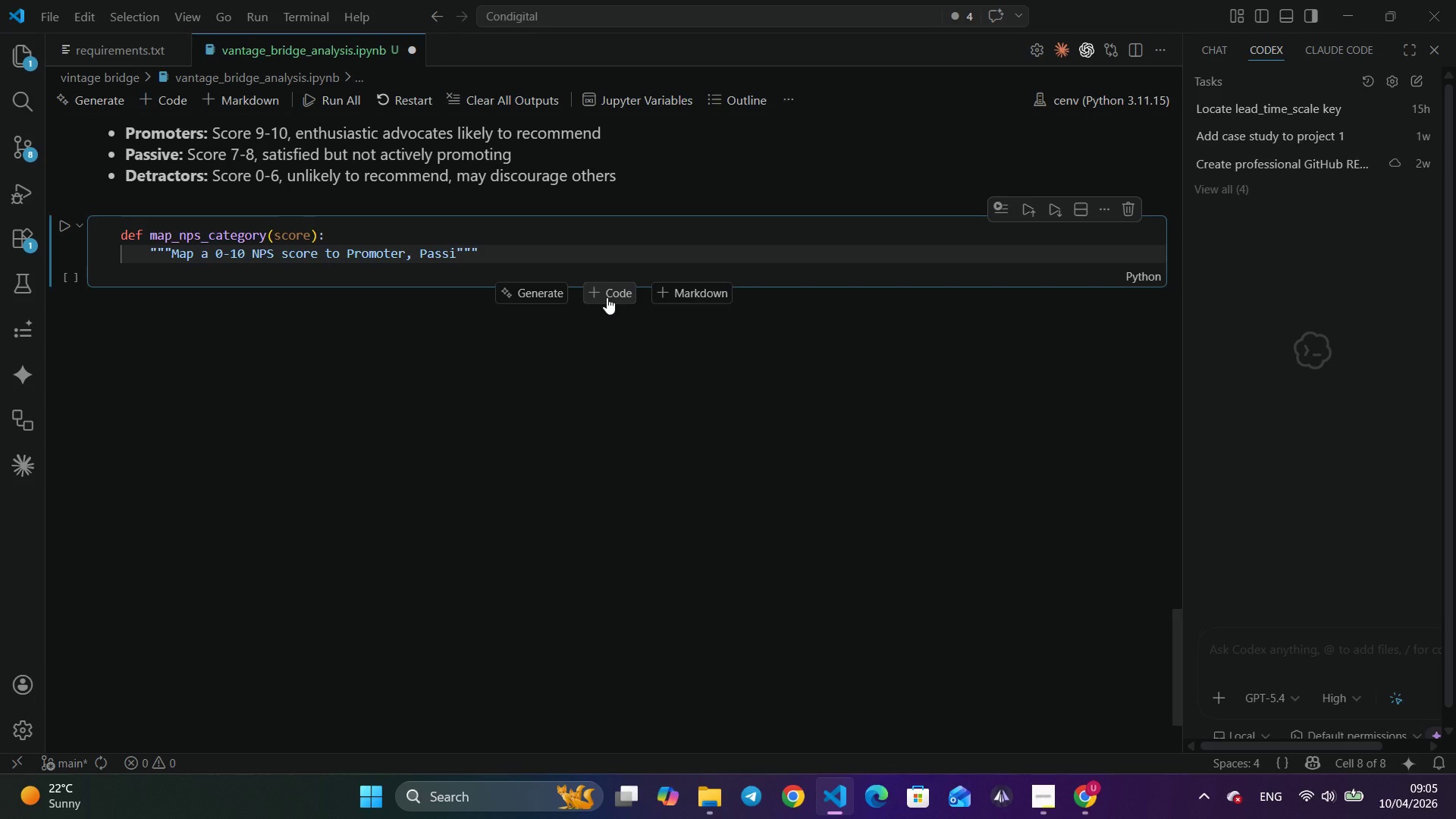 
scroll: coordinate [607, 300], scroll_direction: down, amount: 1.0
 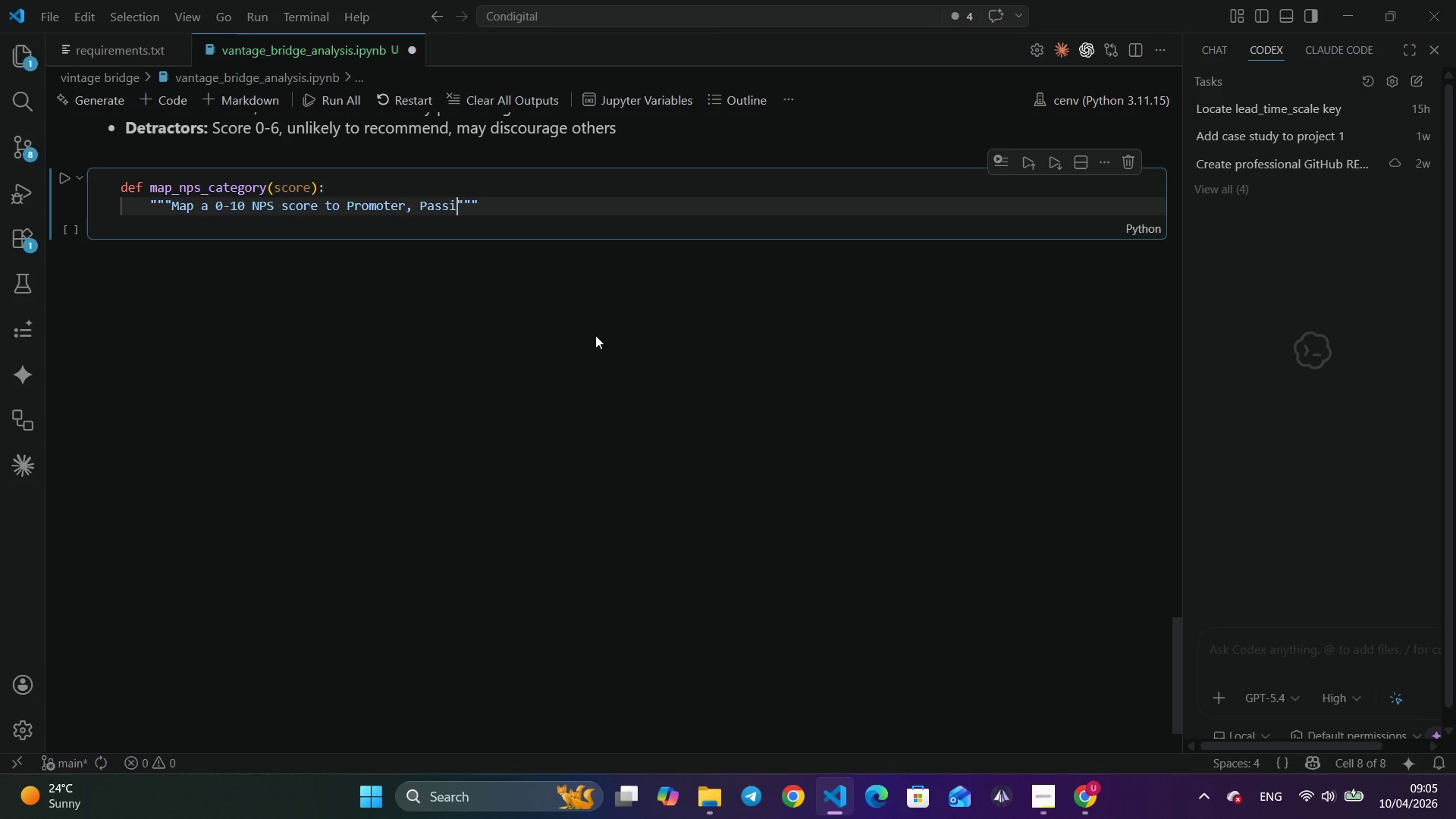 
wait(5.18)
 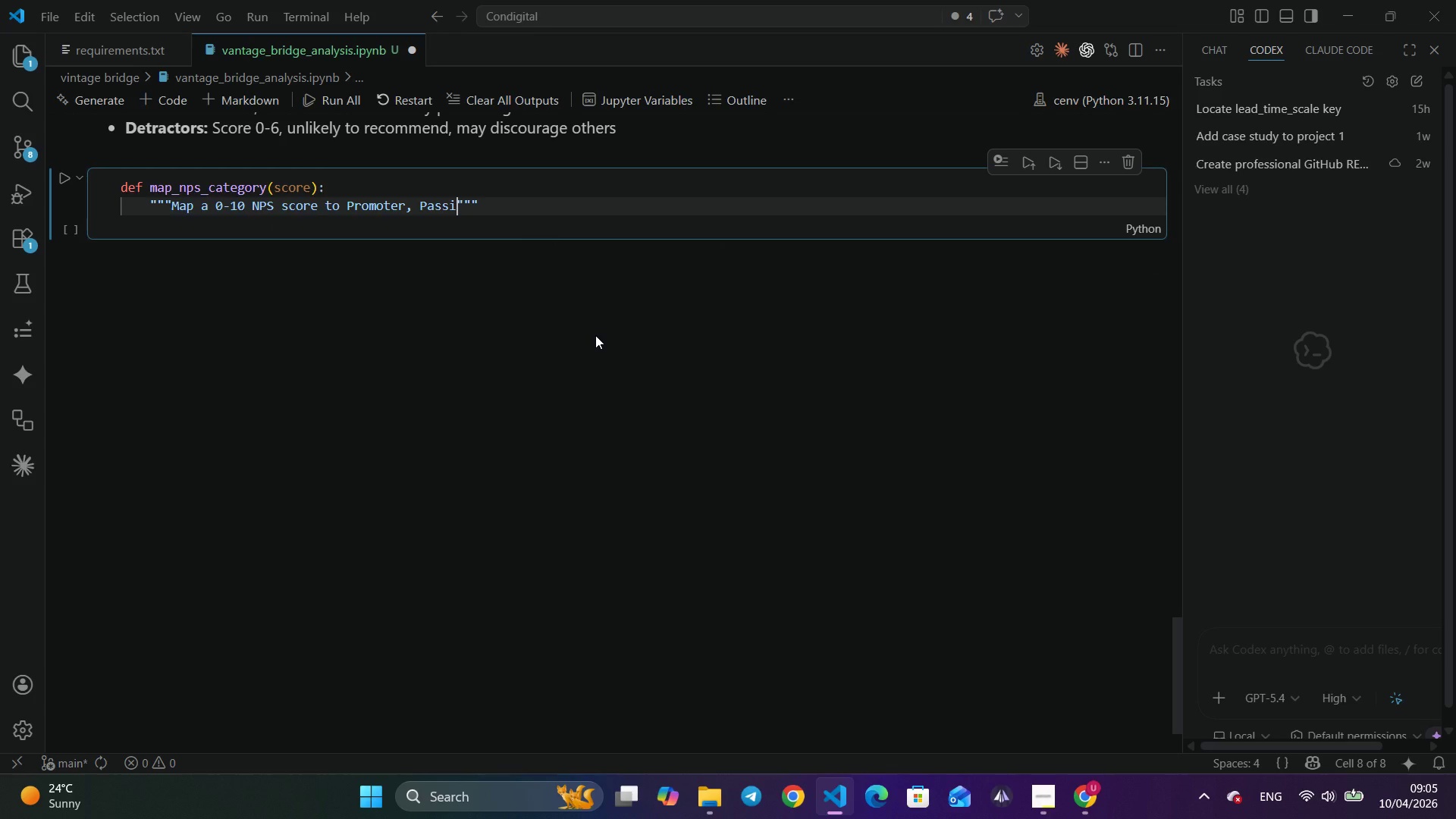 
type(ve, or Detractor.)
 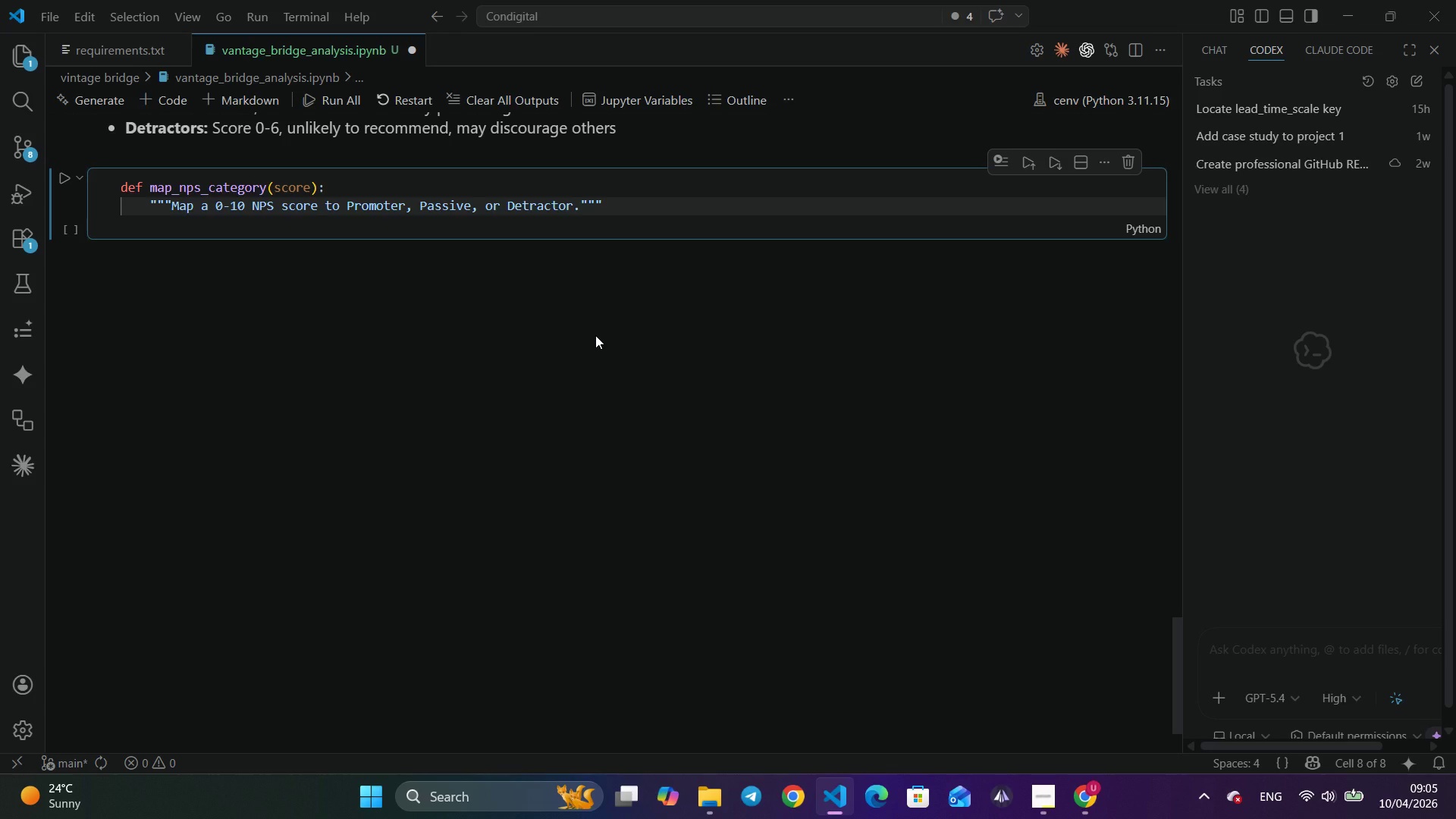 
key(Alt+Tab)
 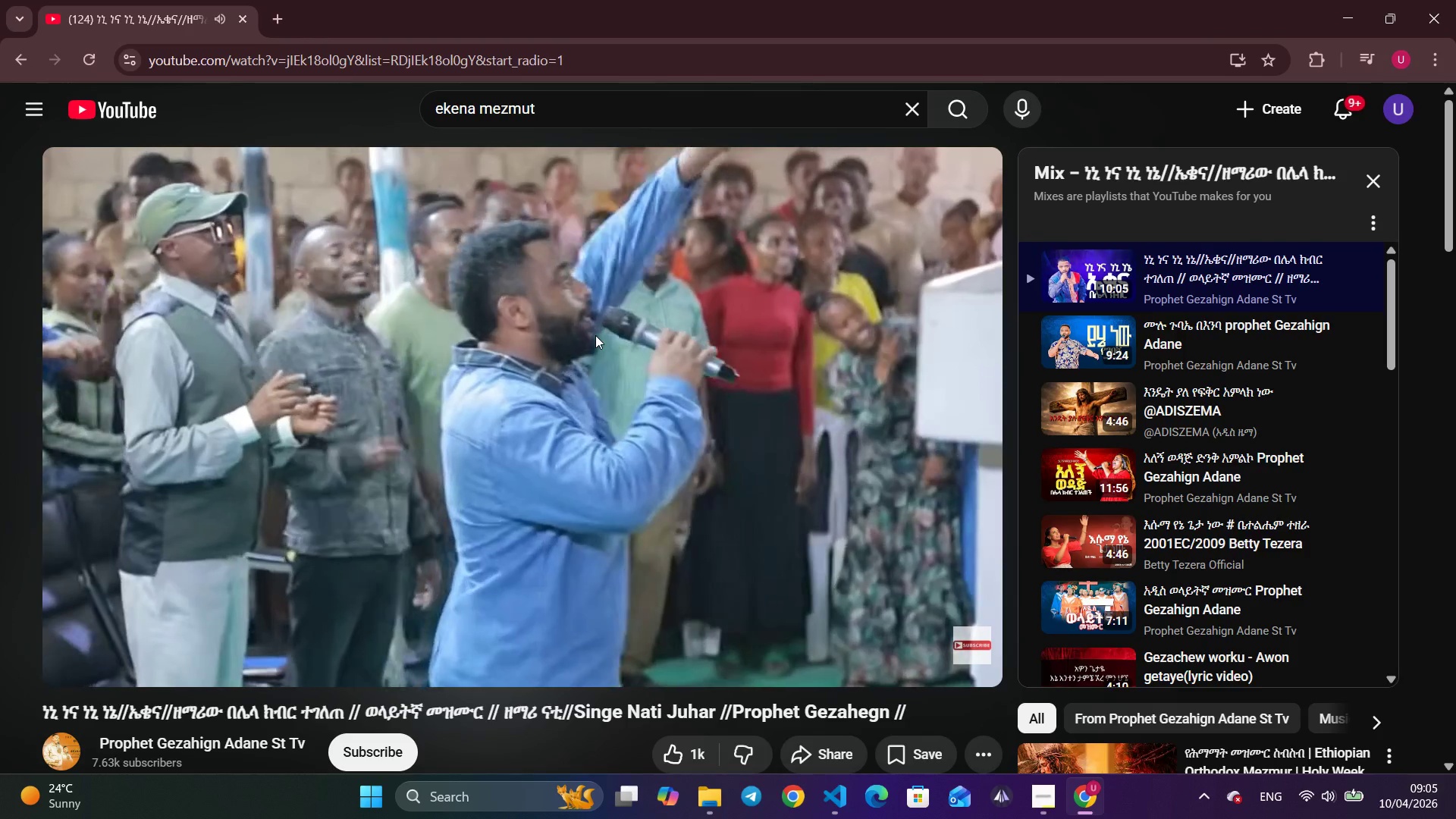 
wait(8.92)
 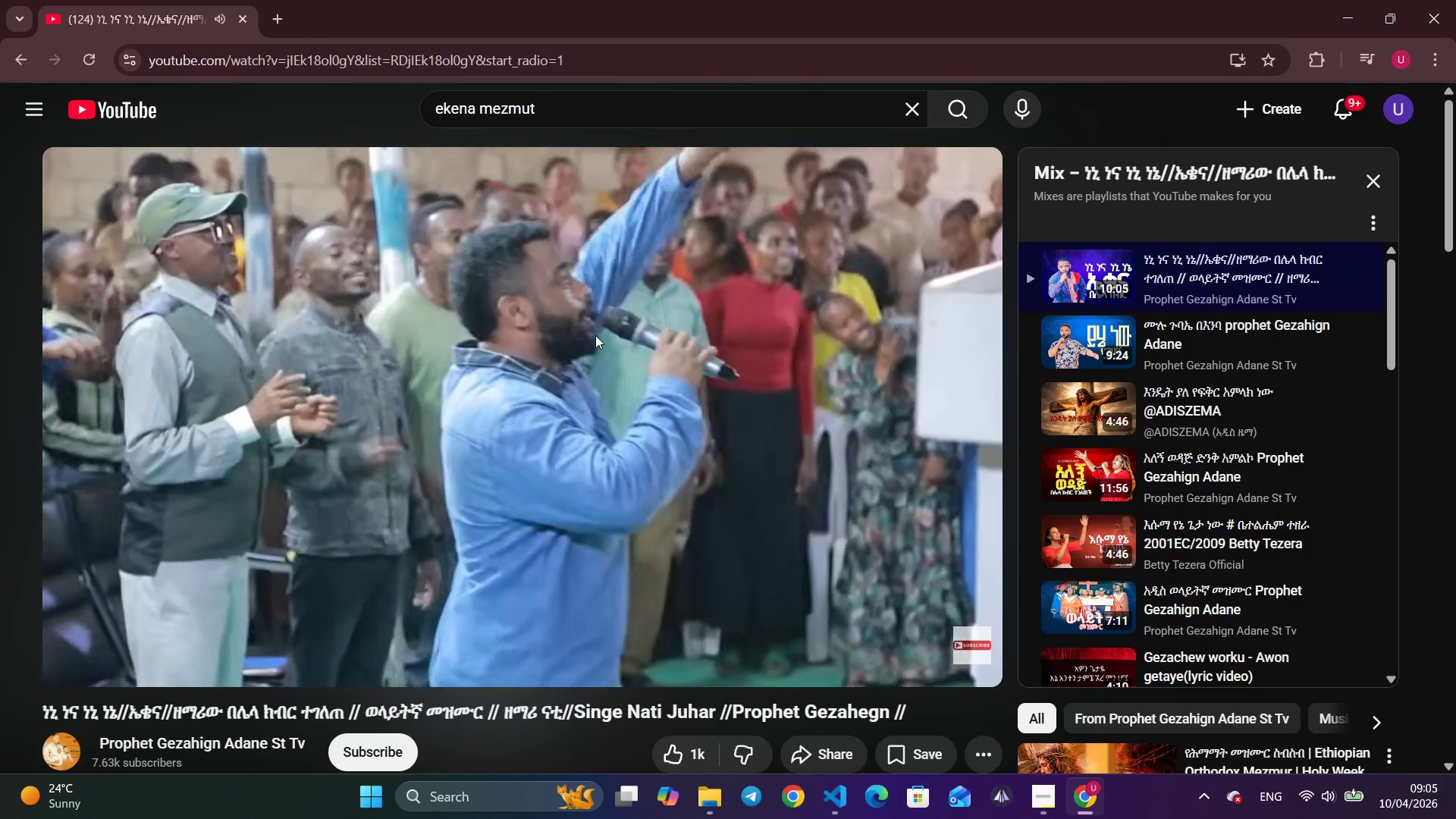 
left_click_drag(start_coordinate=[140, 627], to_coordinate=[0, 627])
 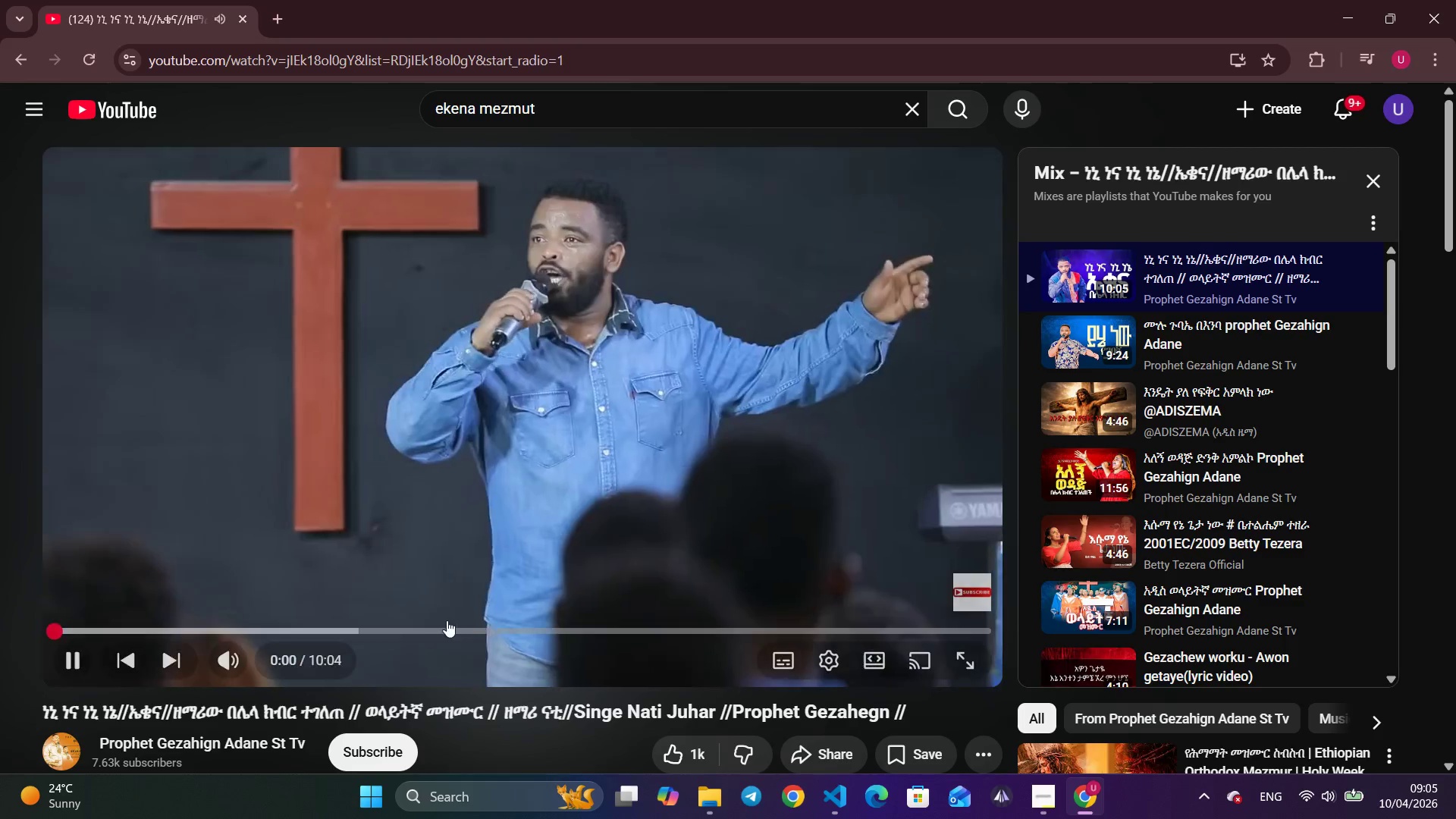 
key(Alt+Tab)
 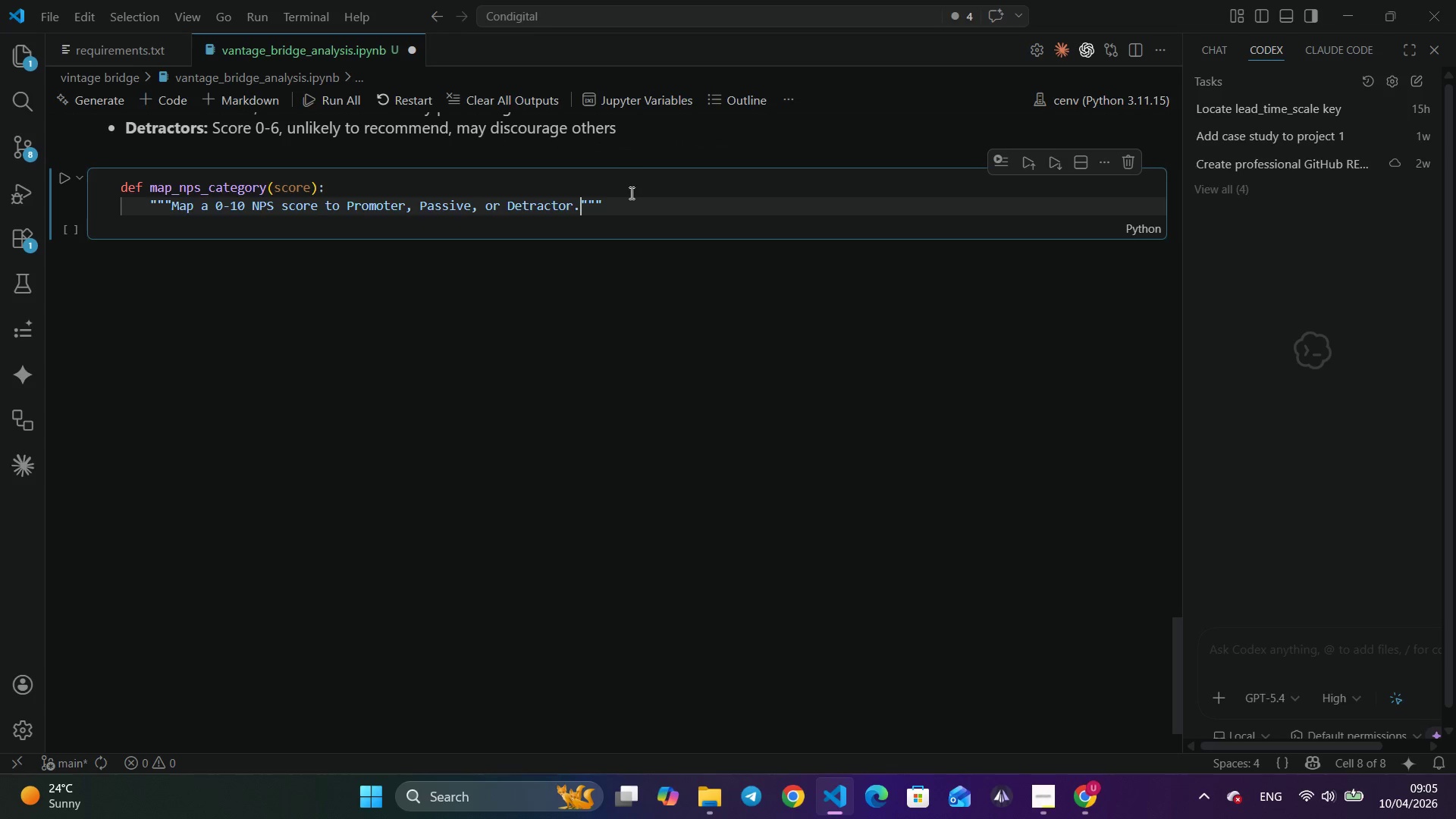 
left_click([629, 202])
 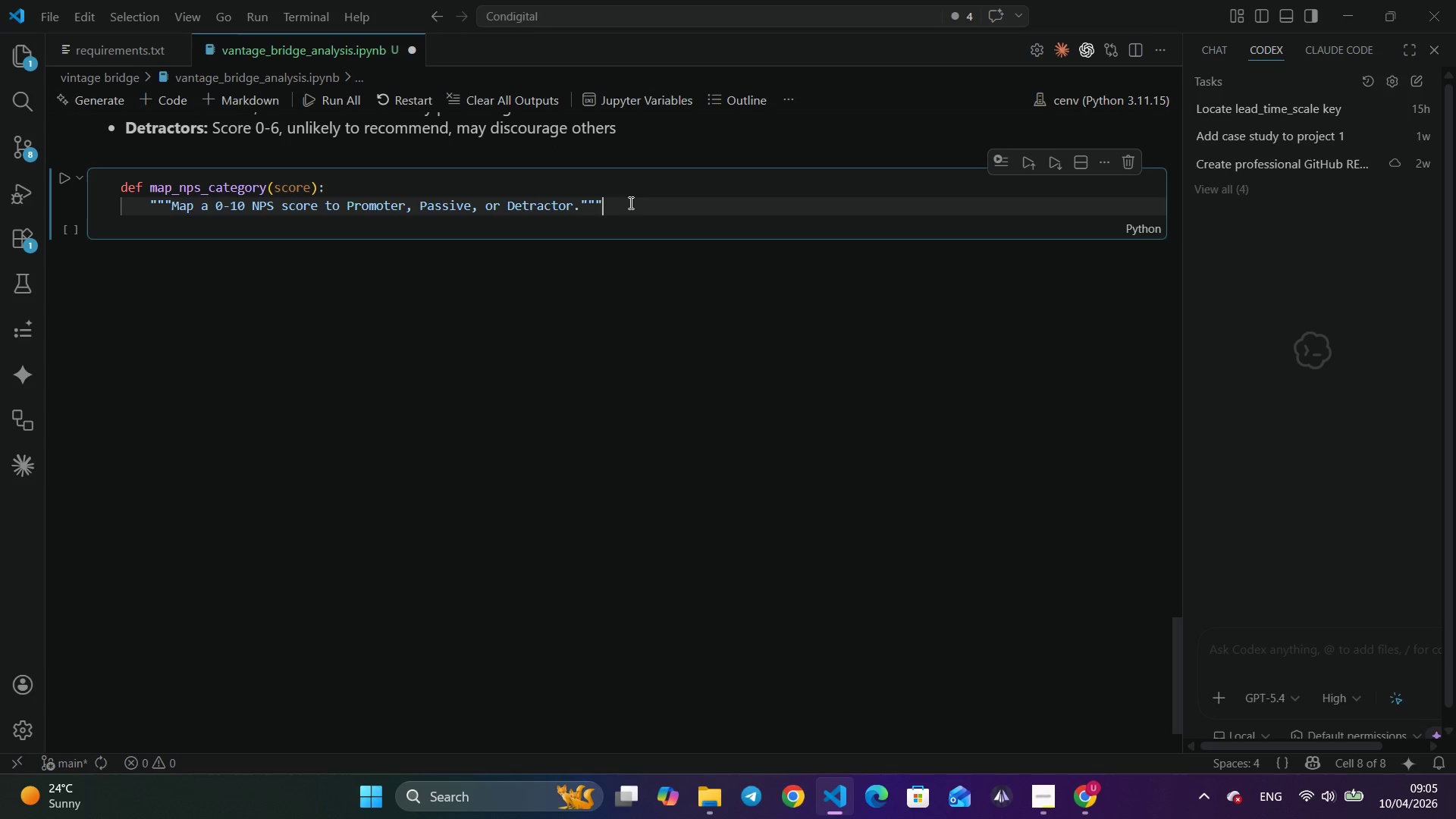 
key(Enter)
 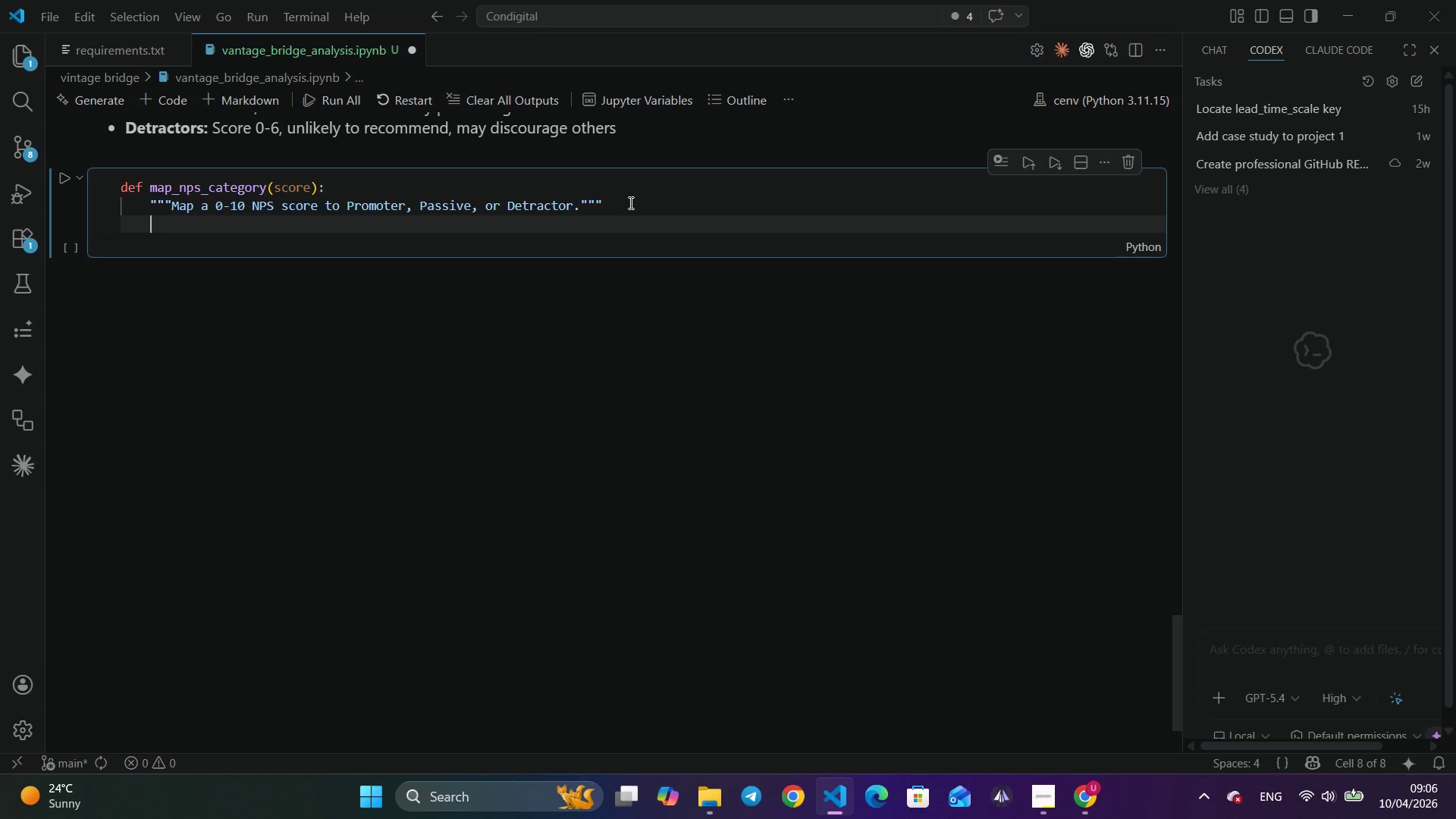 
type(if score >= 9:)
 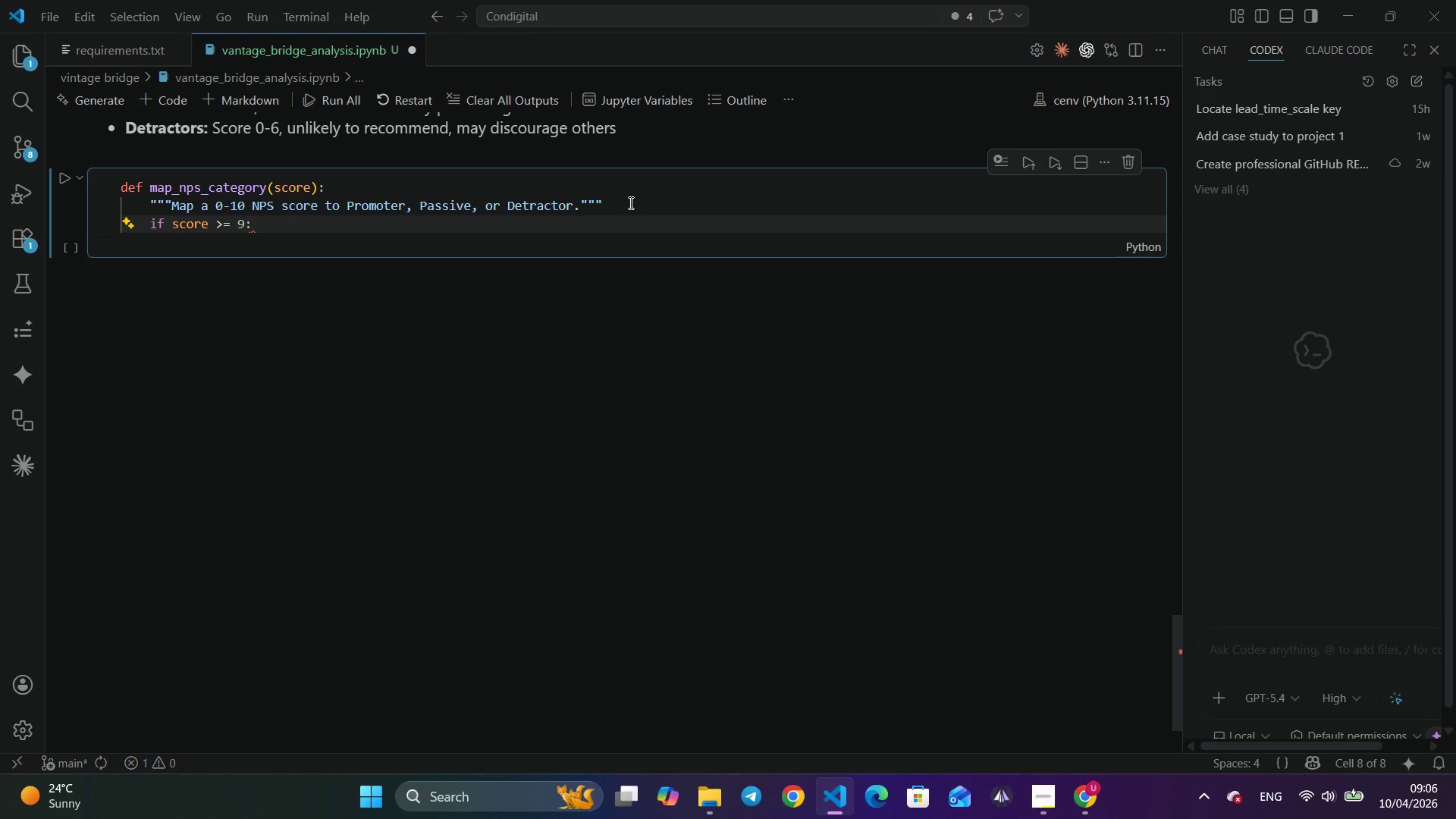 
key(Enter)
 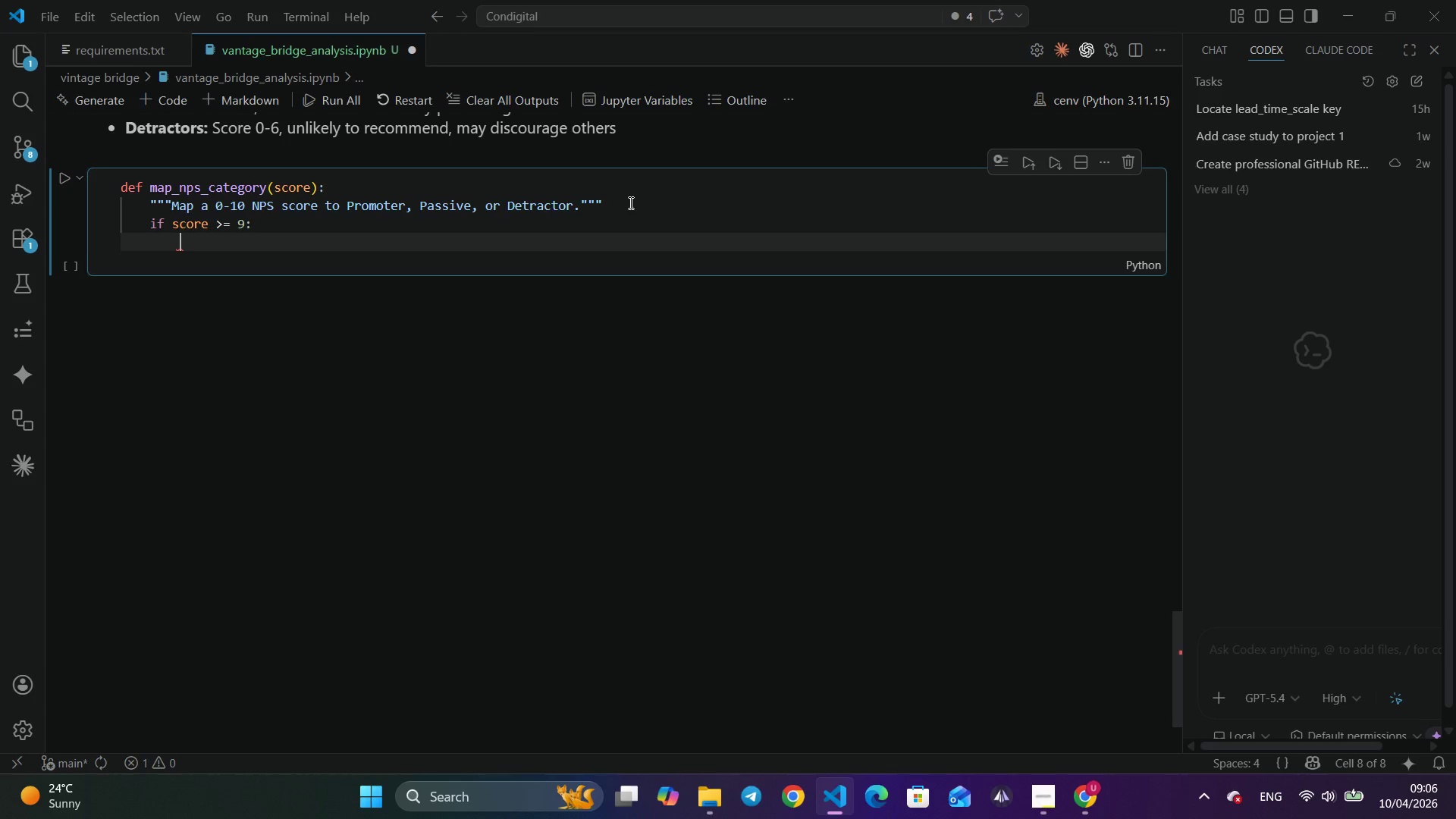 
type(retu)
 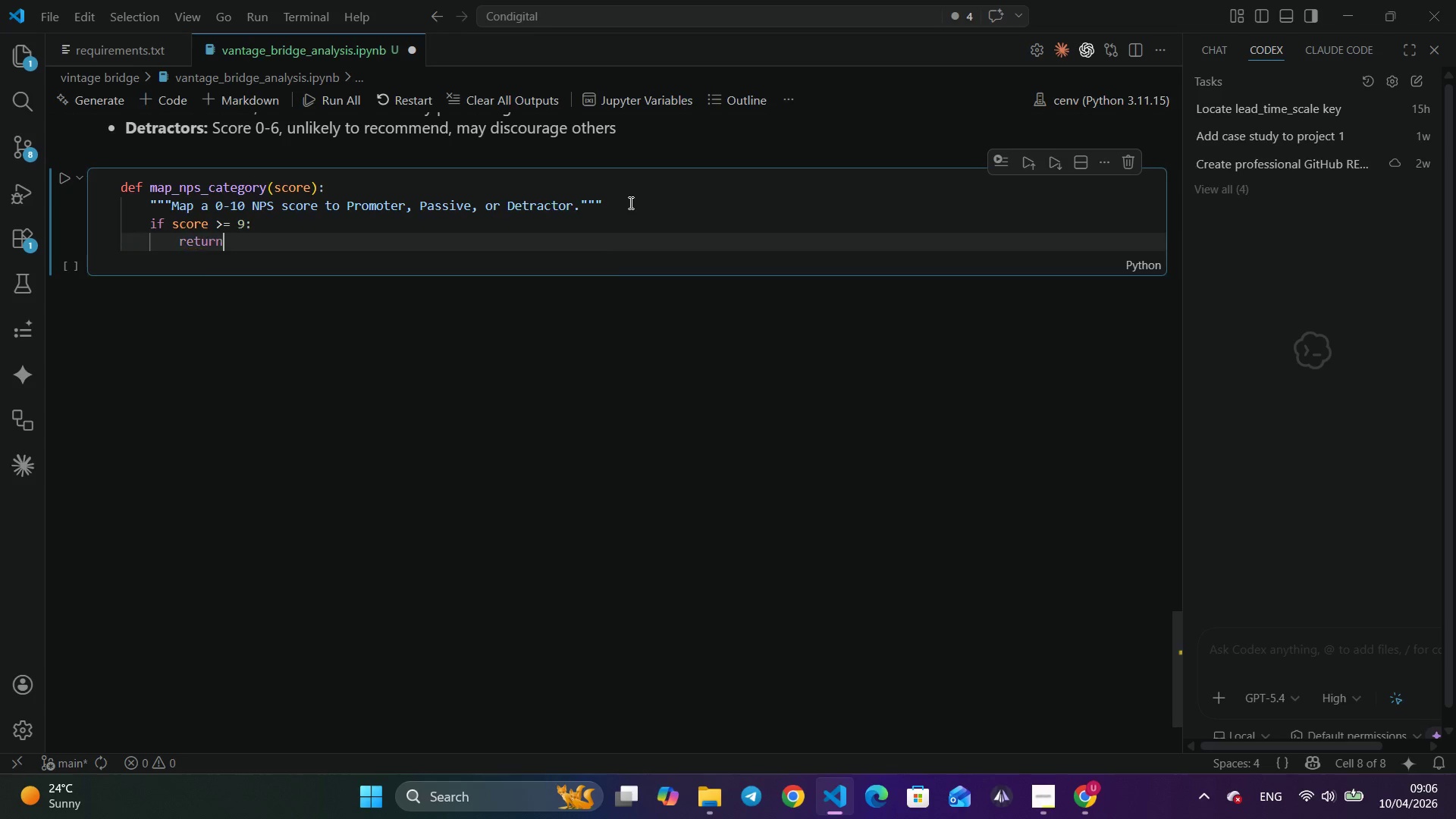 
key(Enter)
 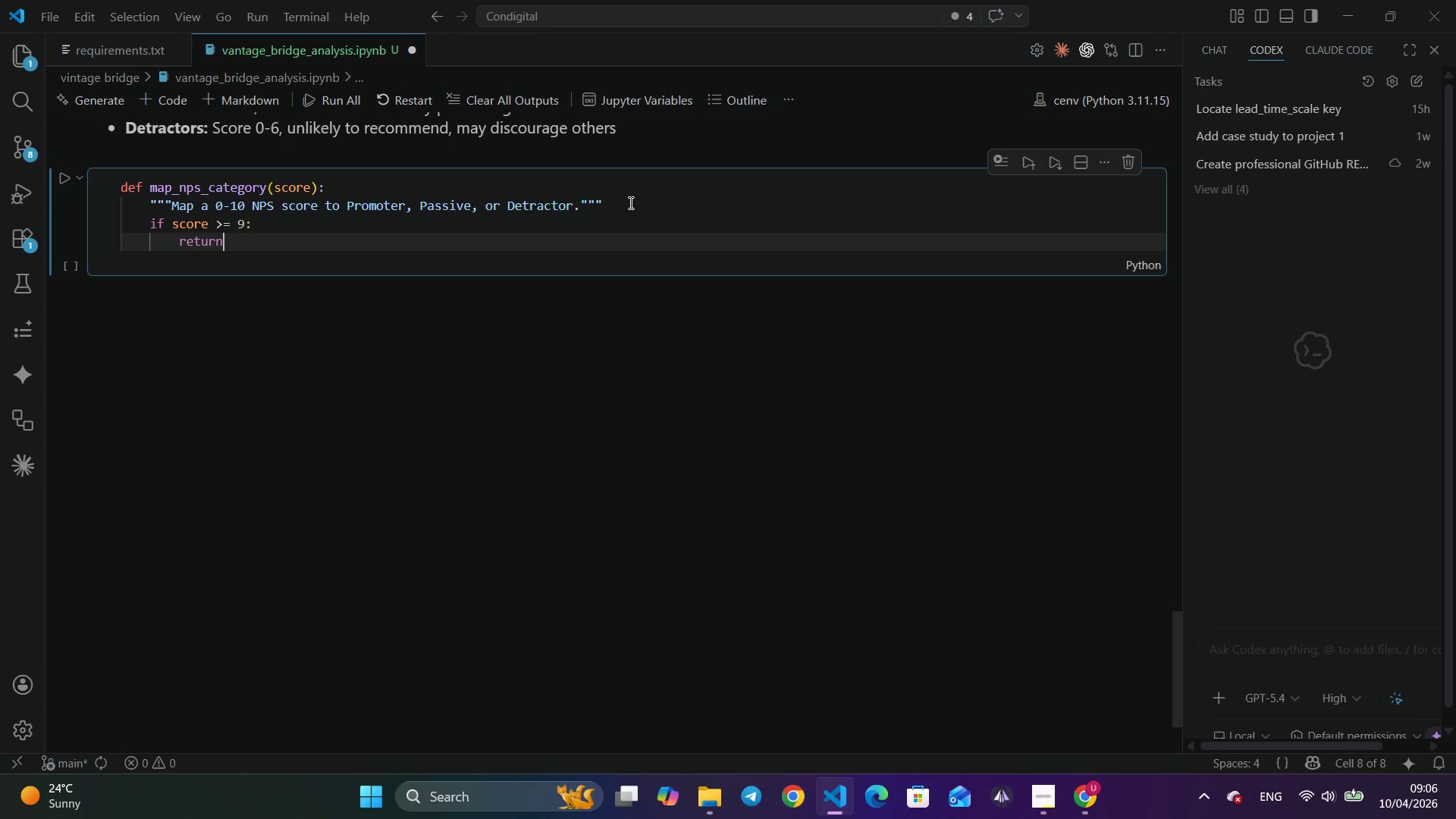 
type( 'Promot)
 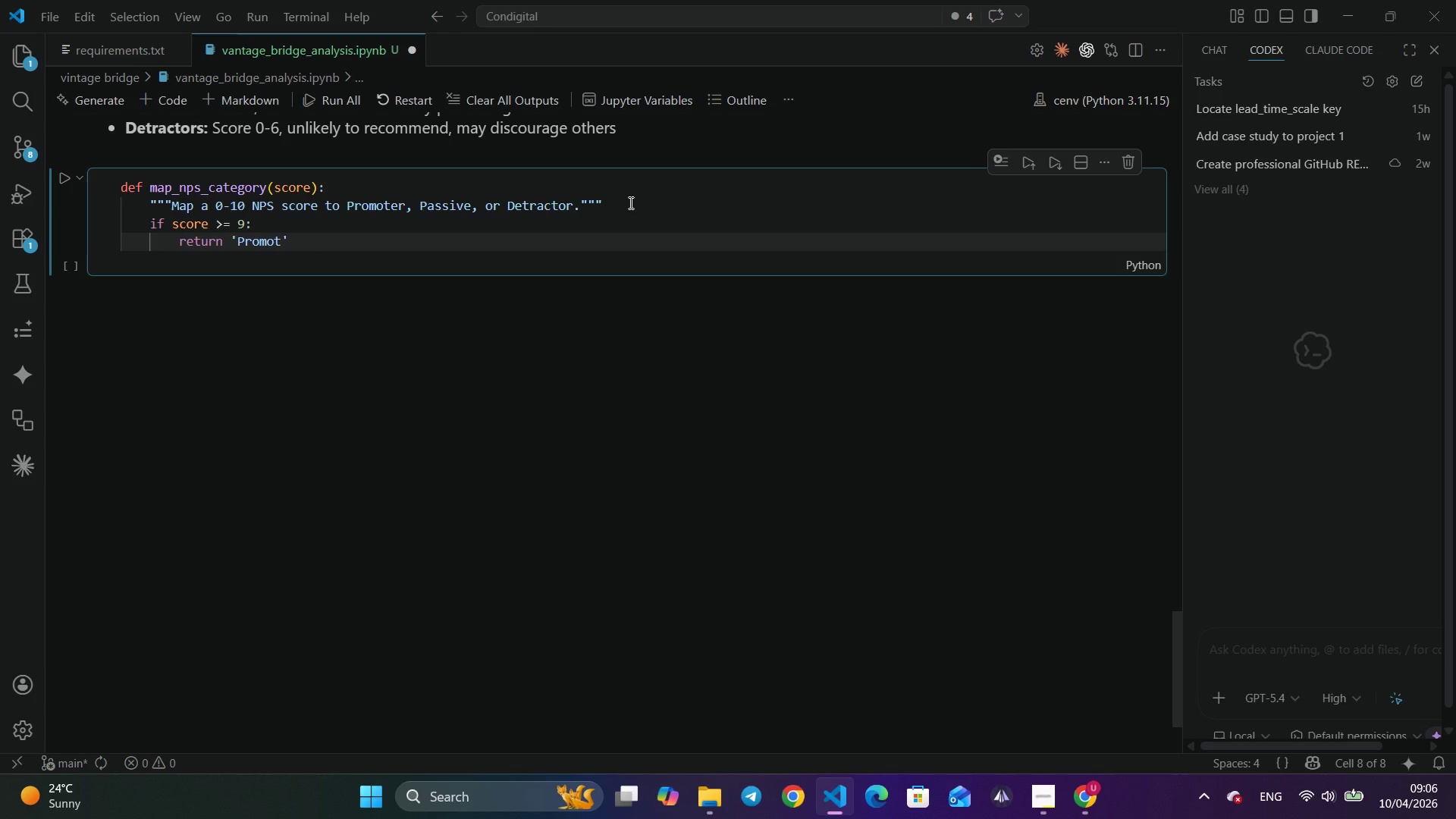 
wait(7.19)
 